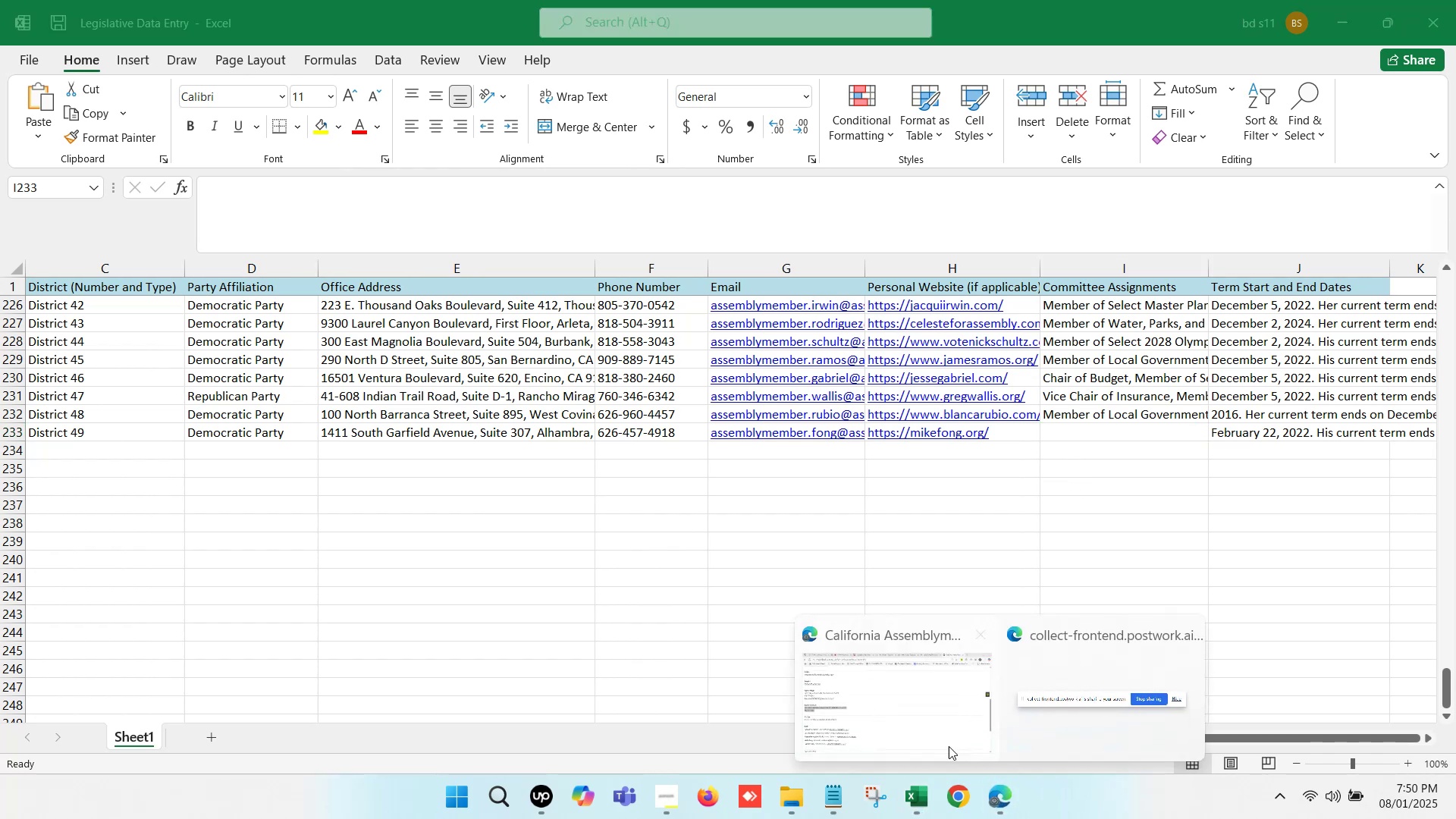 
left_click([886, 689])
 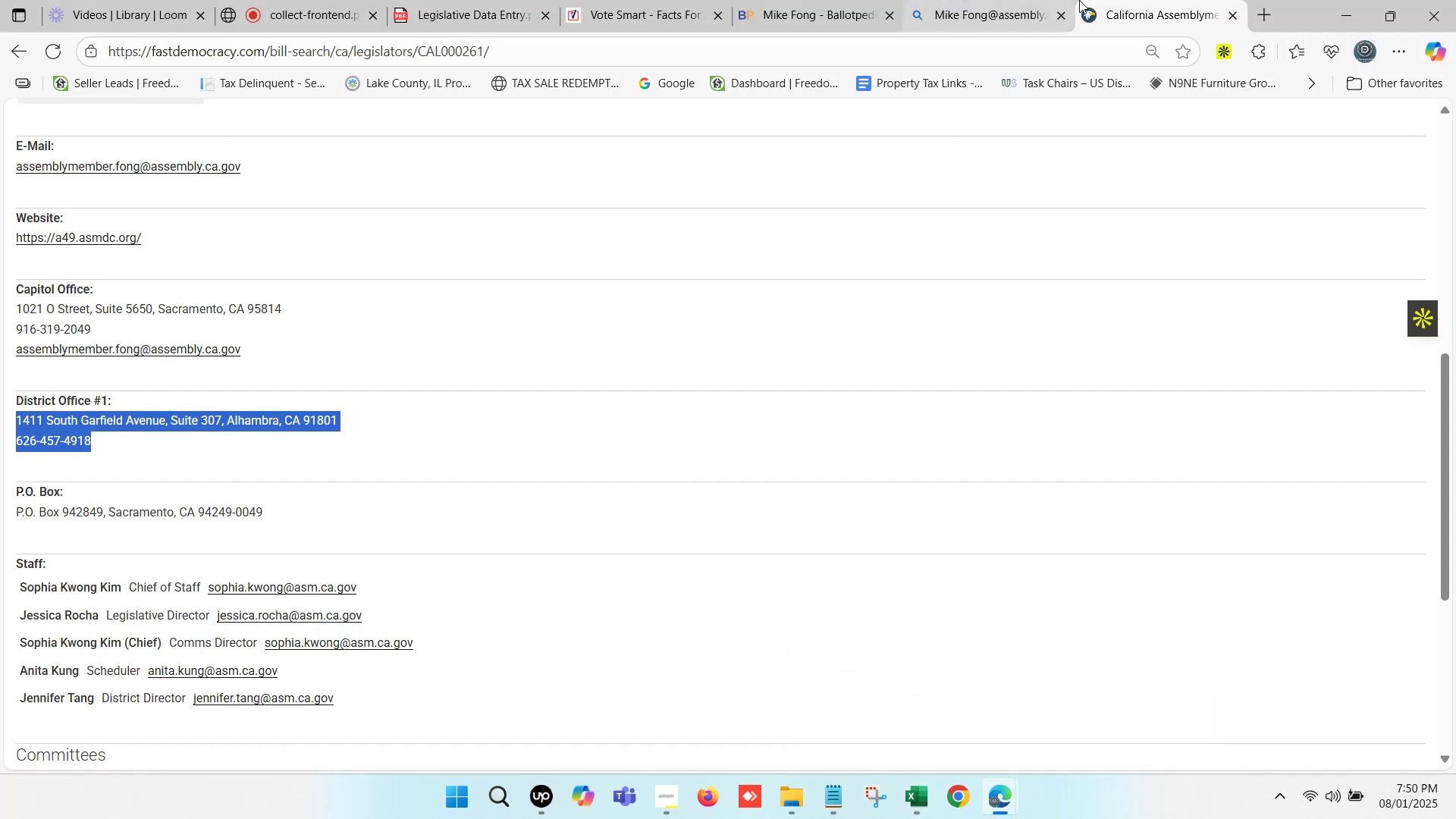 
left_click([1133, 0])
 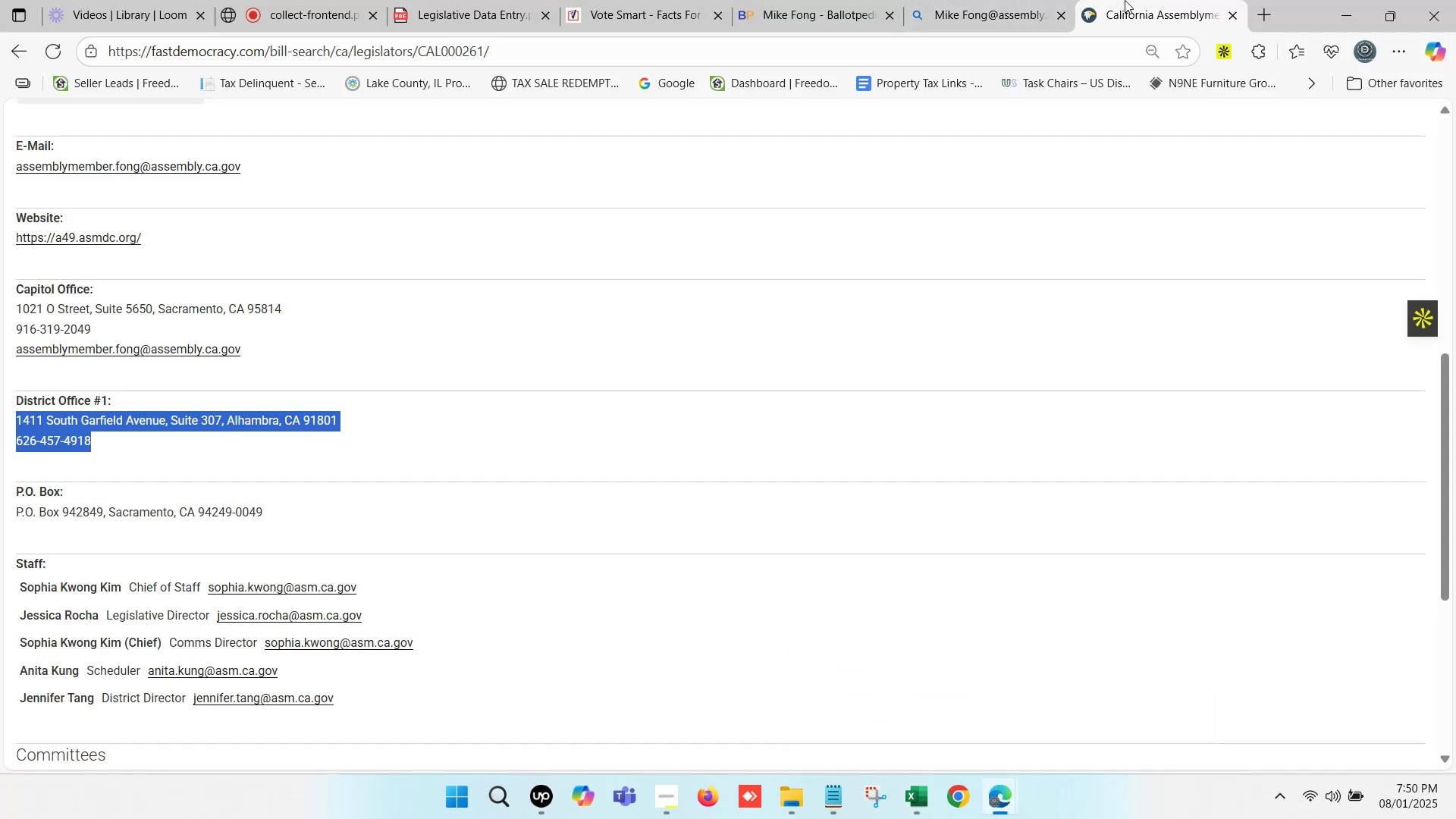 
scroll: coordinate [184, 523], scroll_direction: down, amount: 4.0
 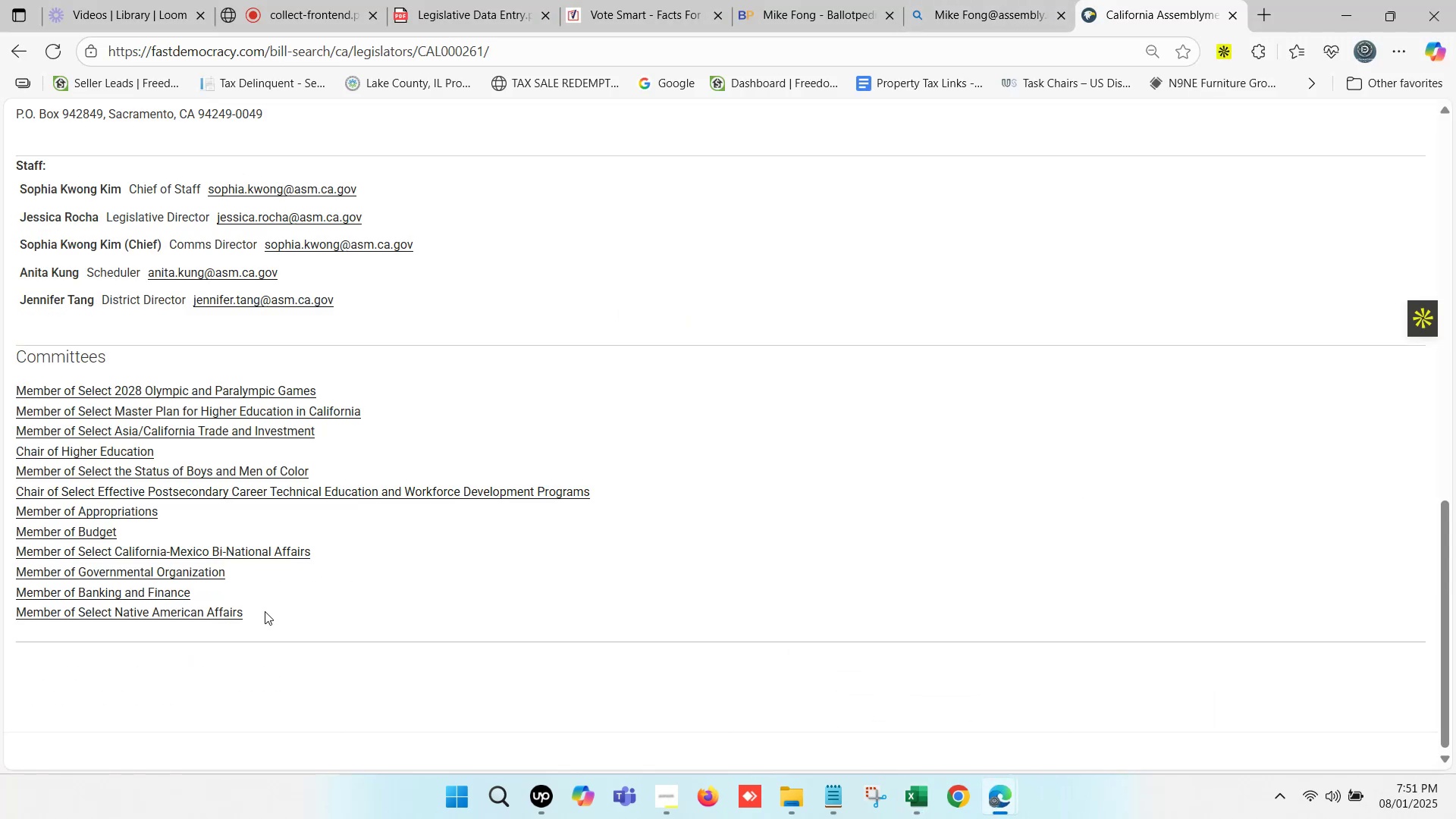 
left_click_drag(start_coordinate=[255, 619], to_coordinate=[20, 394])
 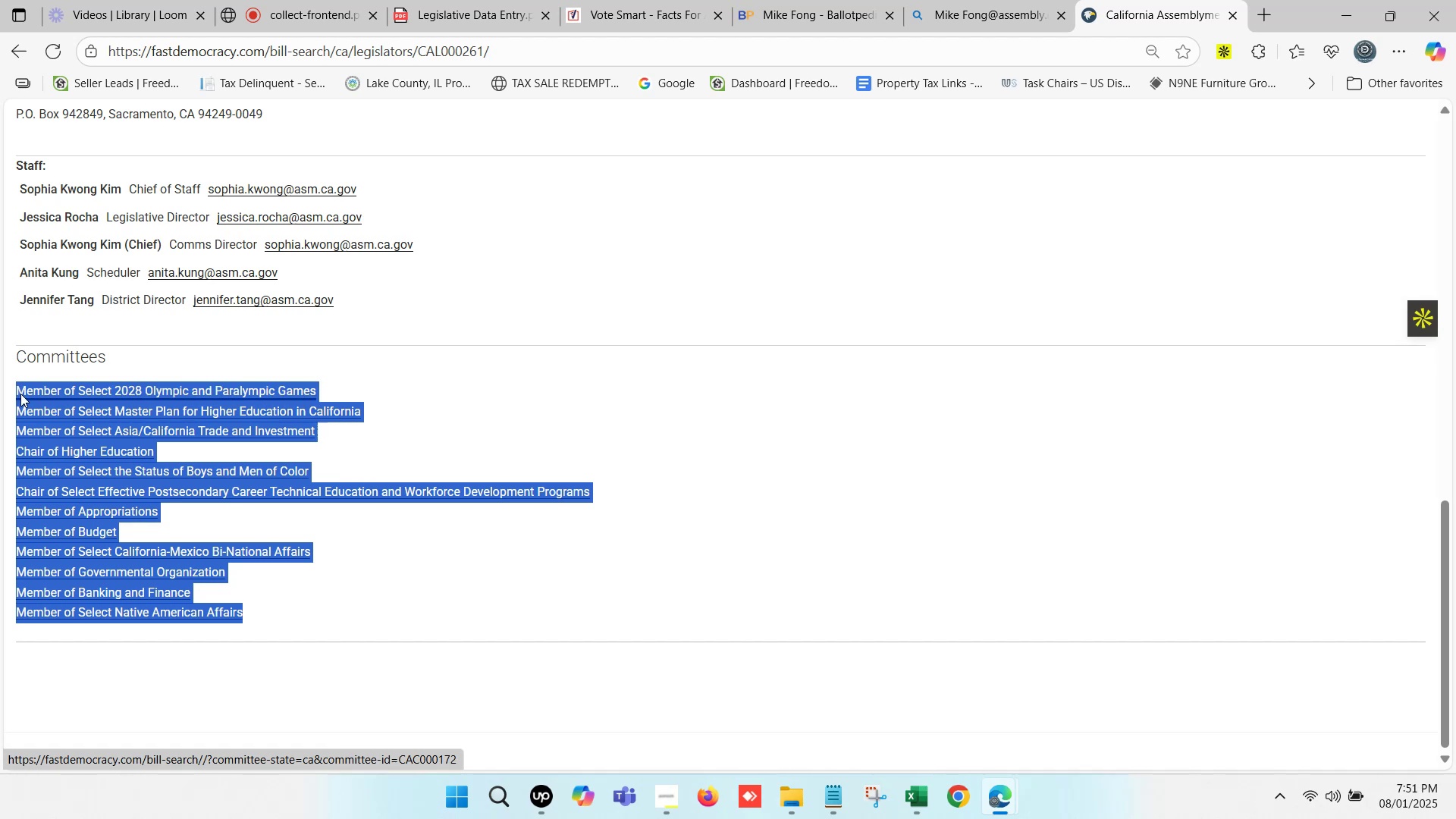 
key(Control+C)
 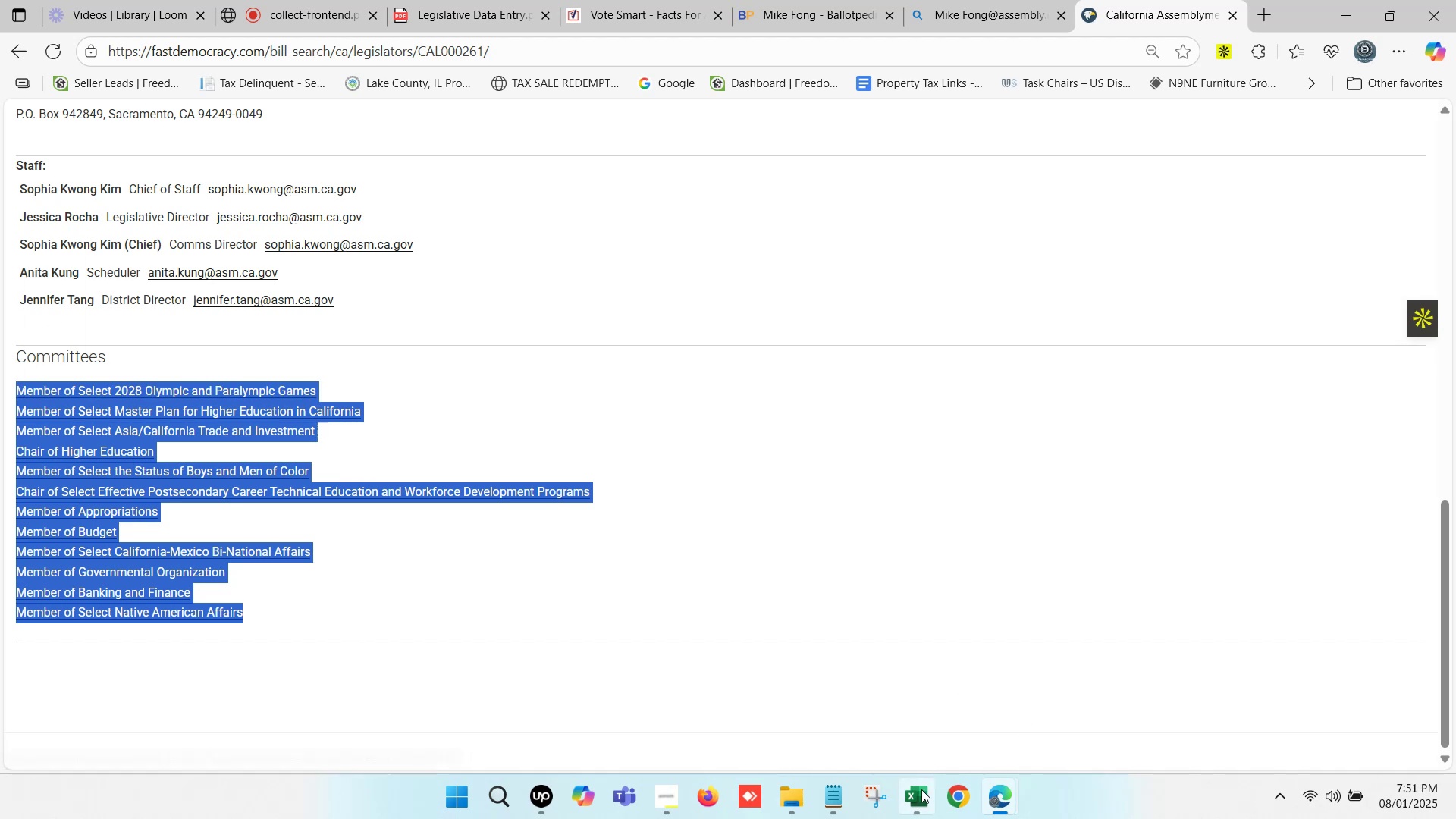 
left_click([918, 791])
 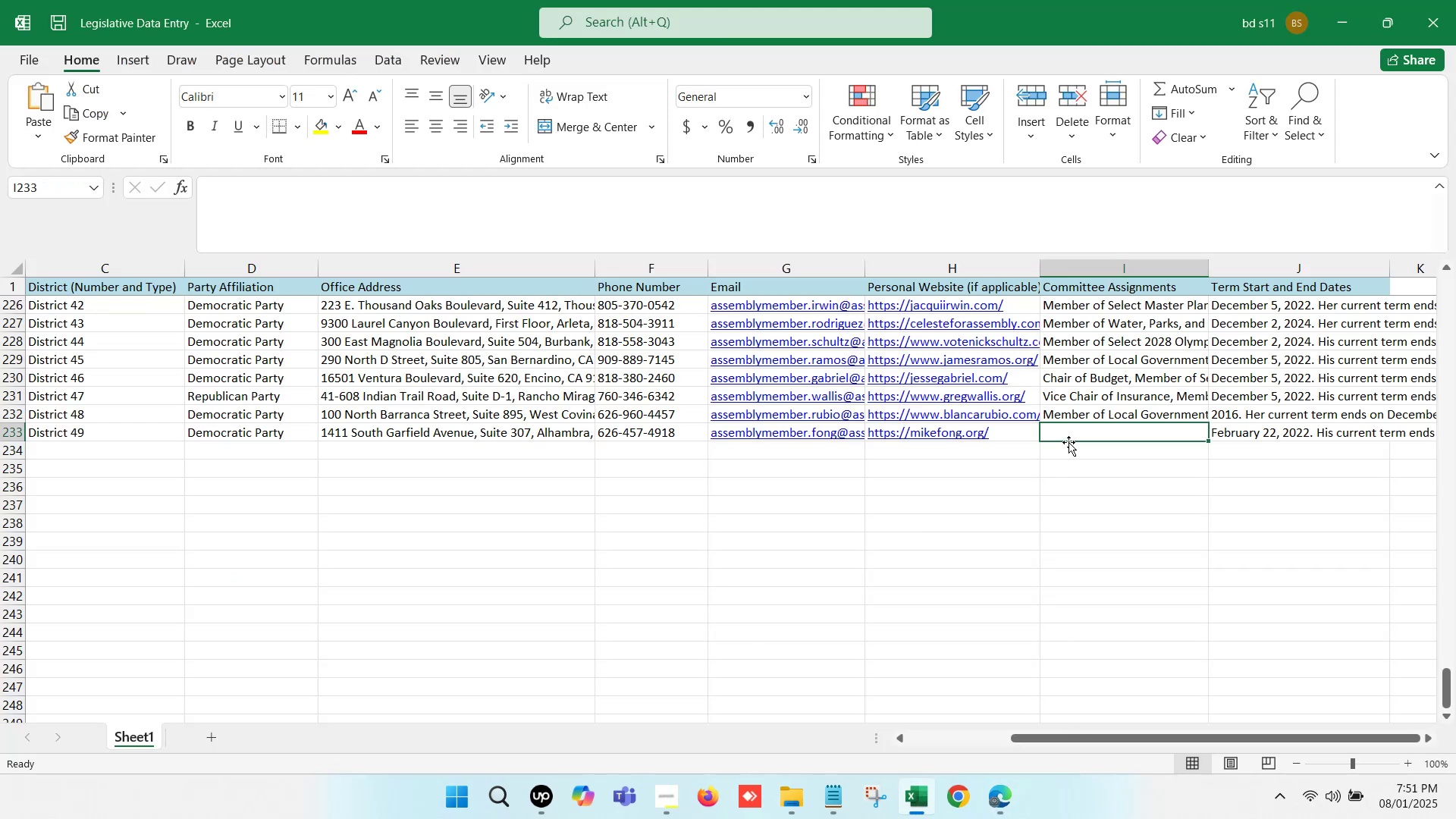 
left_click([1068, 433])
 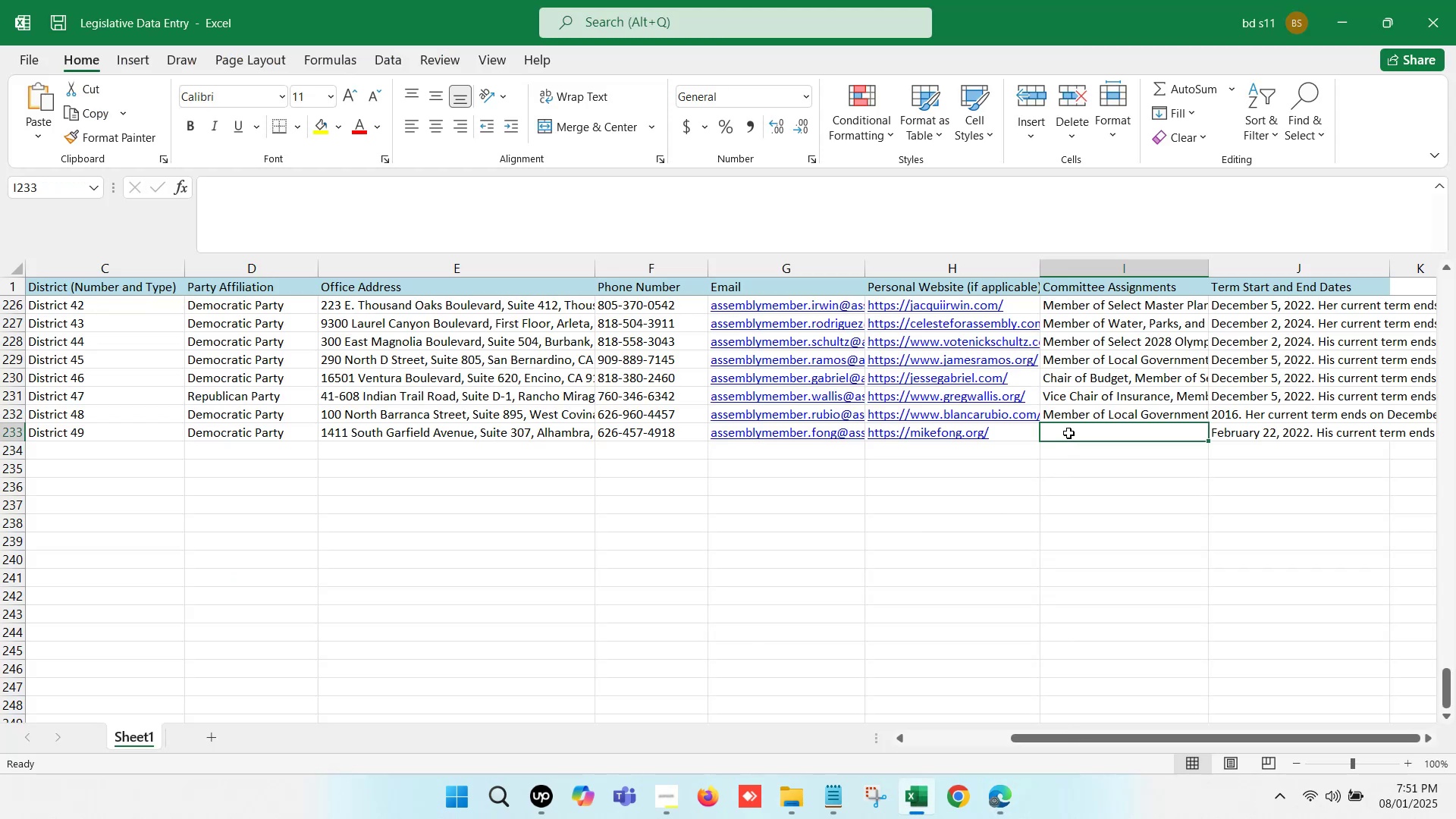 
double_click([1068, 433])
 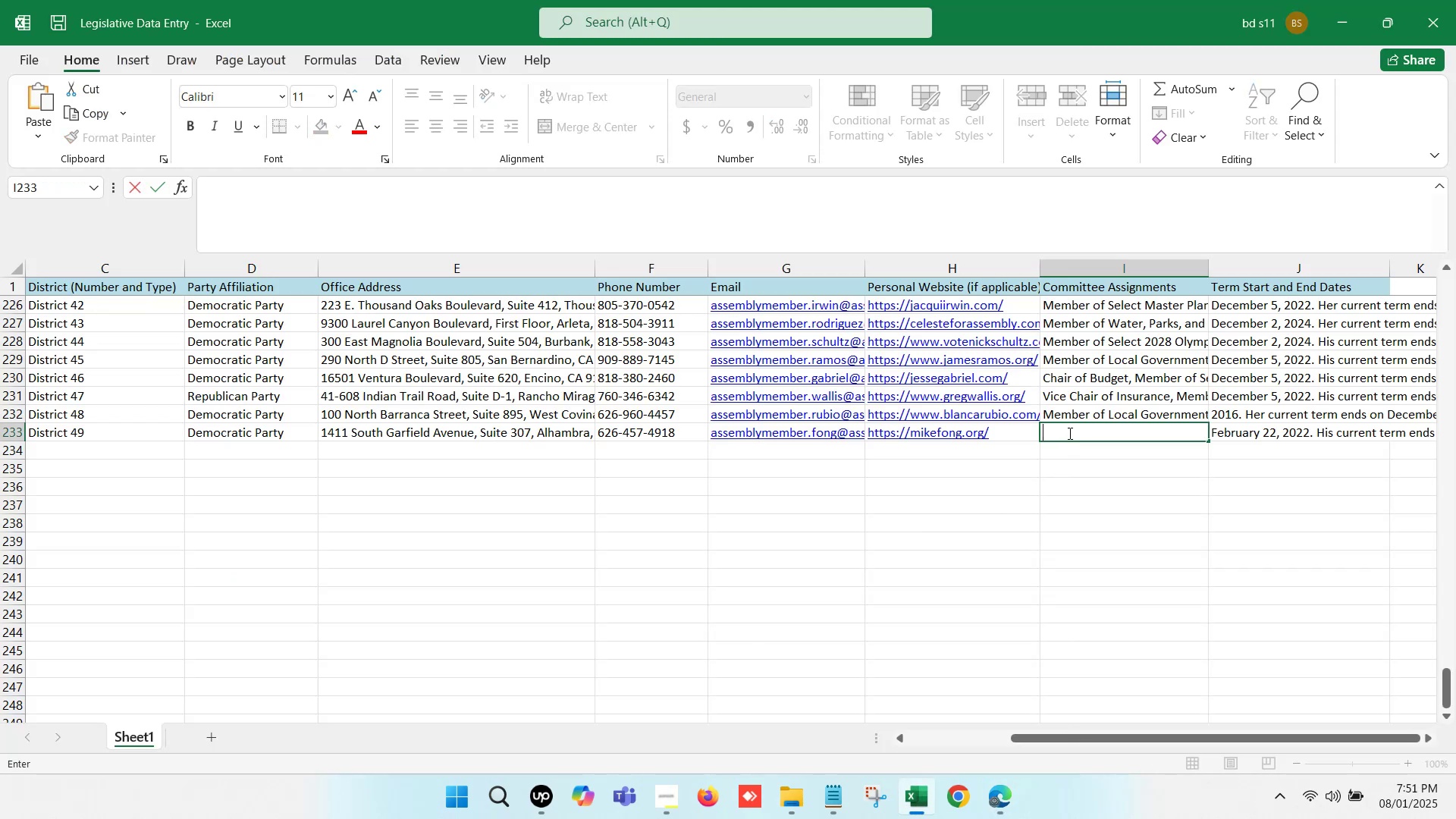 
hold_key(key=ControlLeft, duration=0.39)
 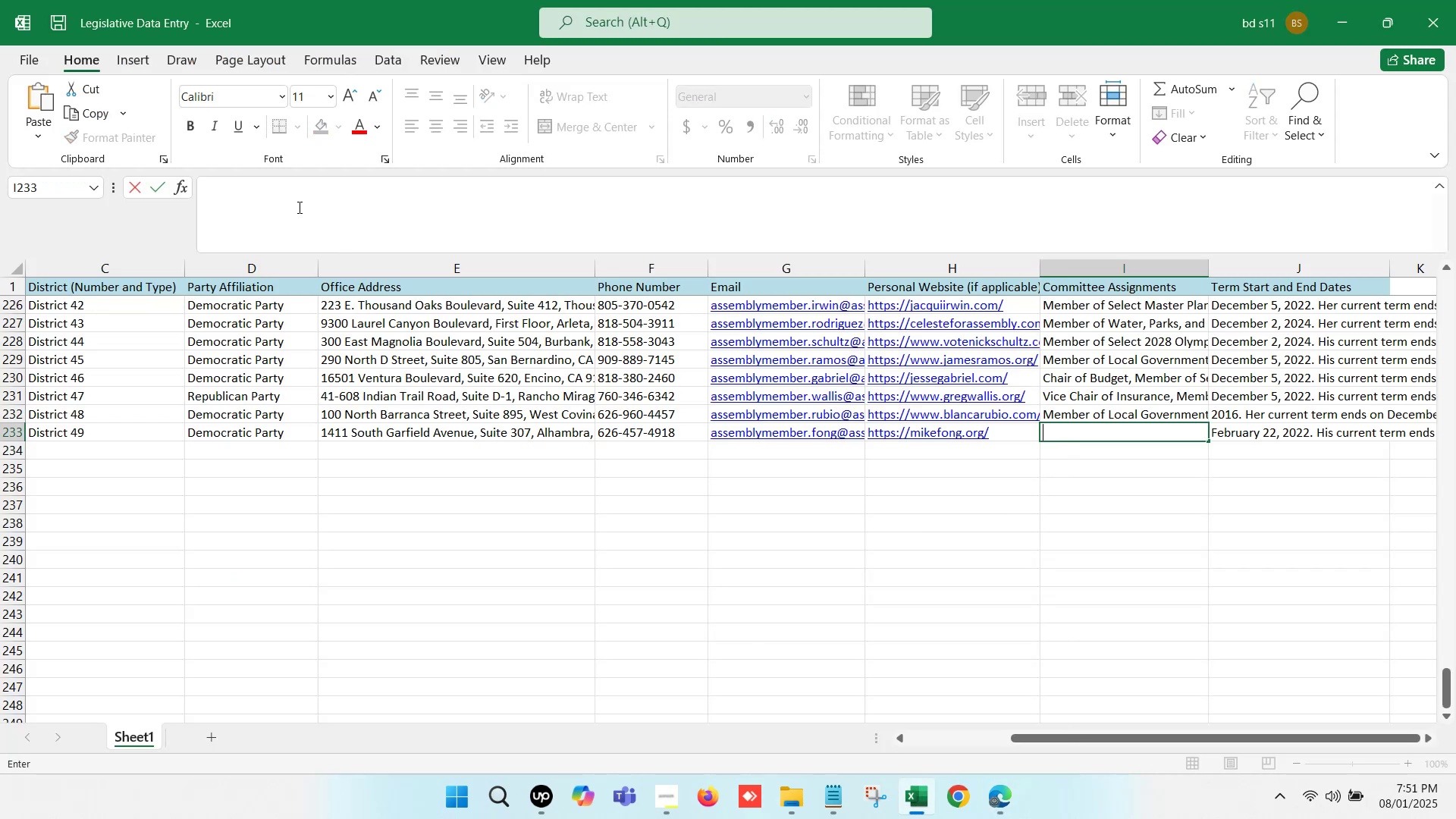 
left_click([297, 195])
 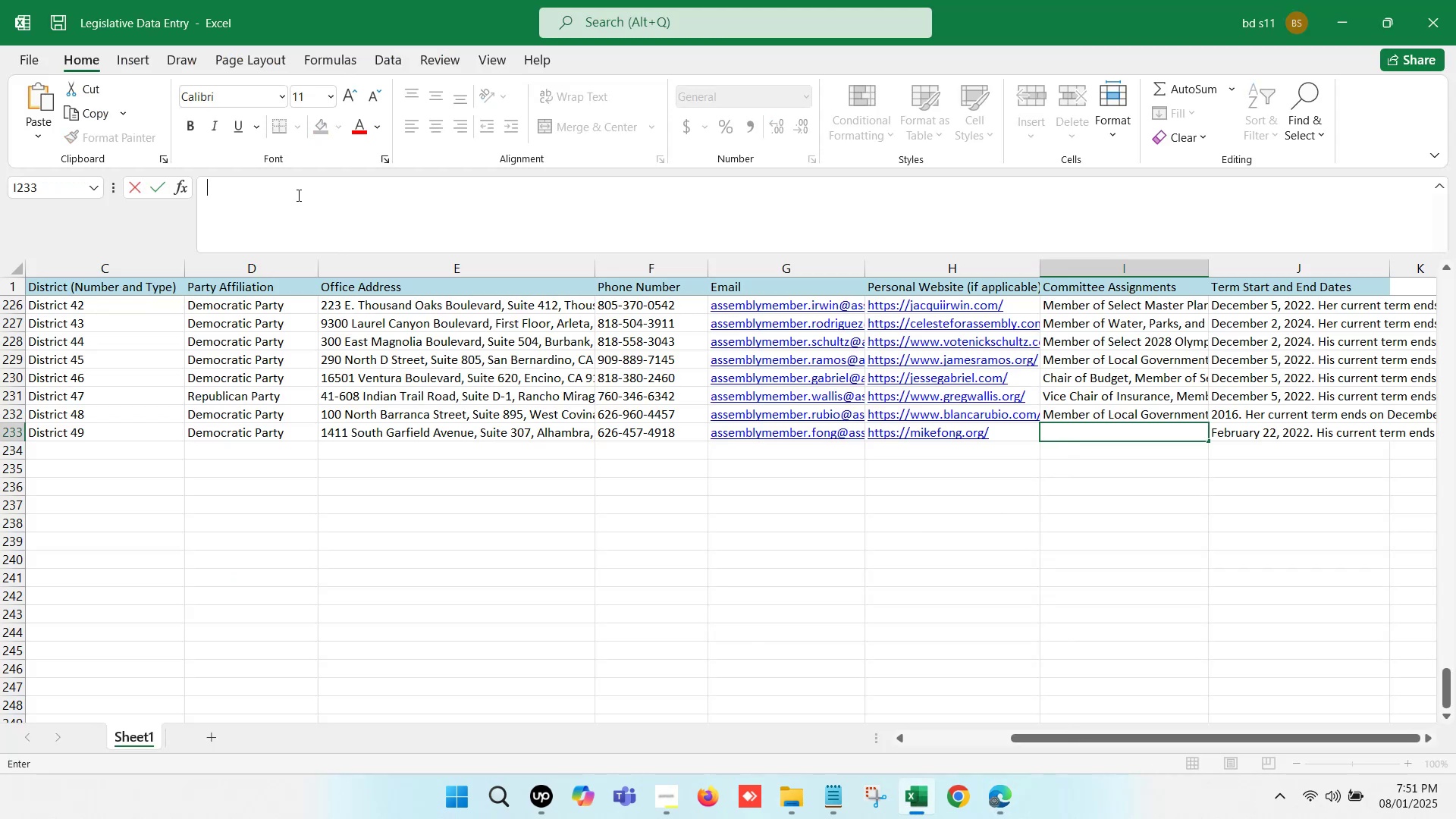 
key(Control+V)
 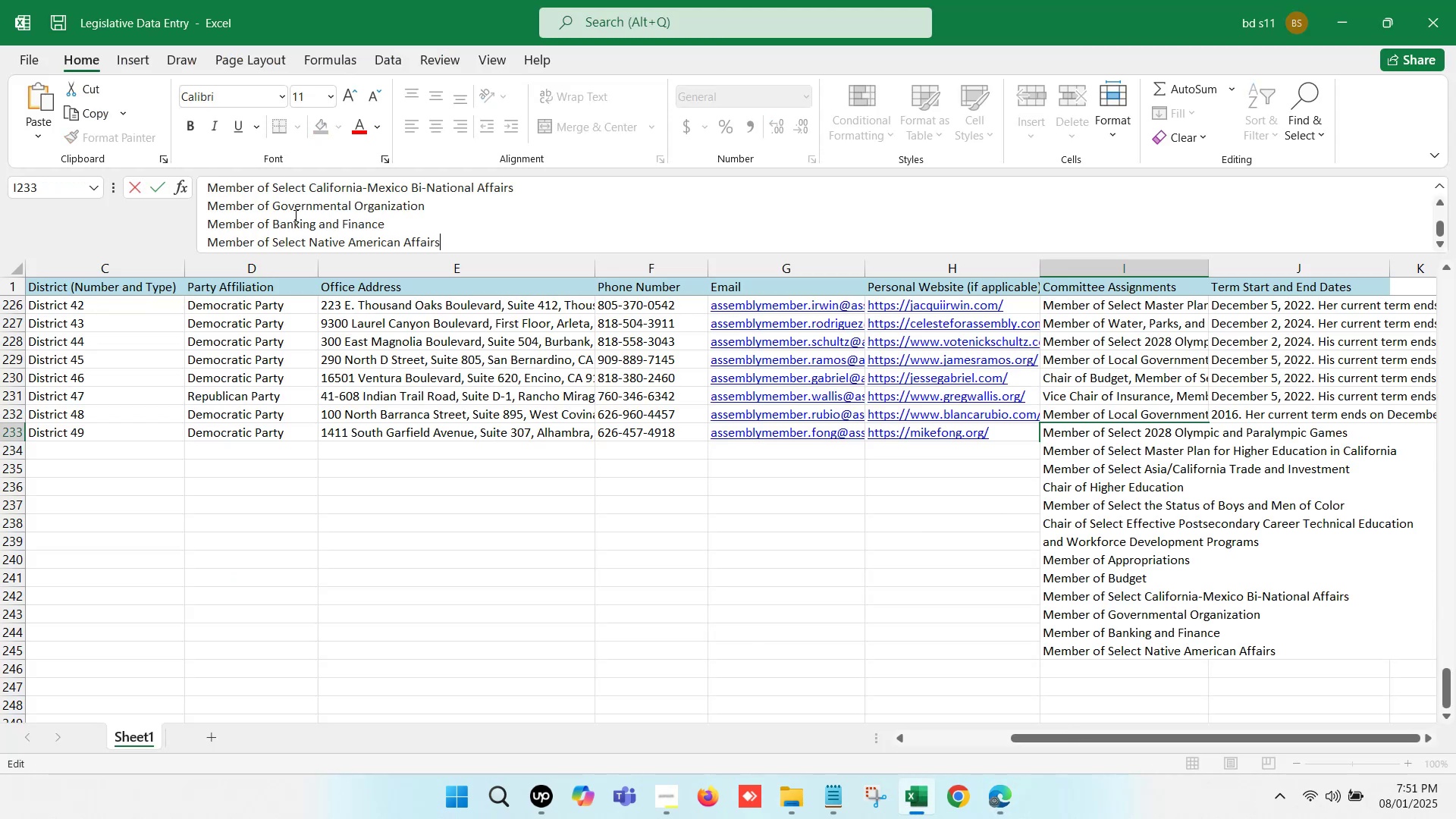 
scroll: coordinate [240, 225], scroll_direction: up, amount: 14.0
 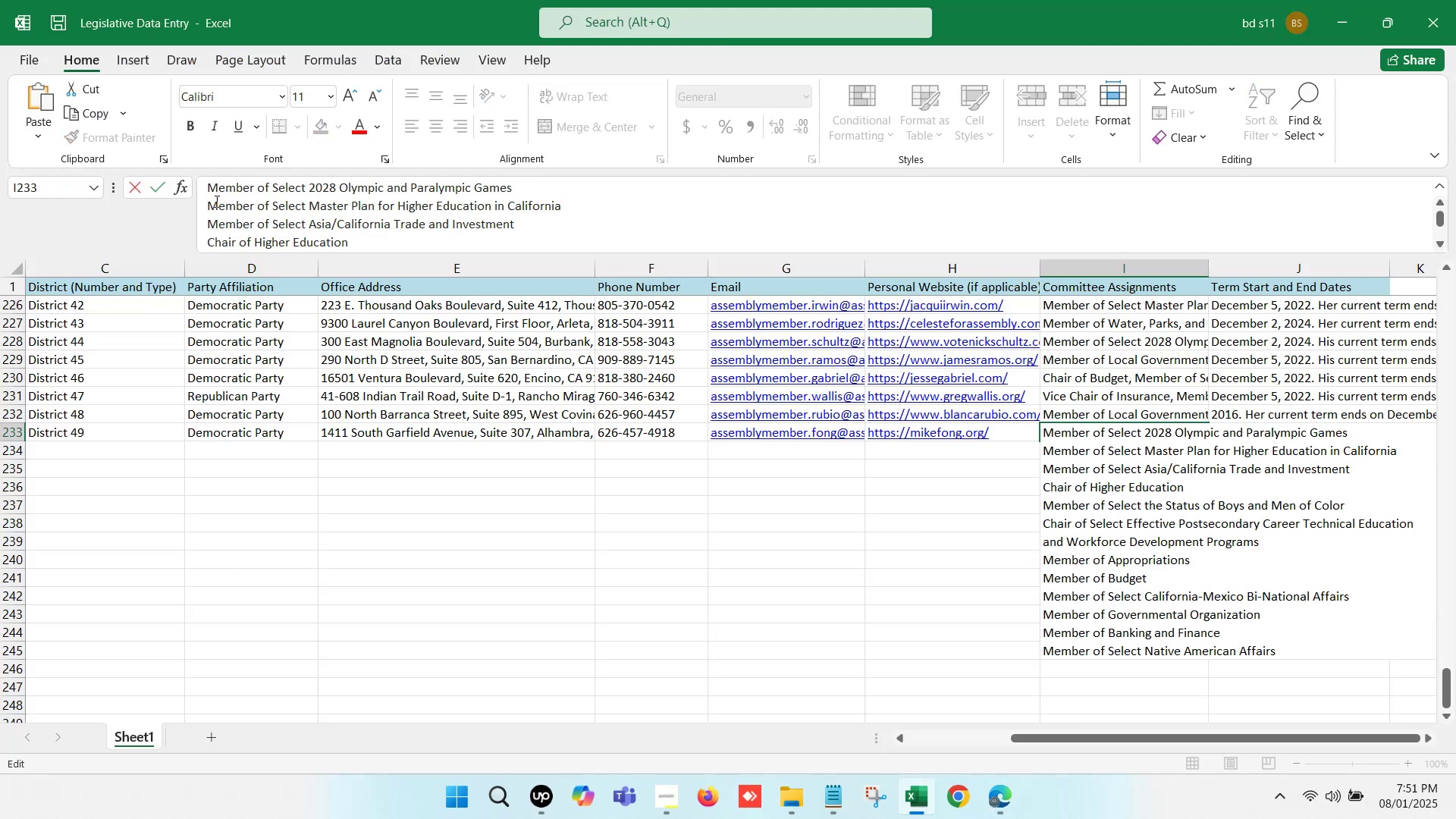 
left_click([210, 200])
 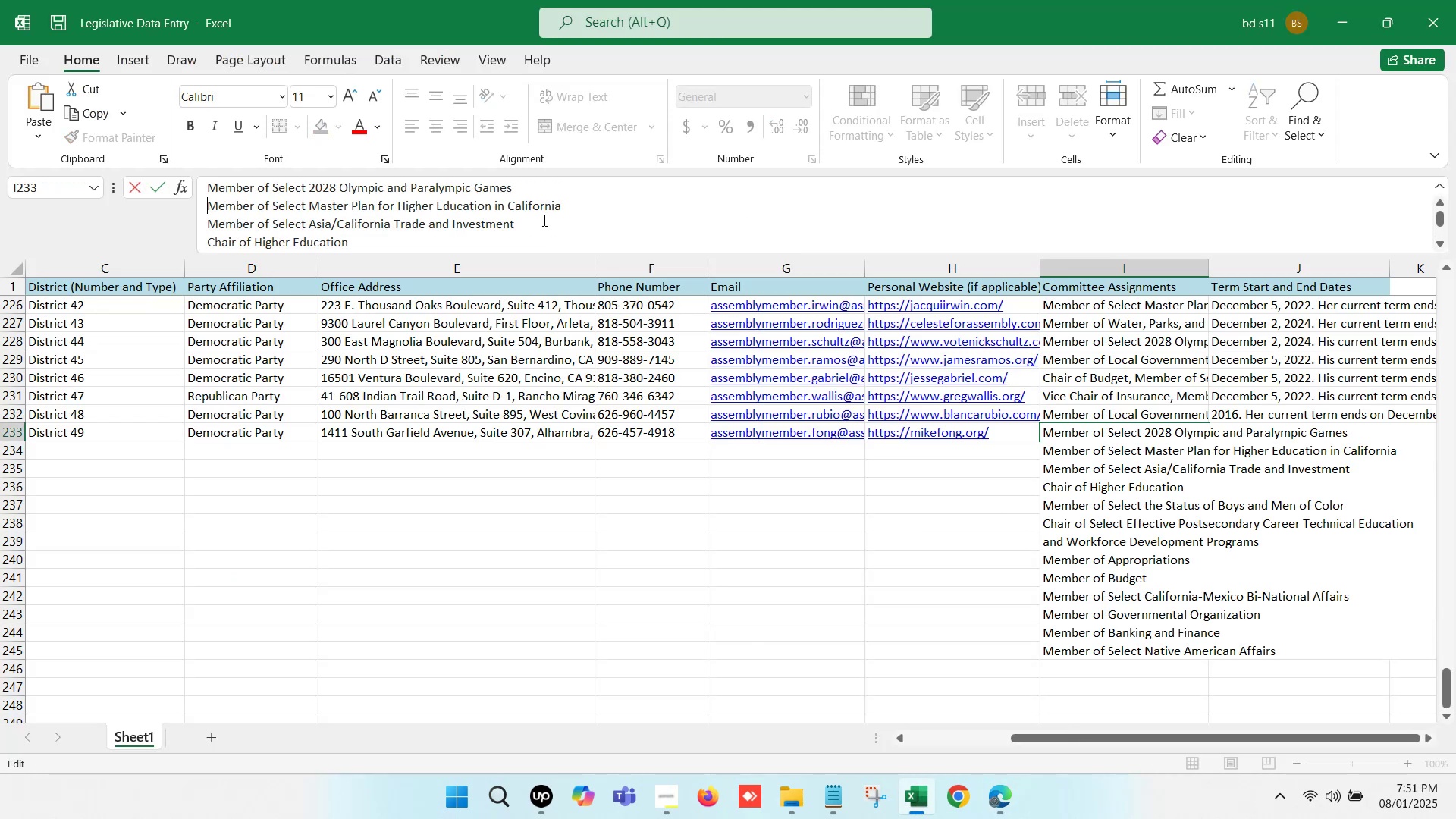 
key(Backspace)
 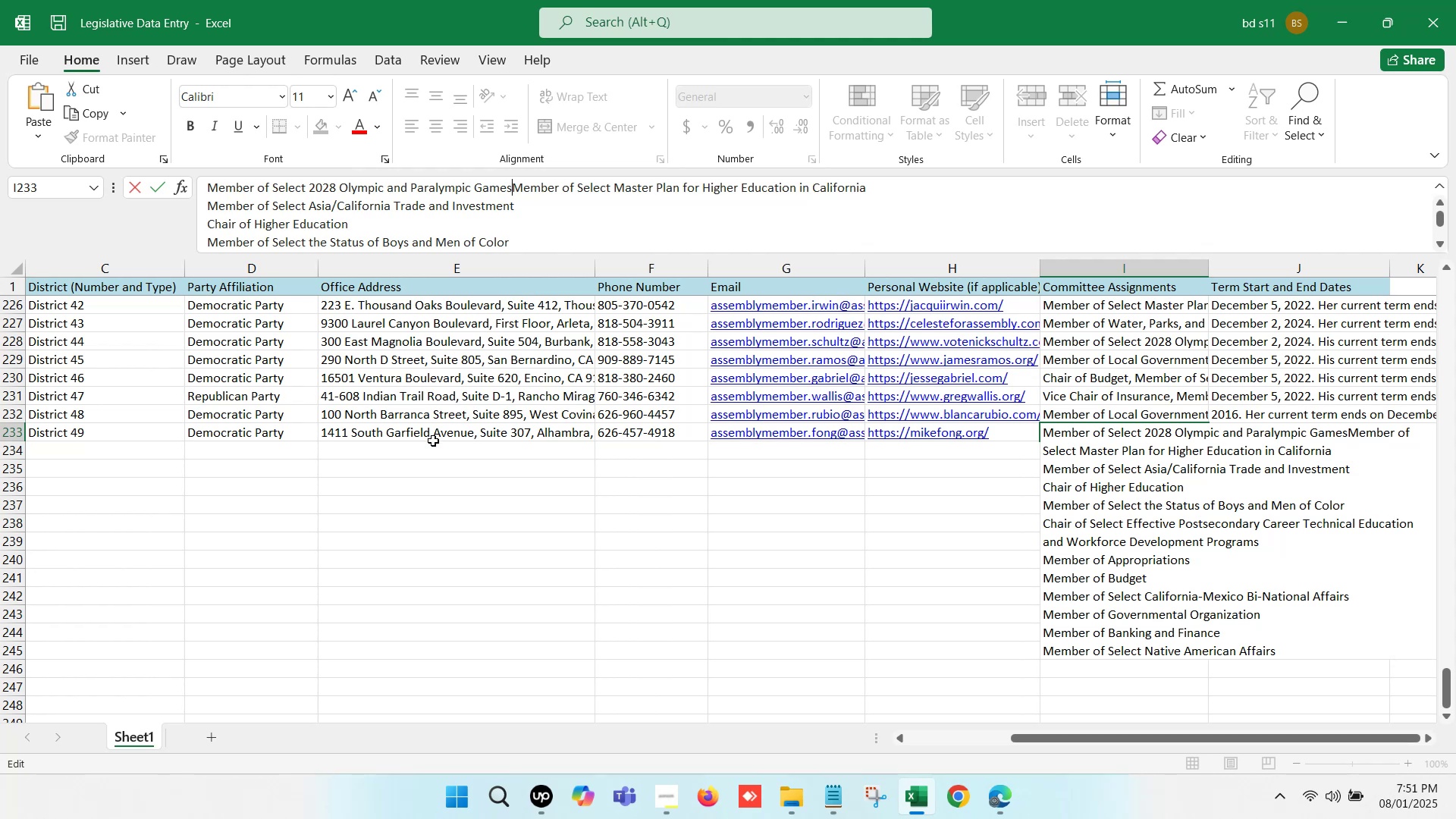 
key(Comma)
 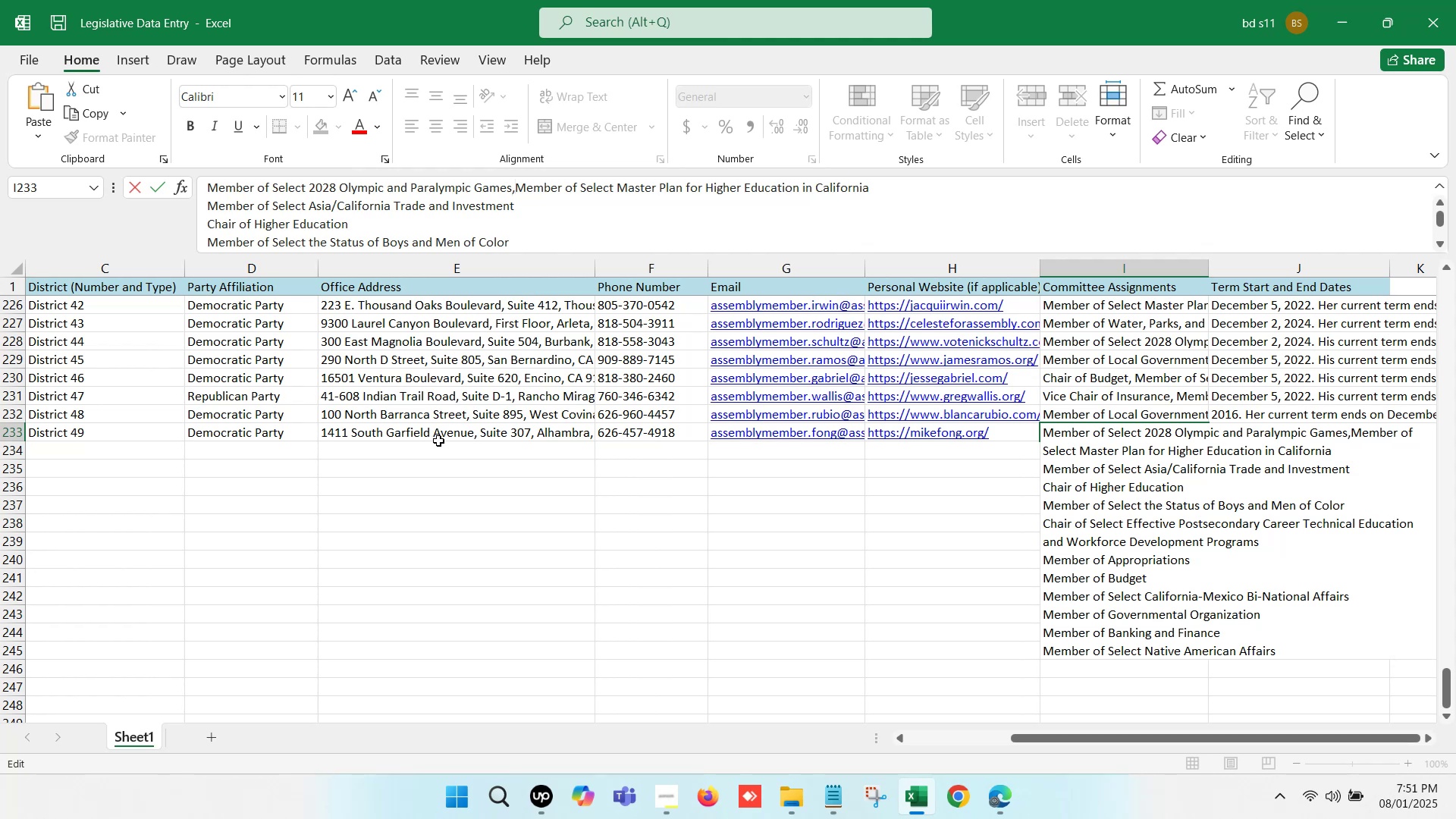 
key(Space)
 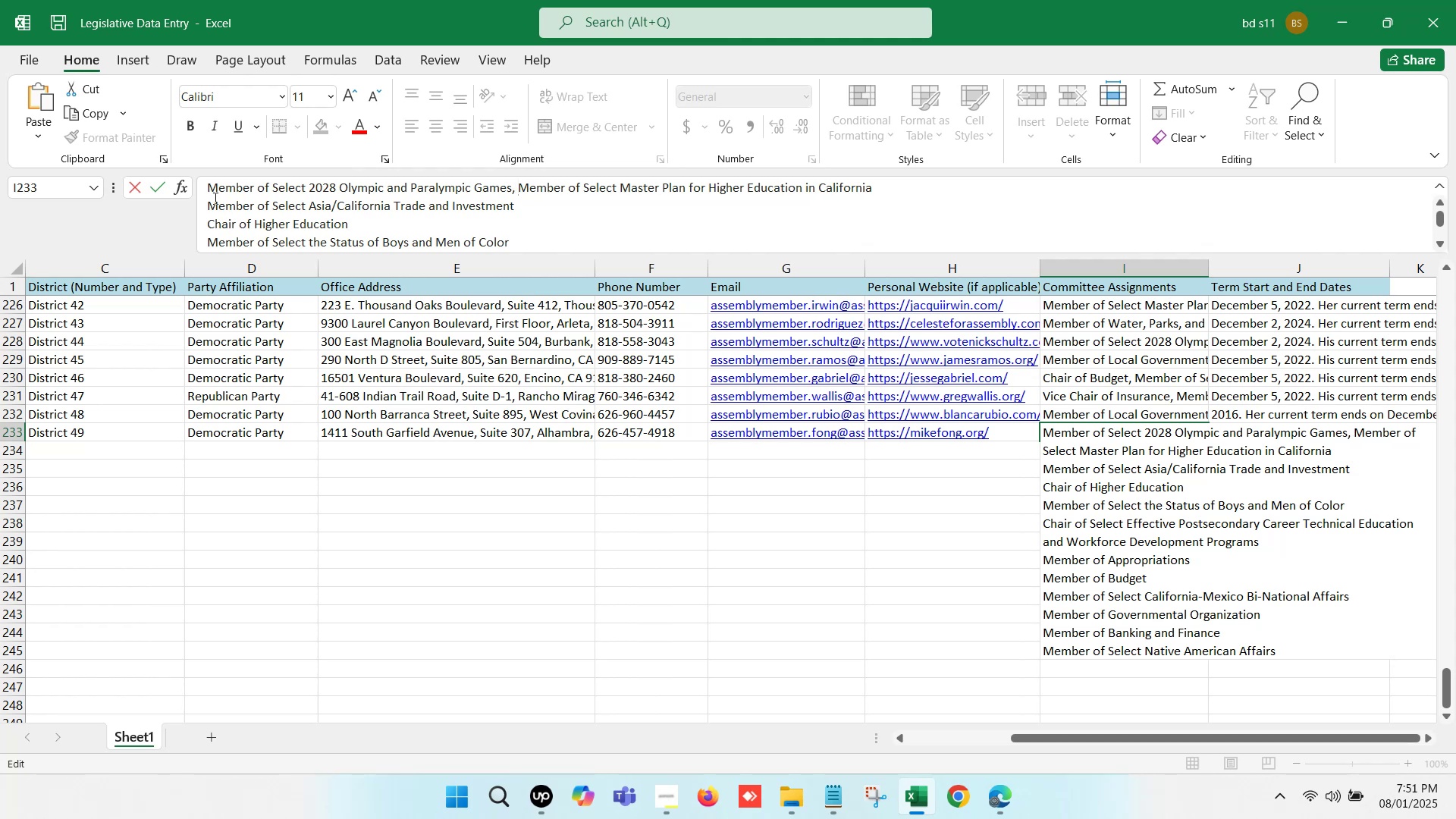 
left_click([210, 198])
 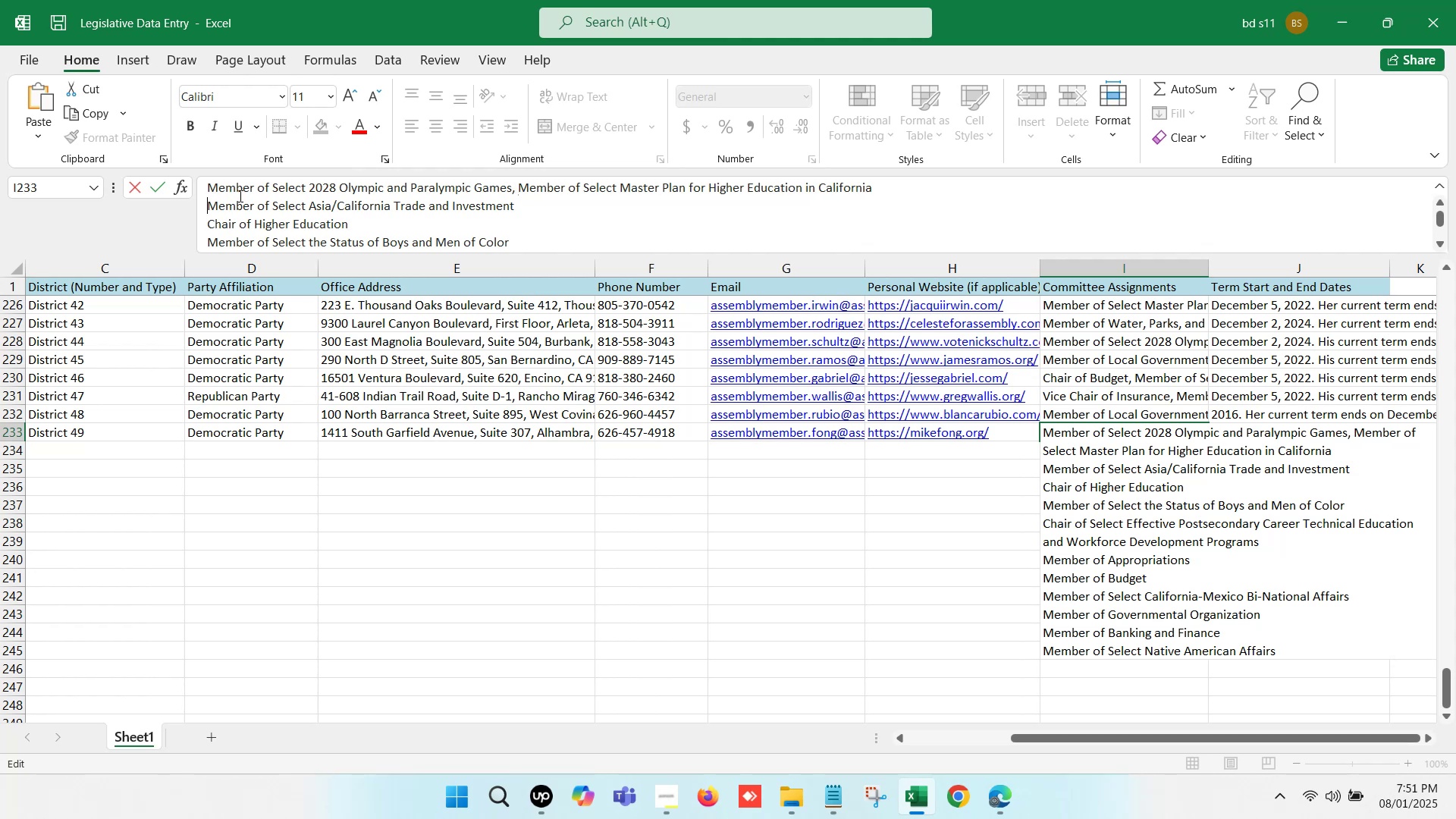 
key(Backspace)
 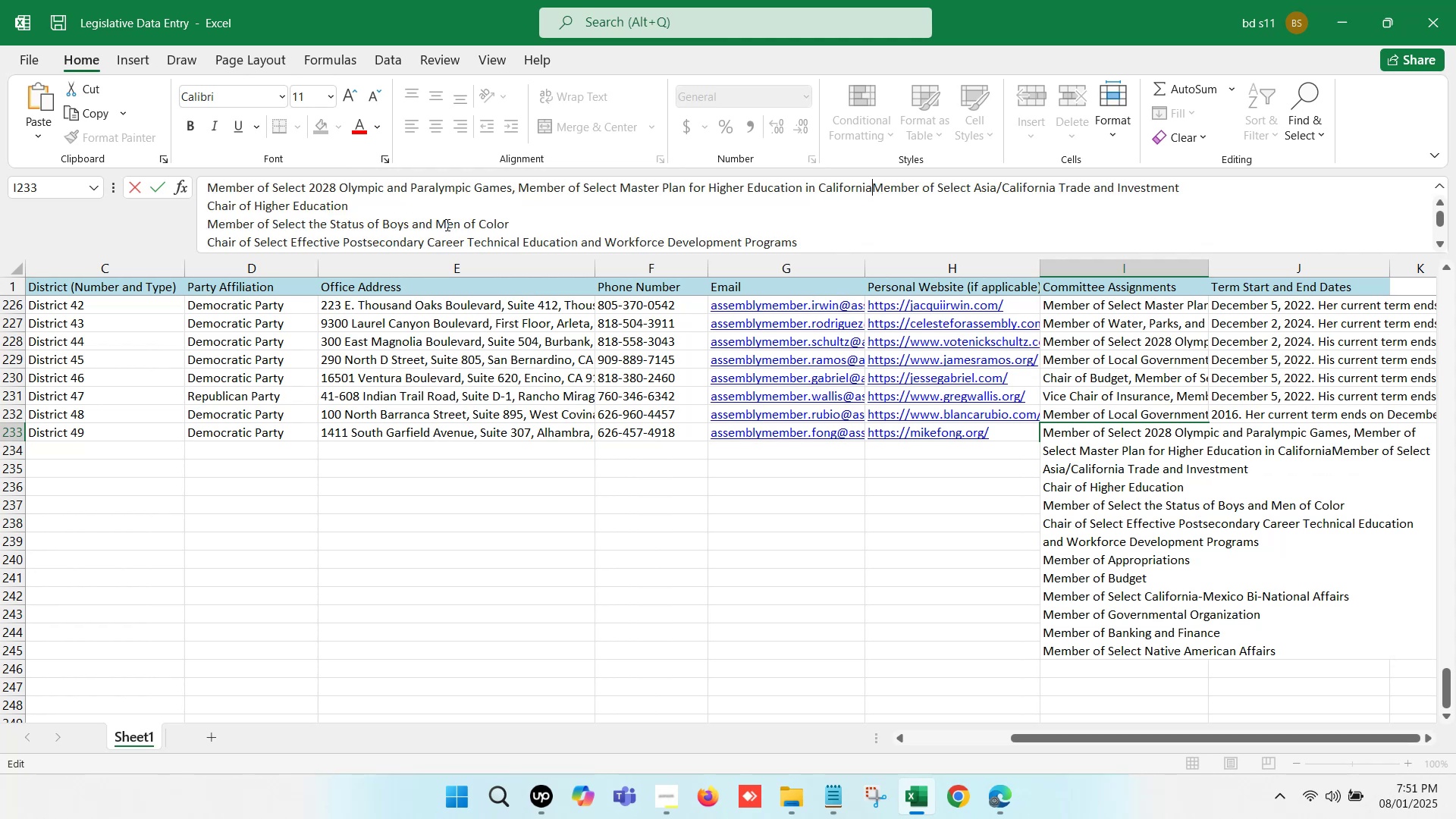 
key(Comma)
 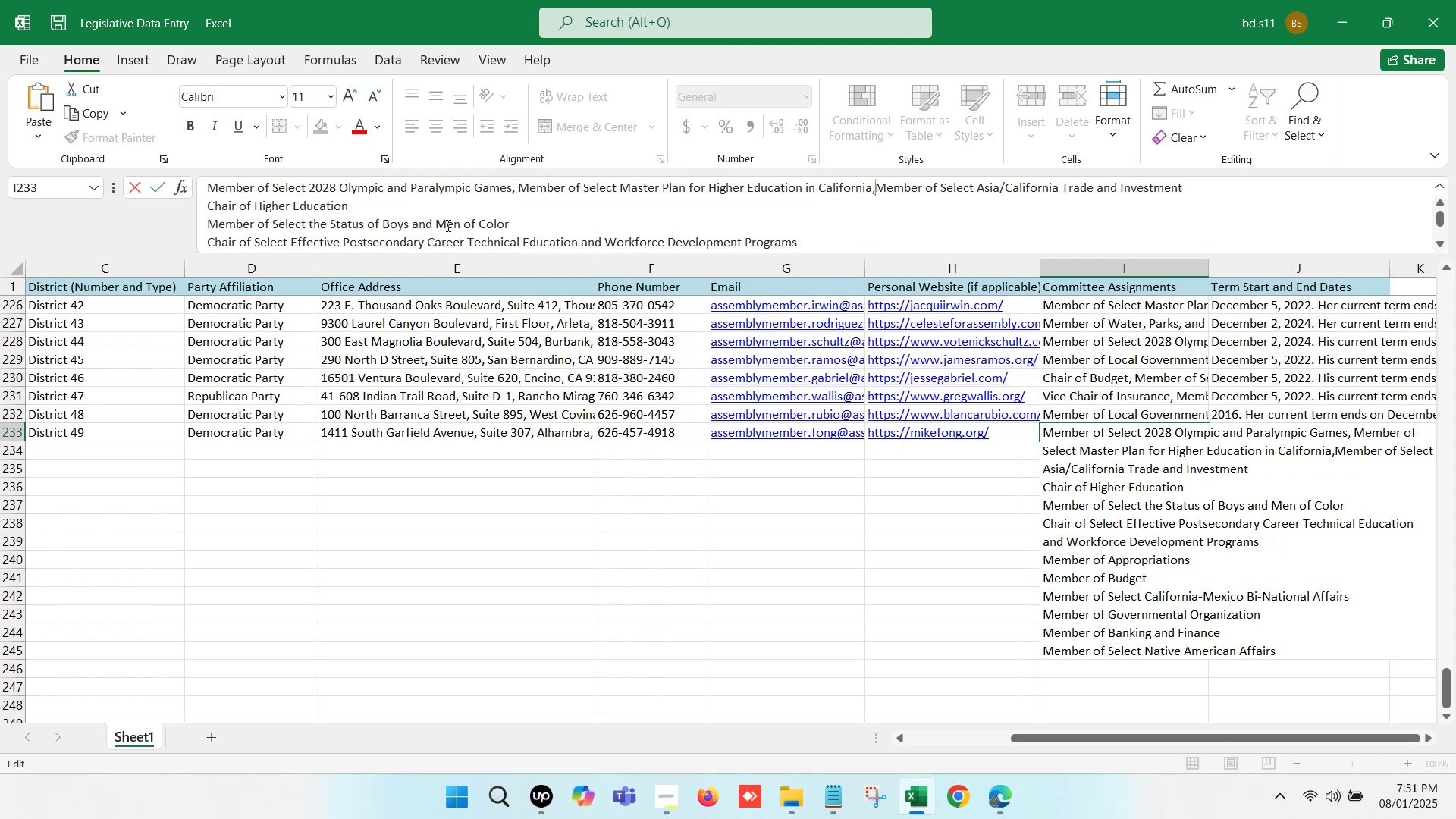 
key(Space)
 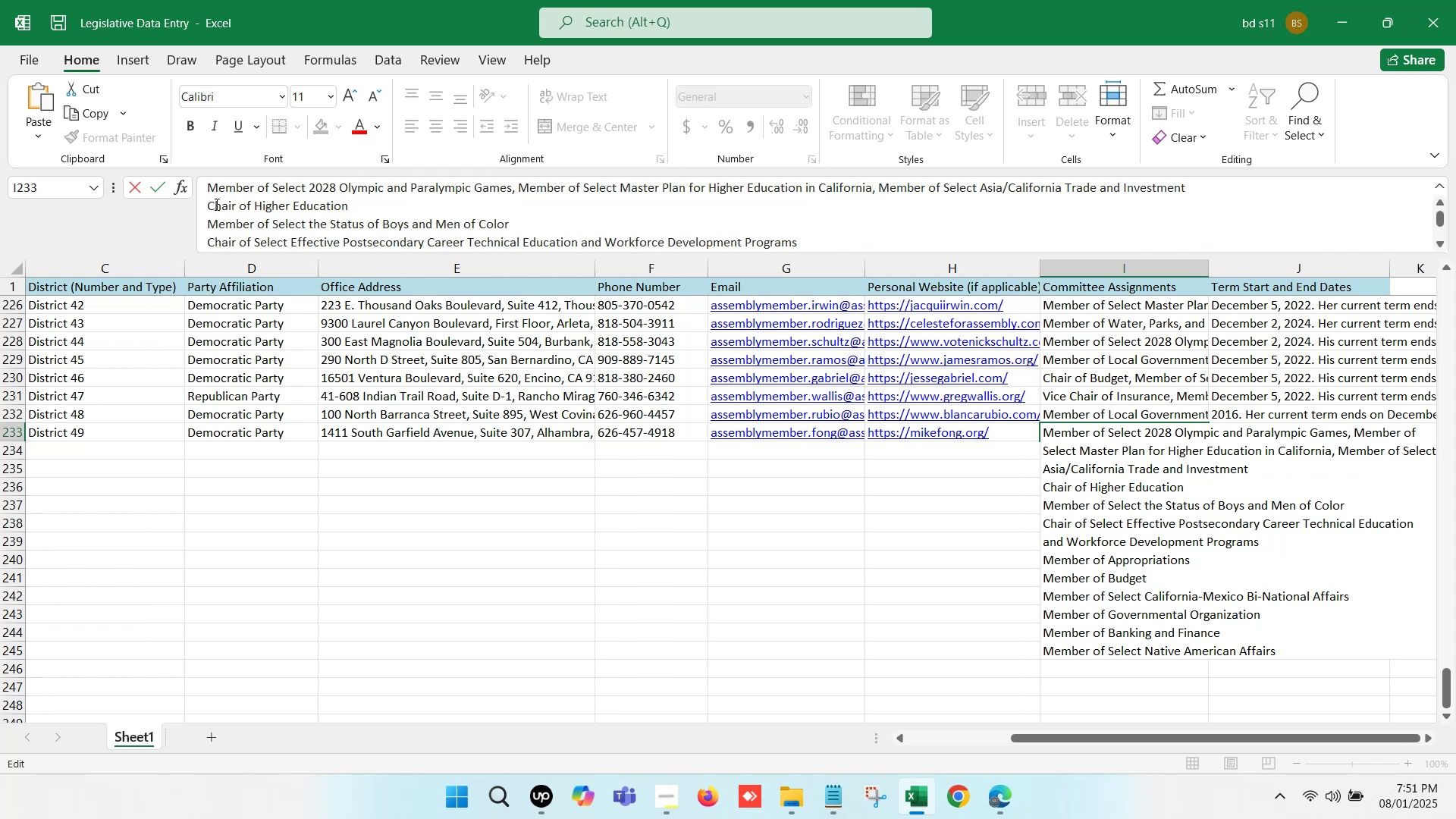 
left_click([206, 200])
 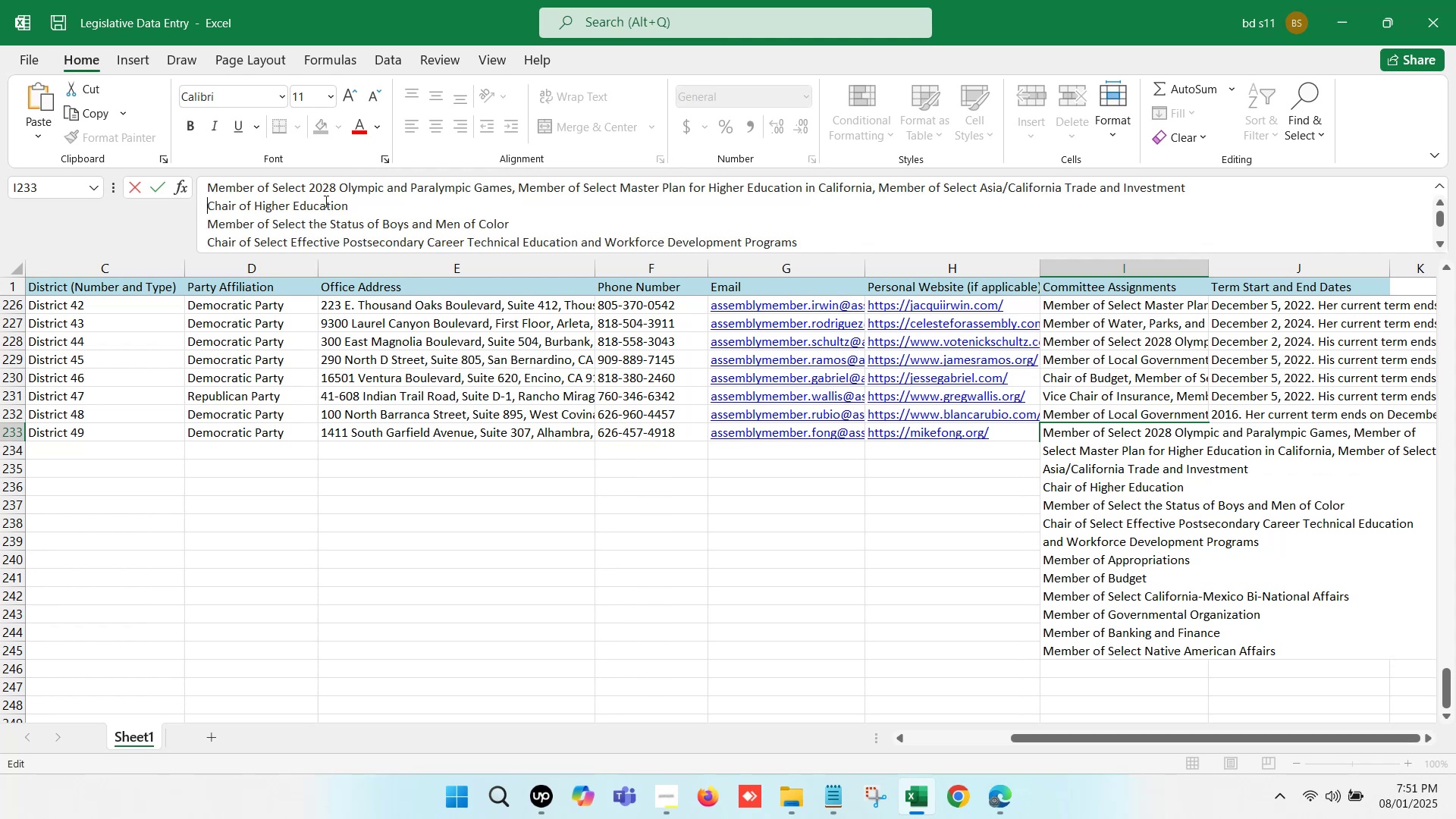 
key(Backspace)
 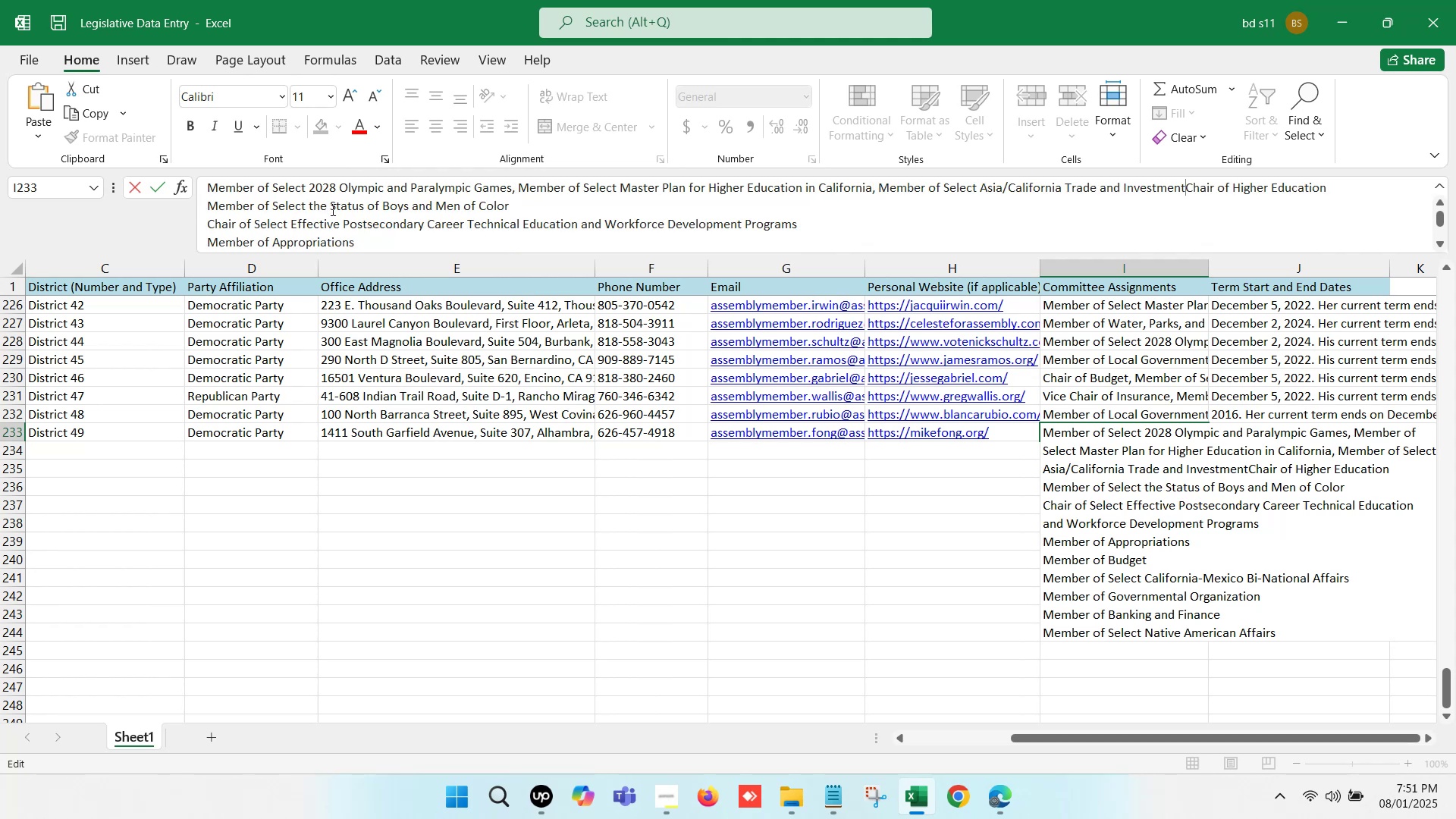 
key(Comma)
 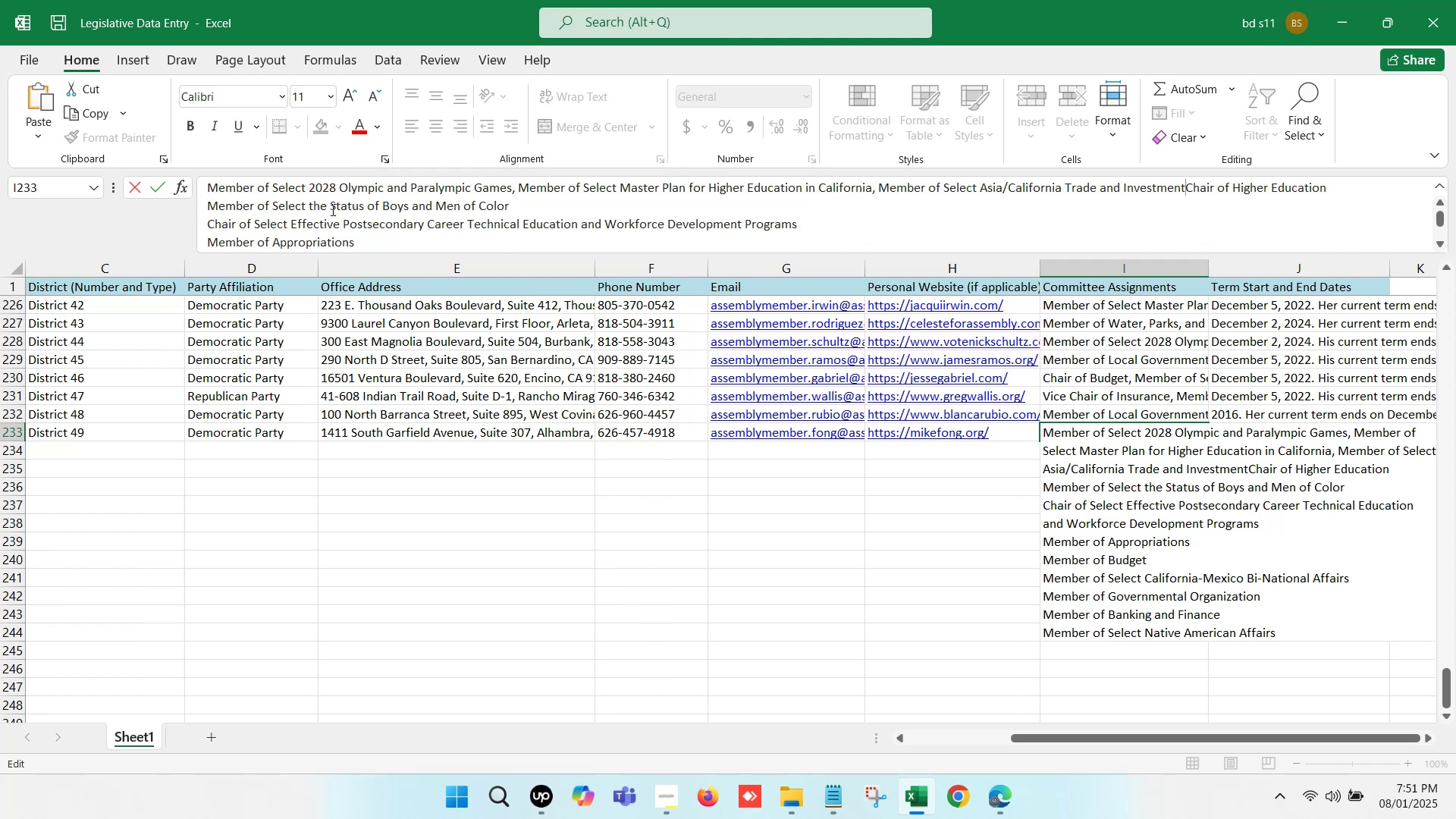 
key(Space)
 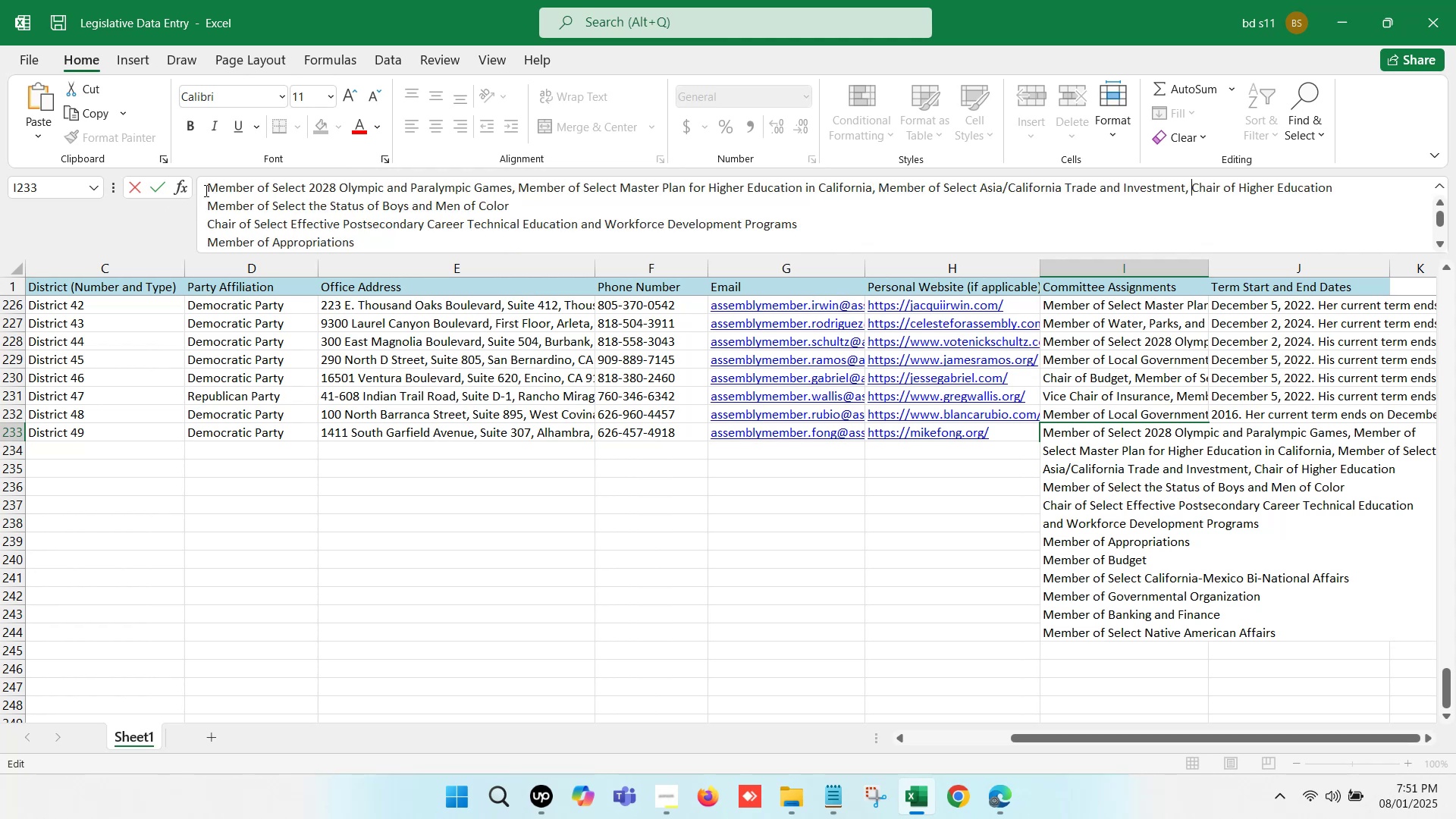 
left_click([205, 206])
 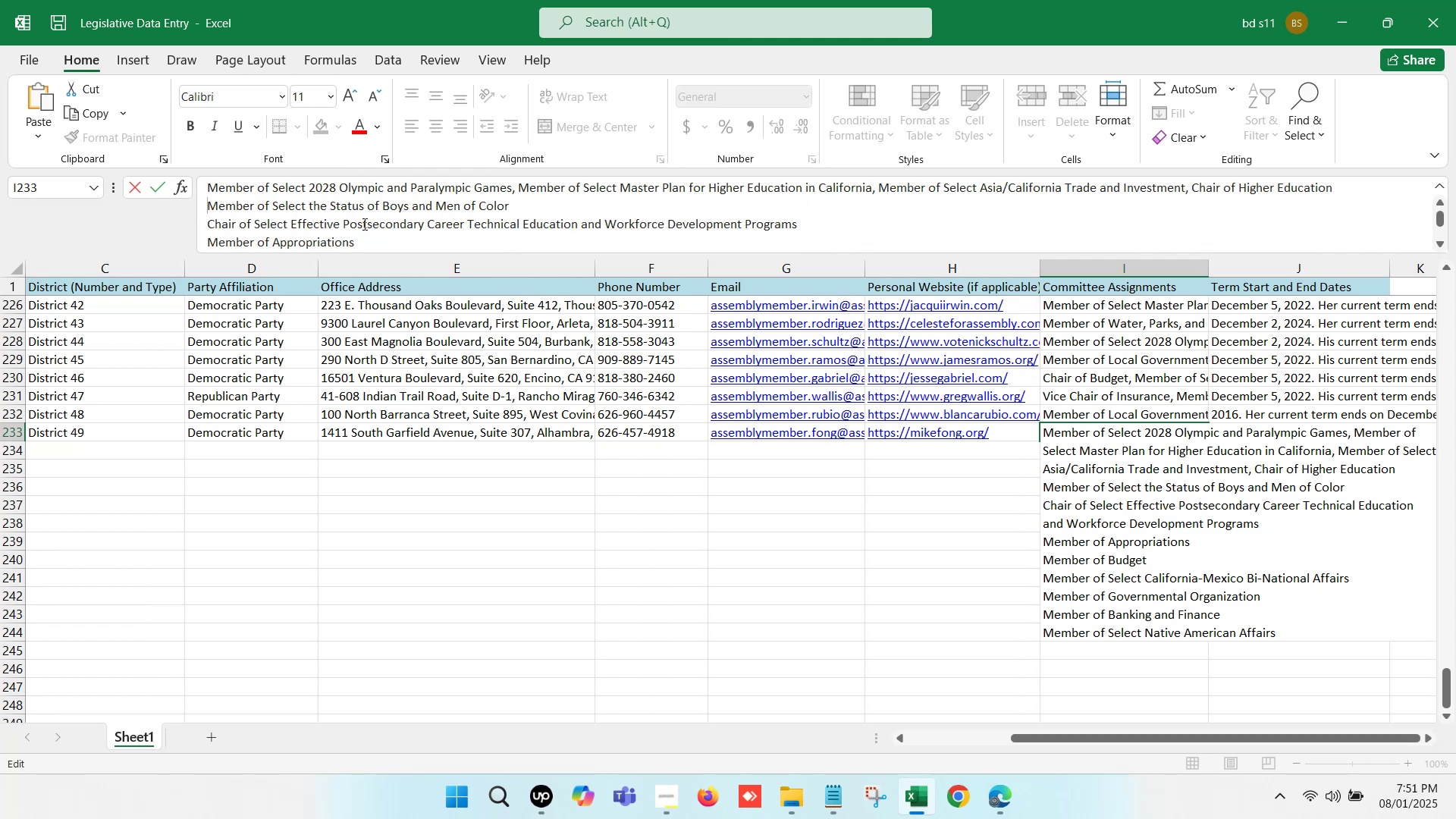 
key(Backspace)
 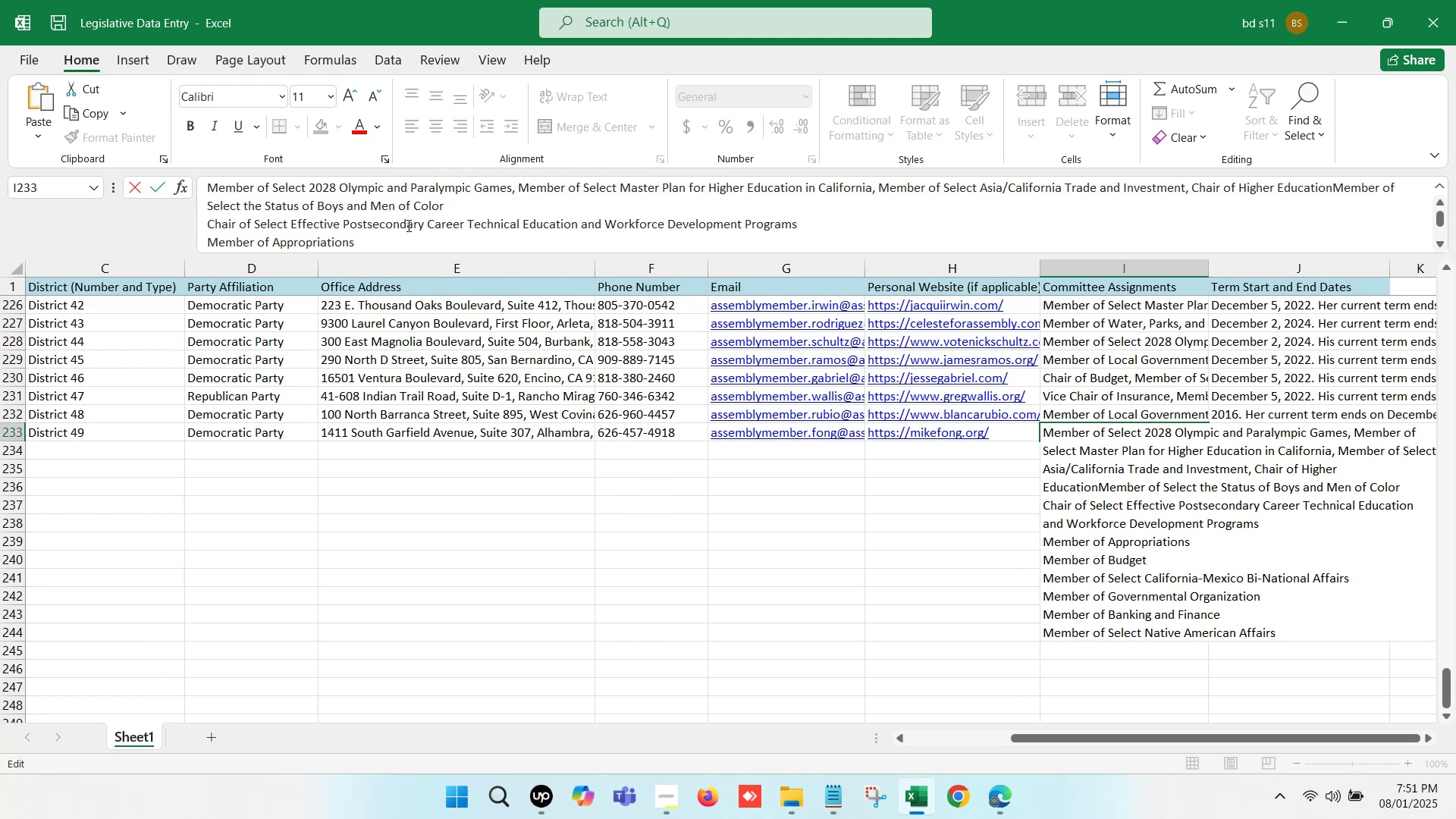 
key(Comma)
 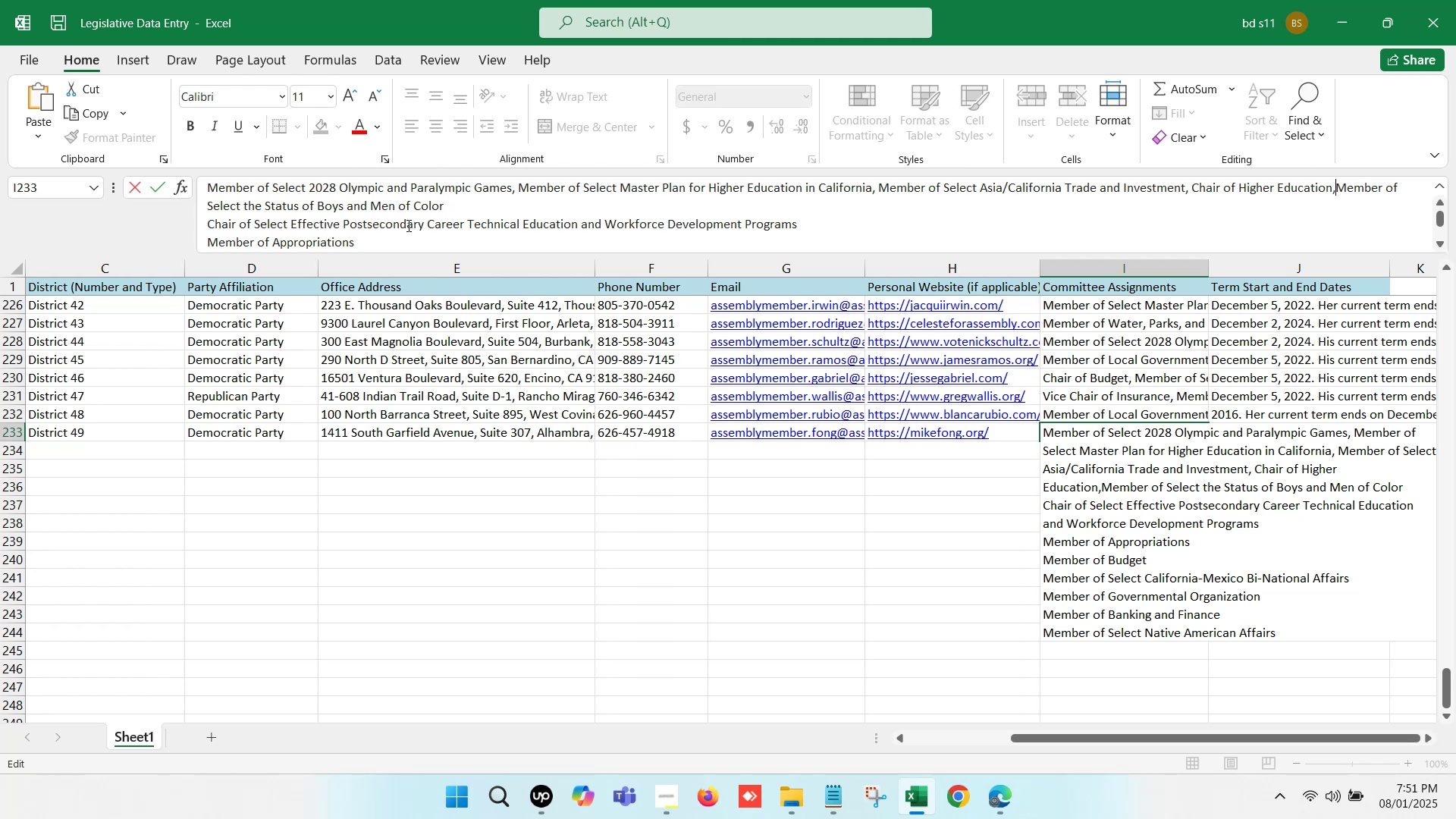 
key(Space)
 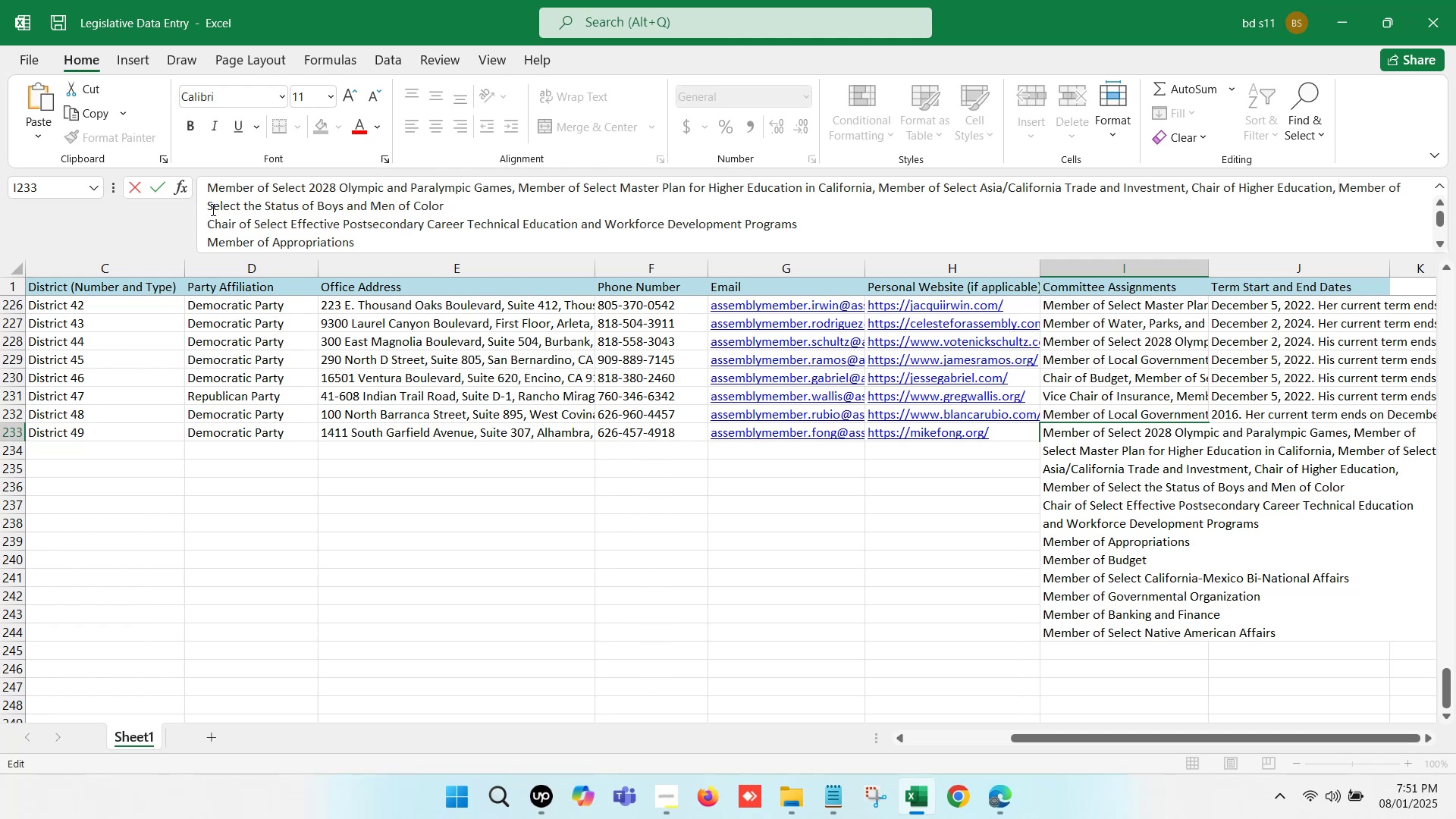 
left_click([207, 216])
 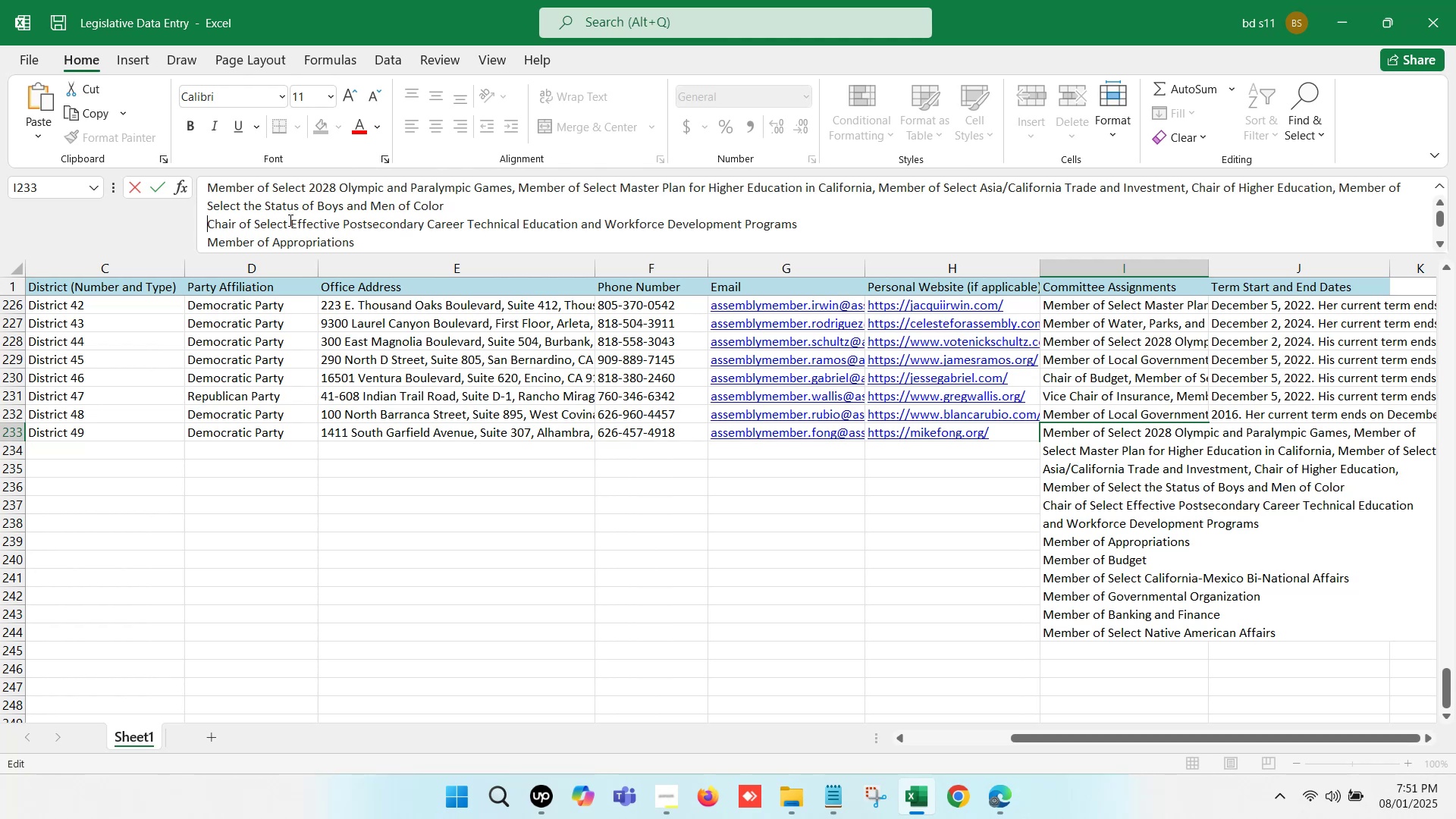 
key(Backspace)
 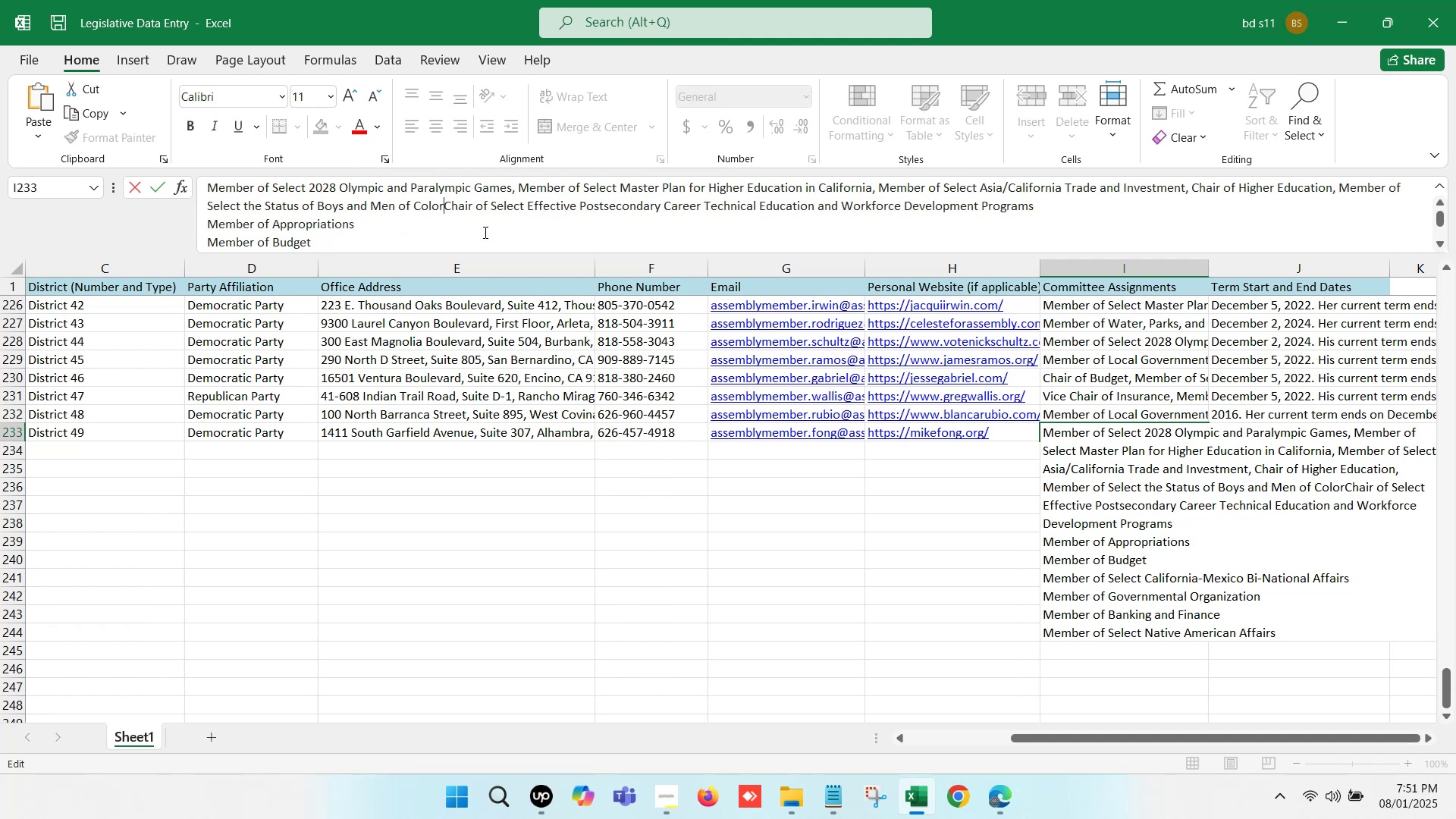 
key(Comma)
 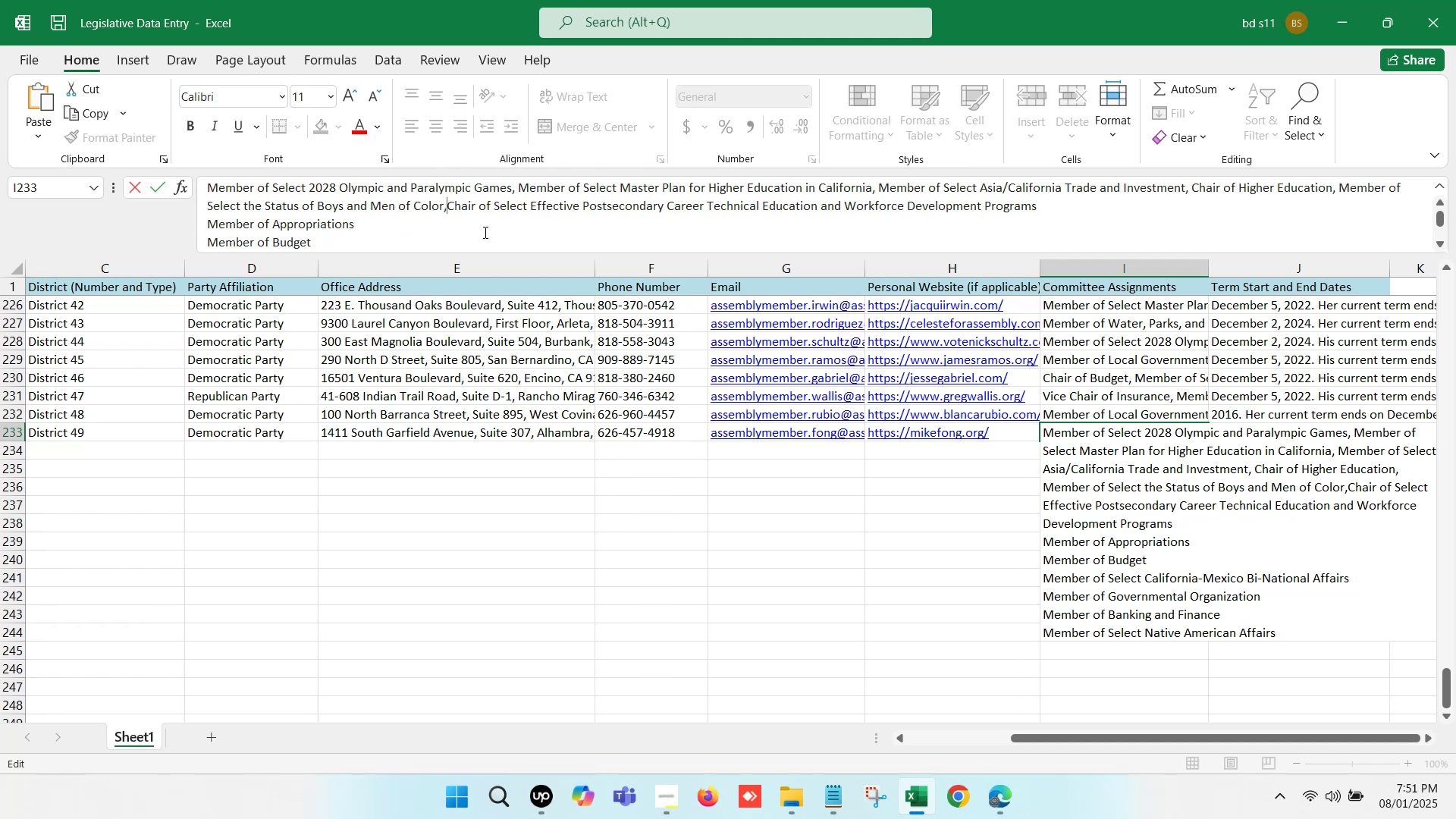 
key(Space)
 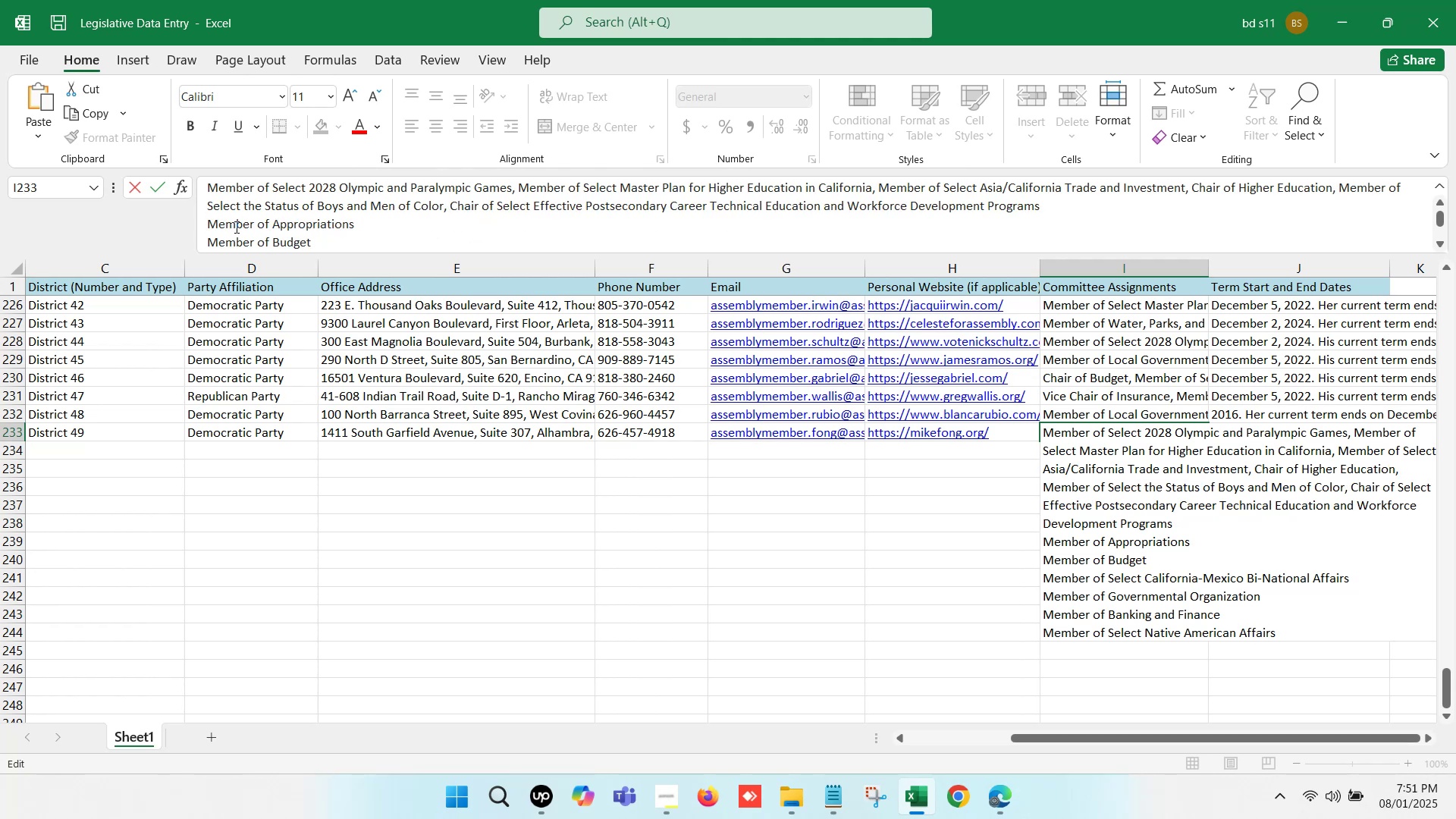 
left_click([212, 221])
 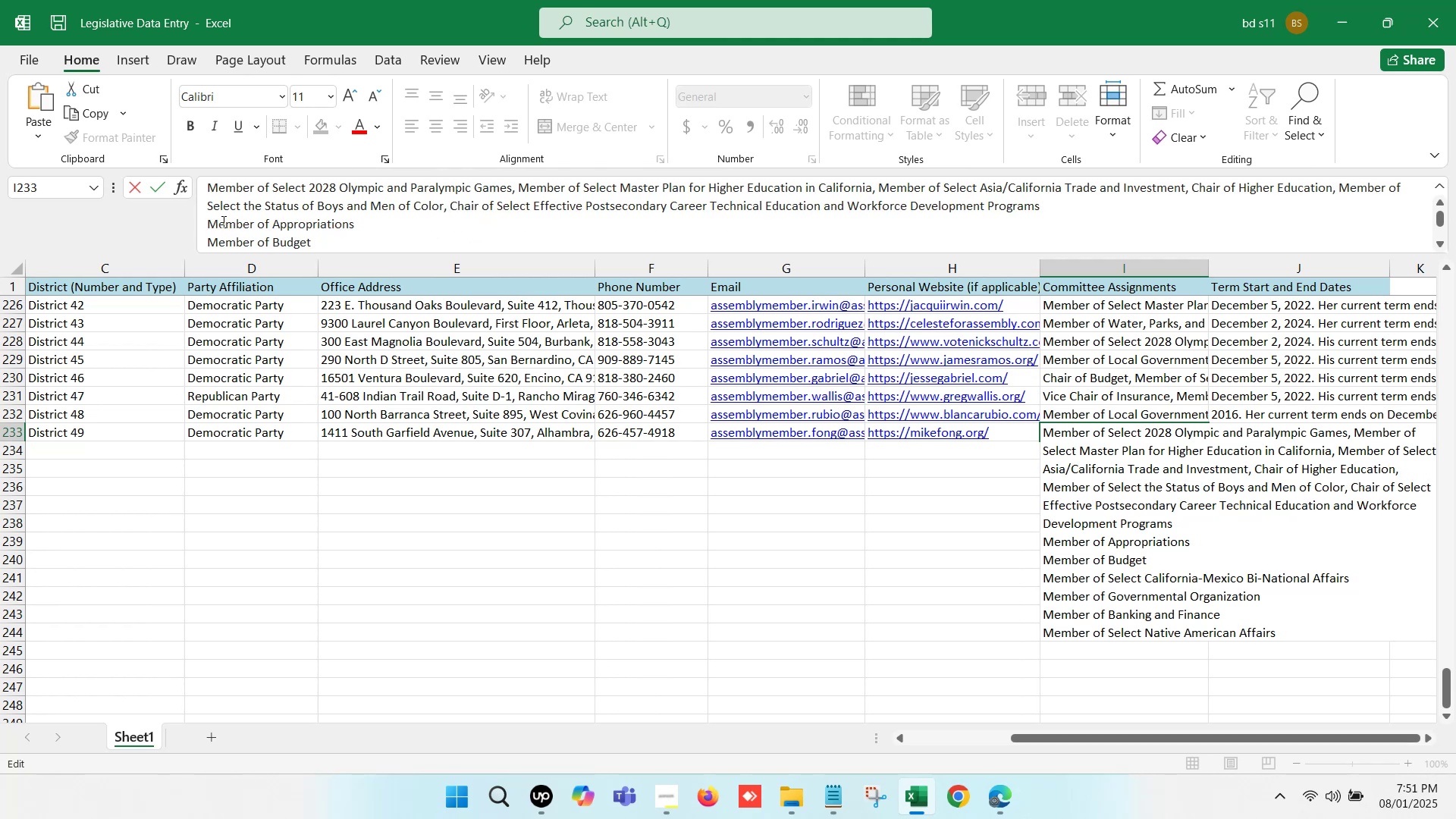 
key(Backspace)
 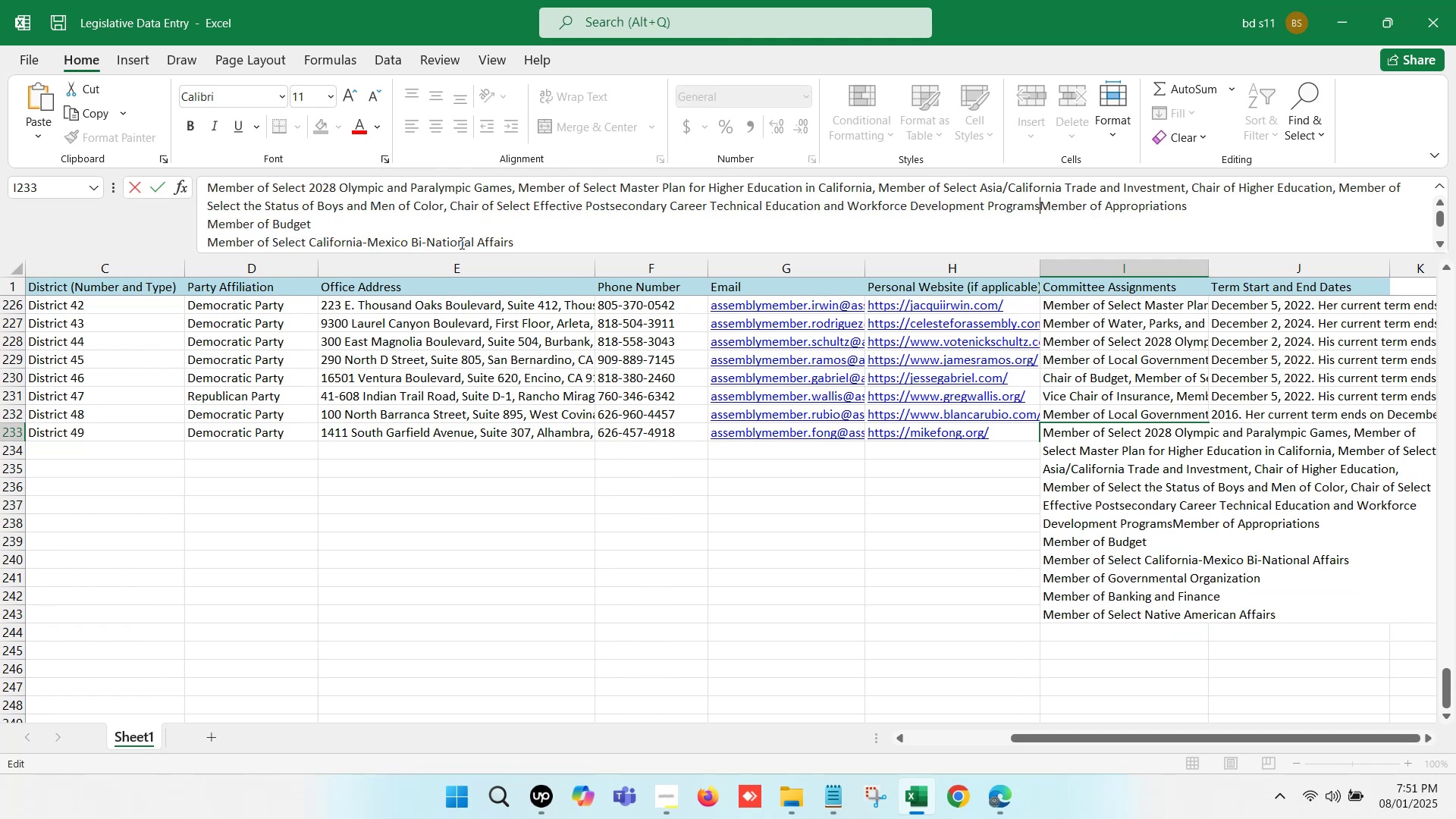 
key(Comma)
 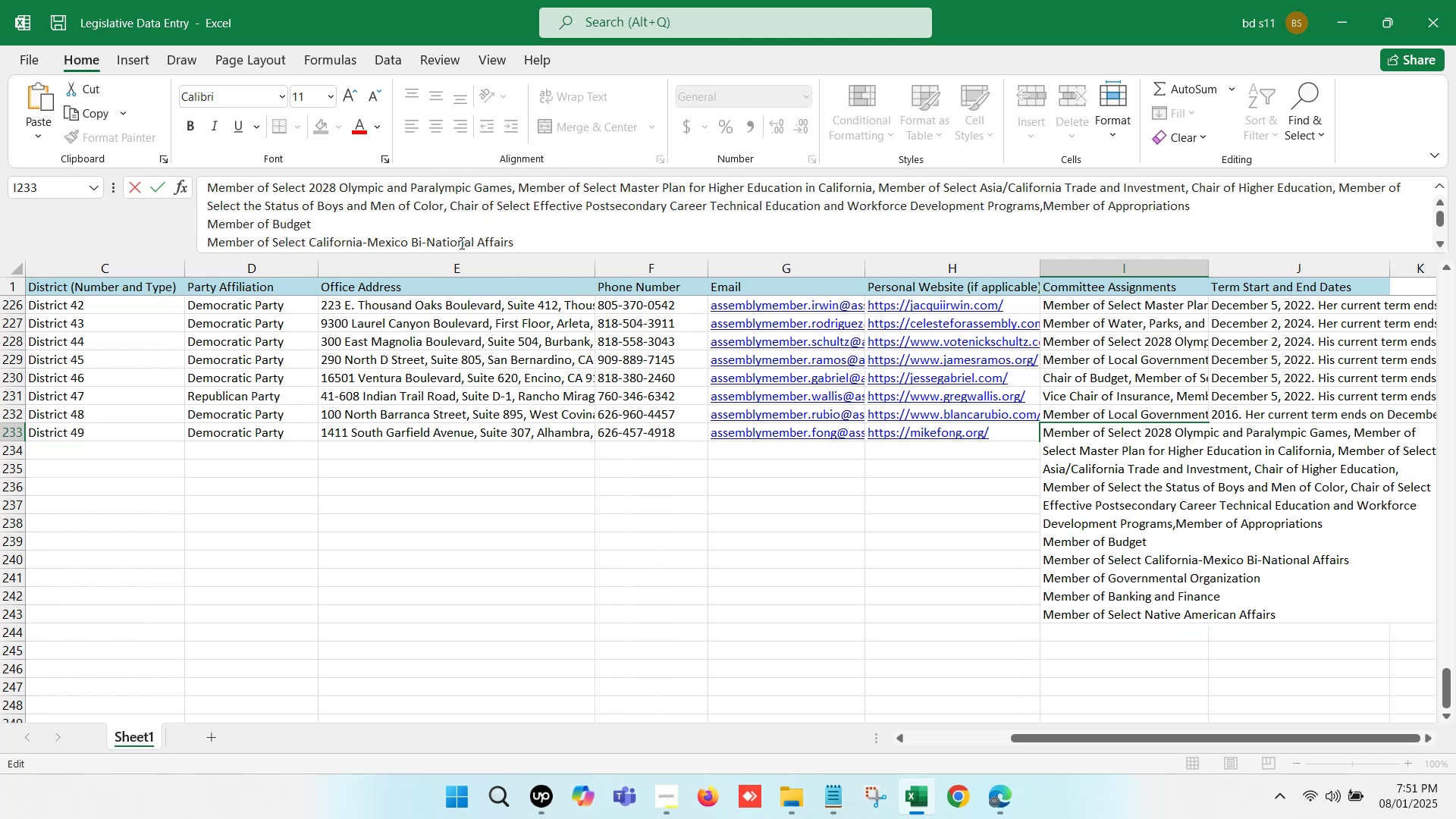 
key(Space)
 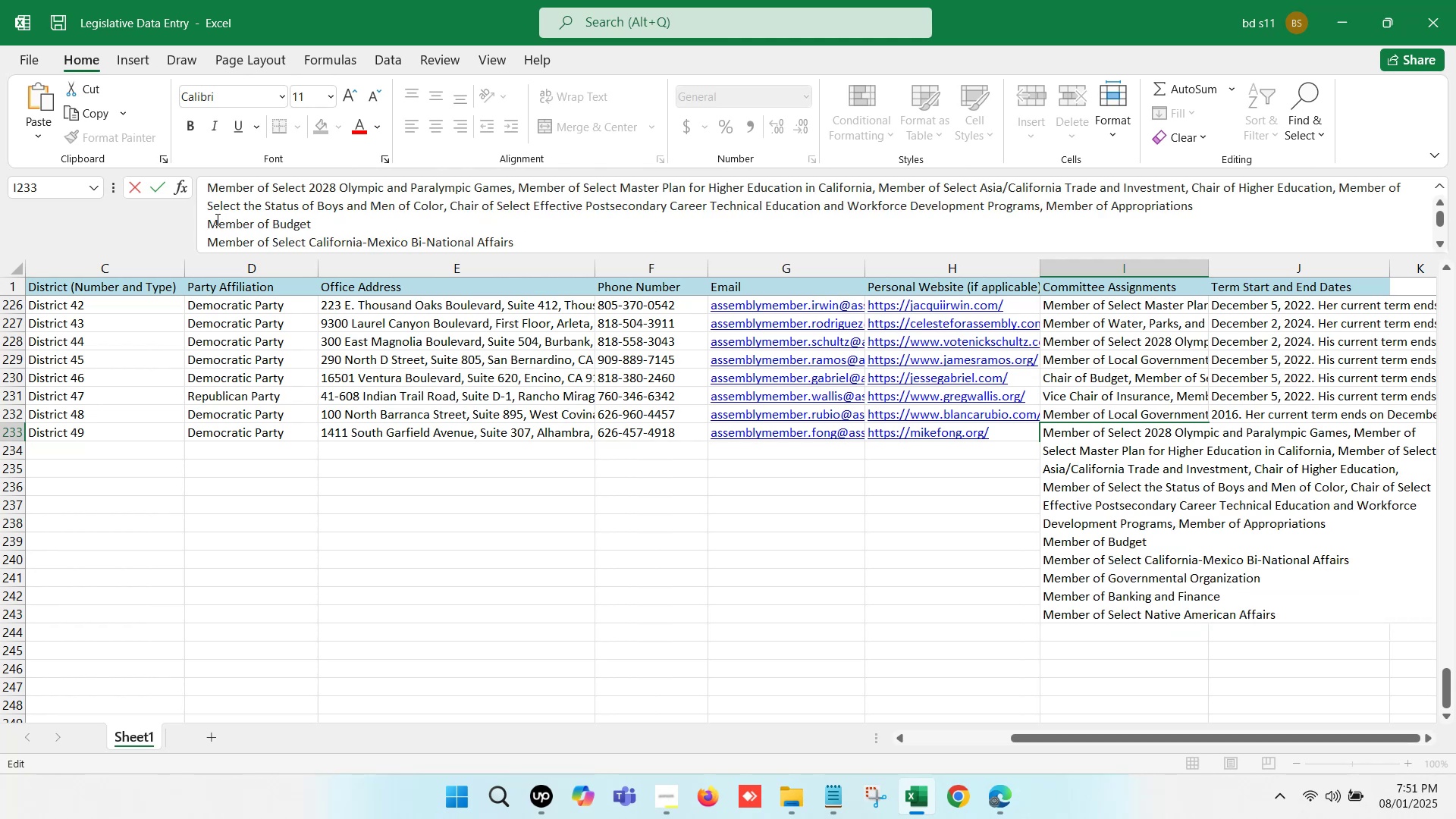 
left_click([205, 223])
 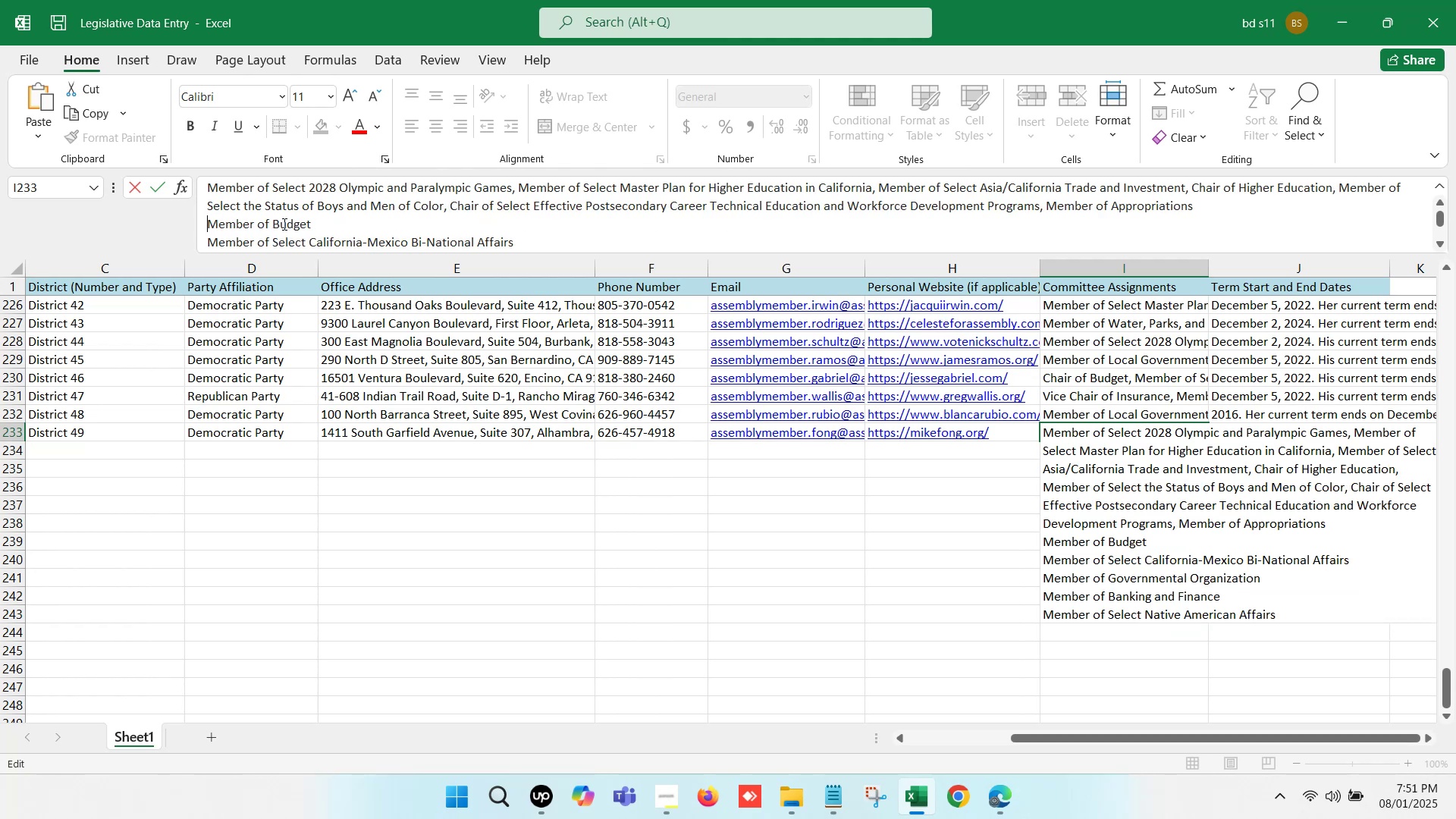 
key(Backspace)
 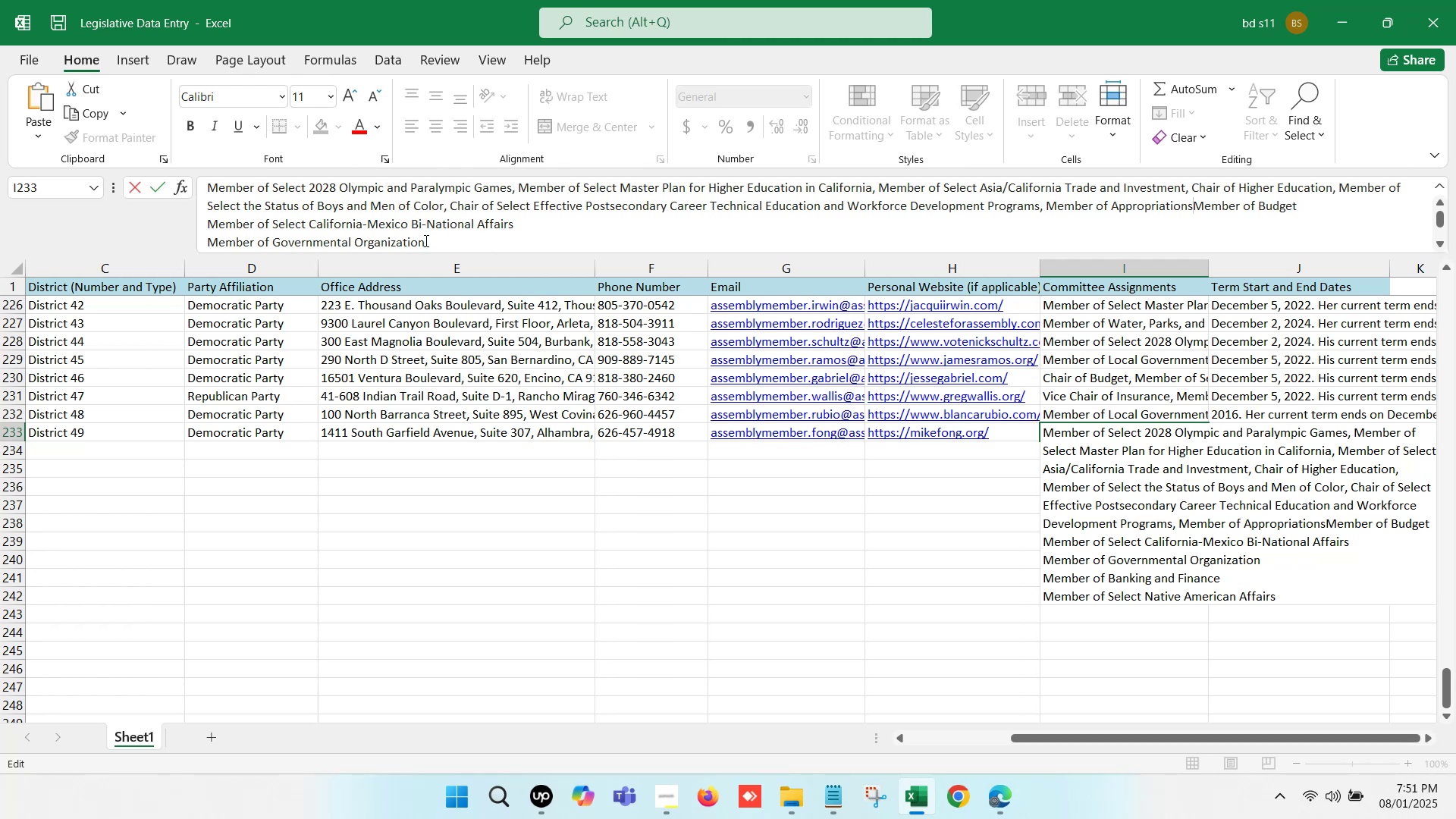 
key(Comma)
 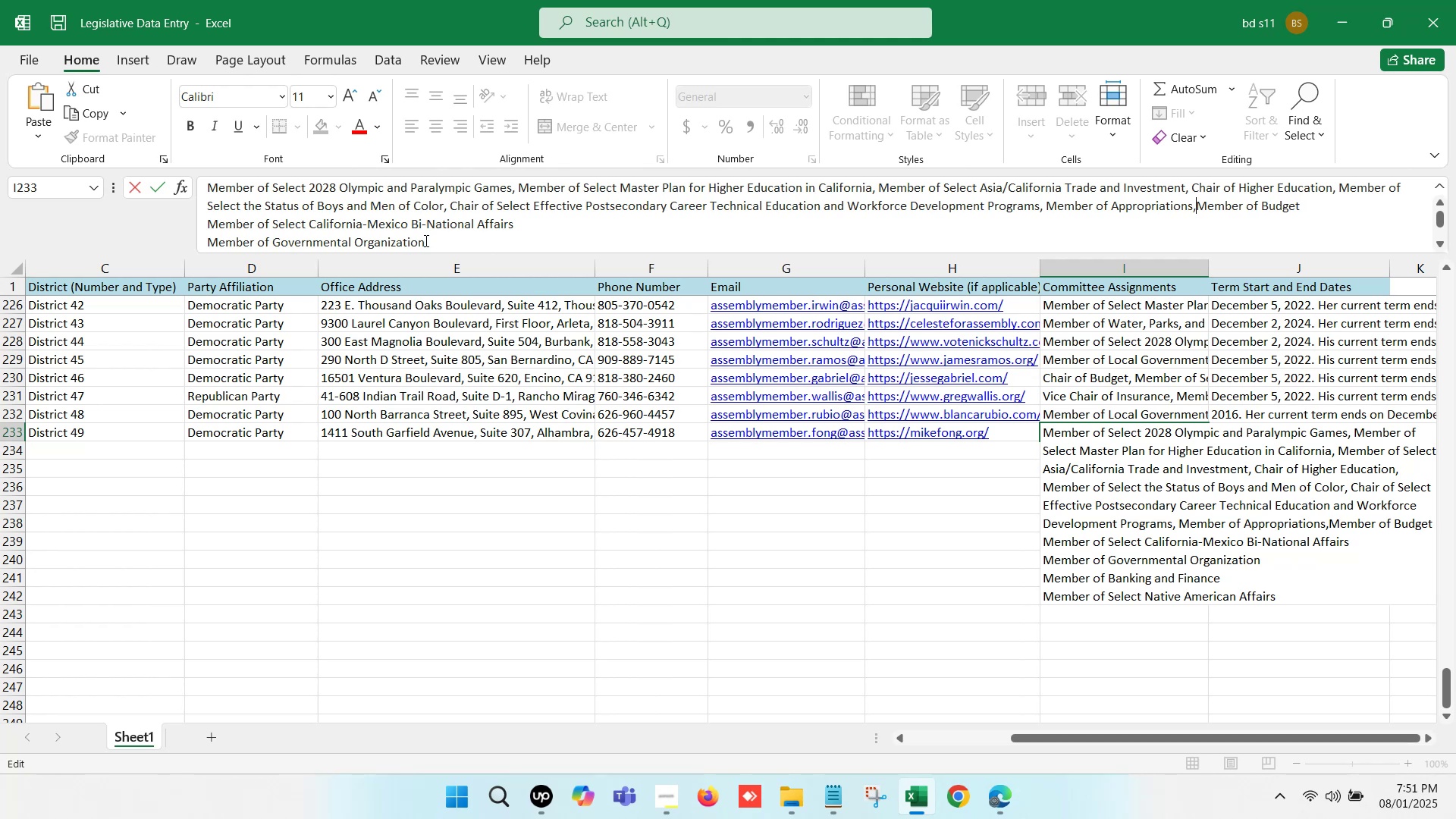 
key(Space)
 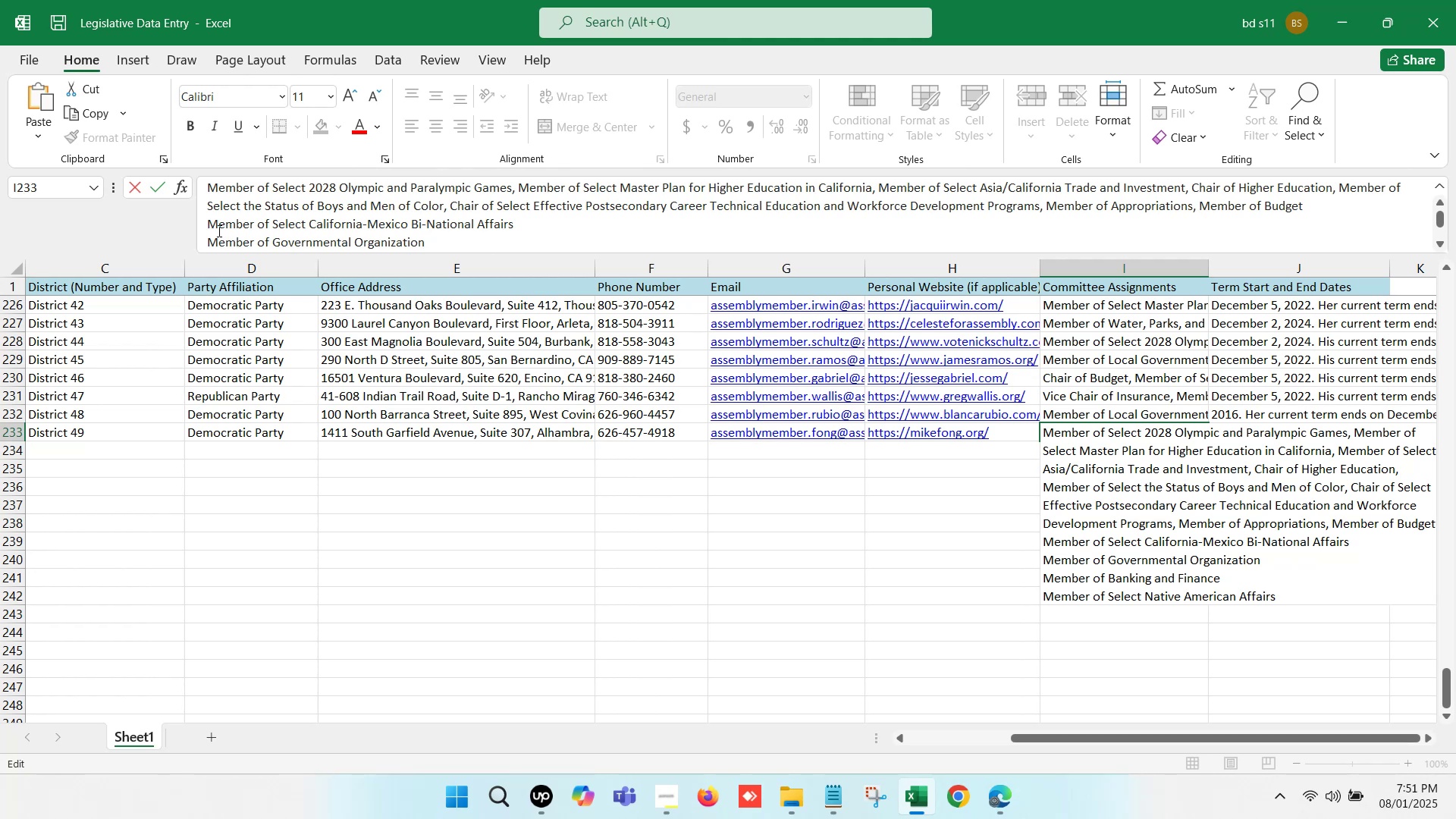 
left_click([209, 221])
 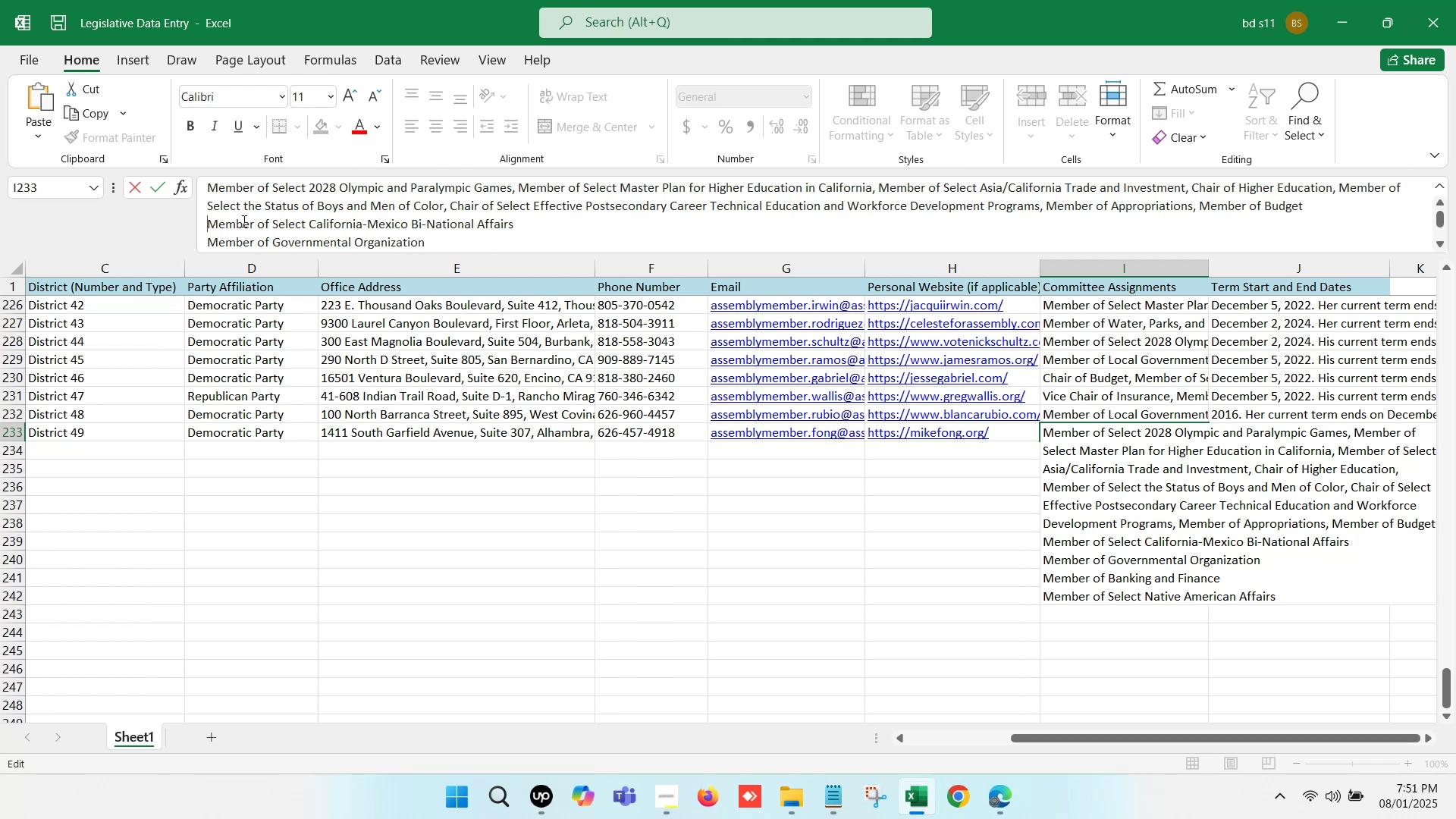 
key(Backspace)
 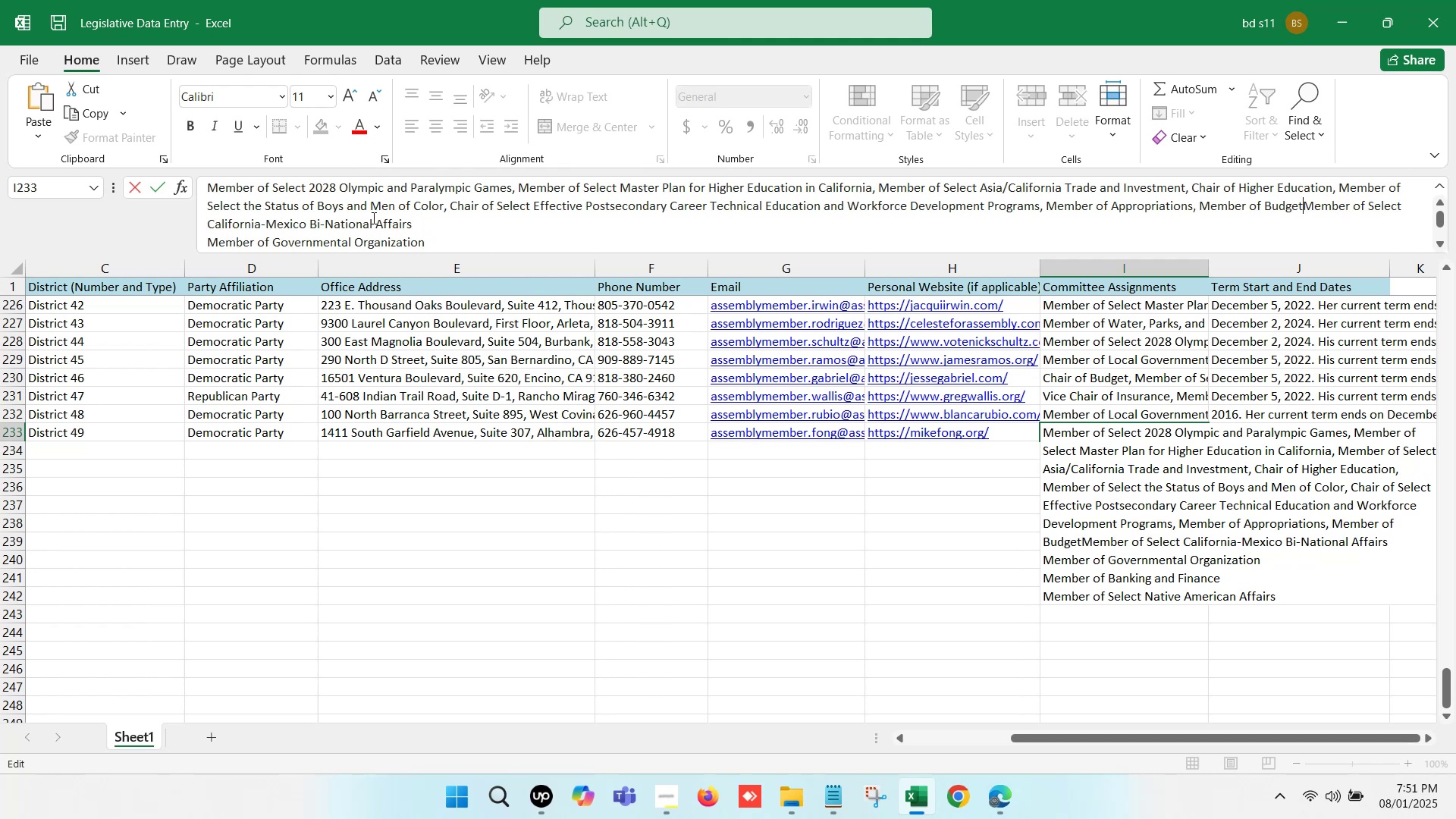 
key(Comma)
 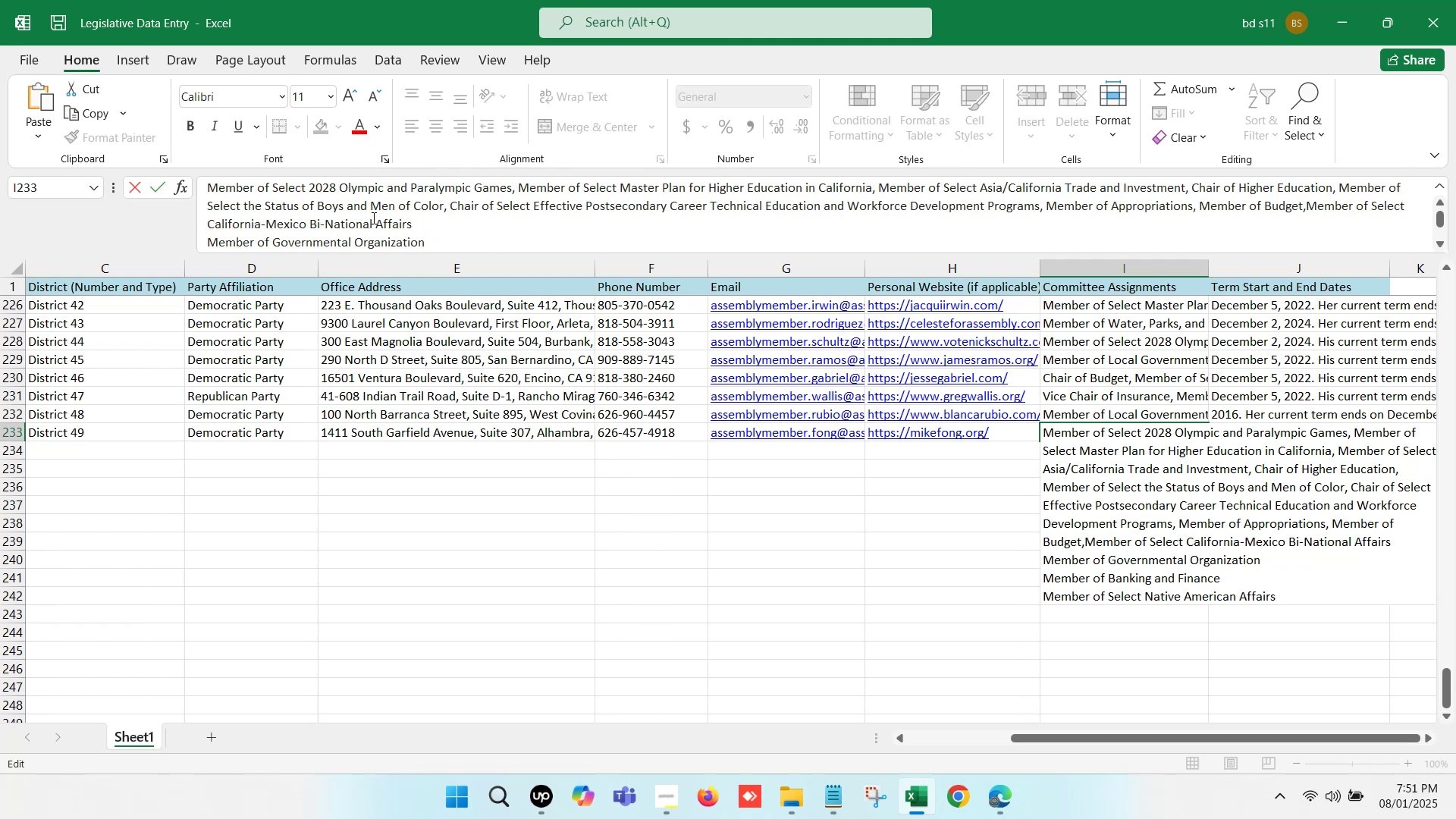 
key(Space)
 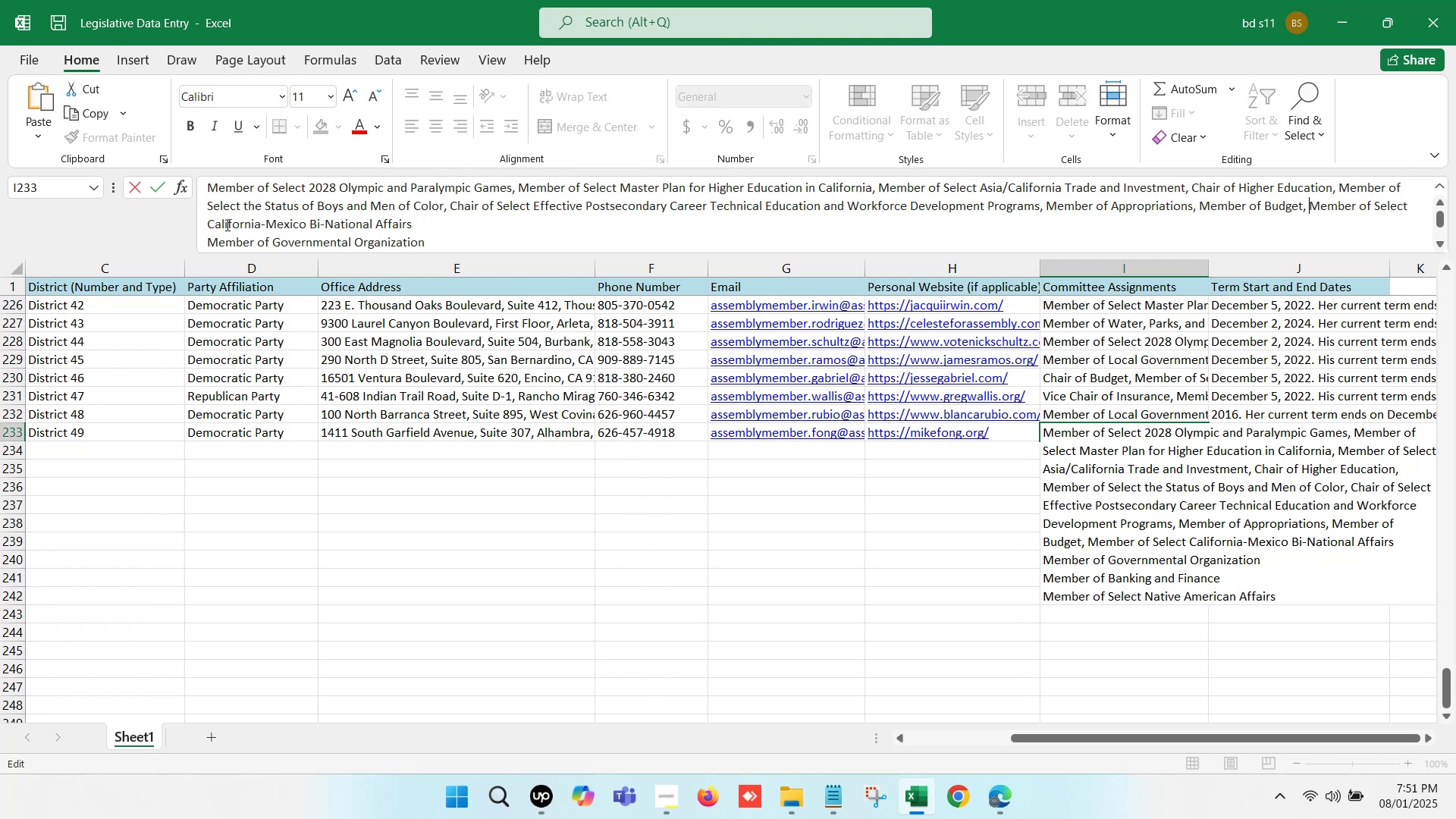 
left_click([204, 240])
 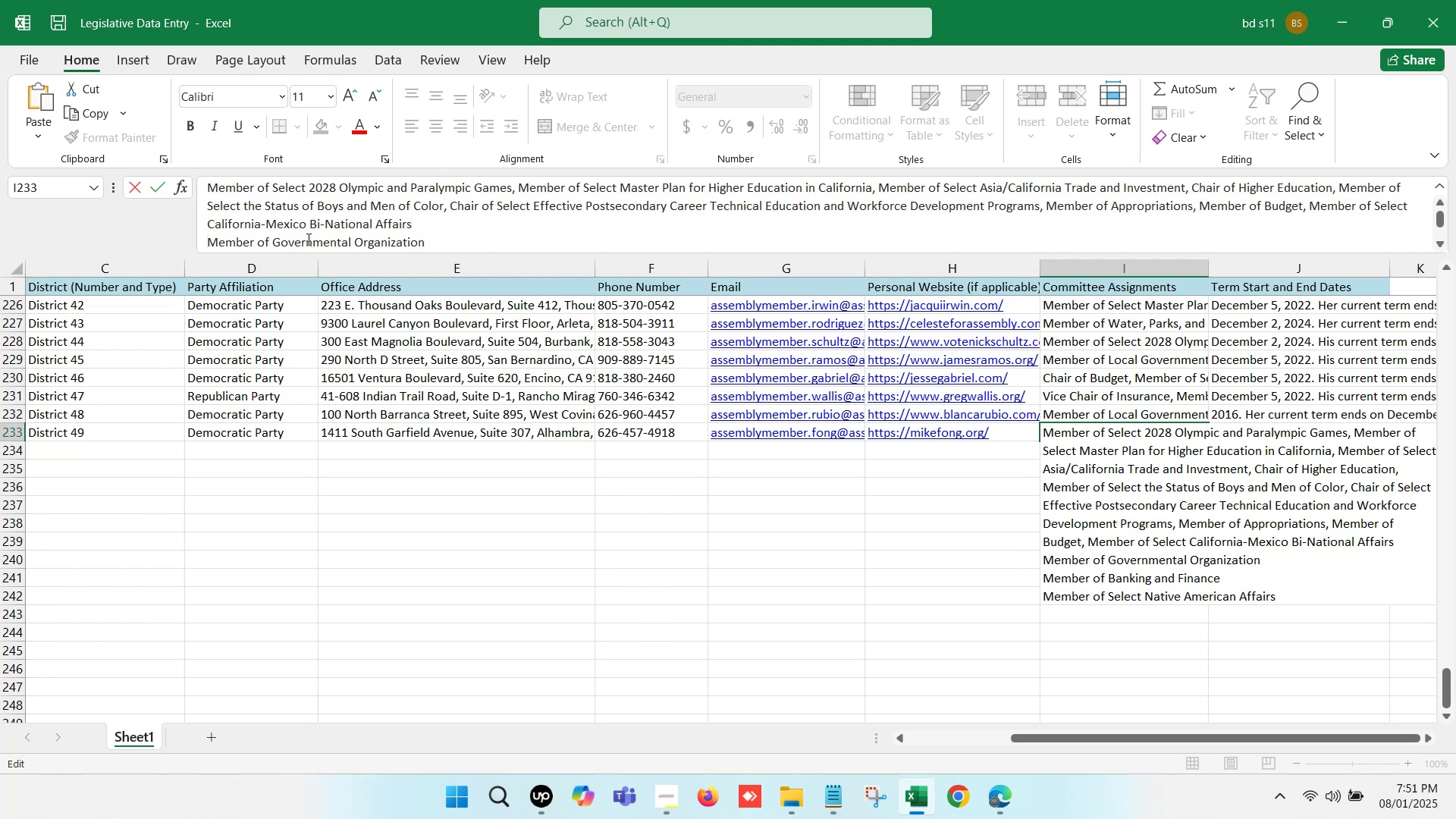 
key(Backspace)
 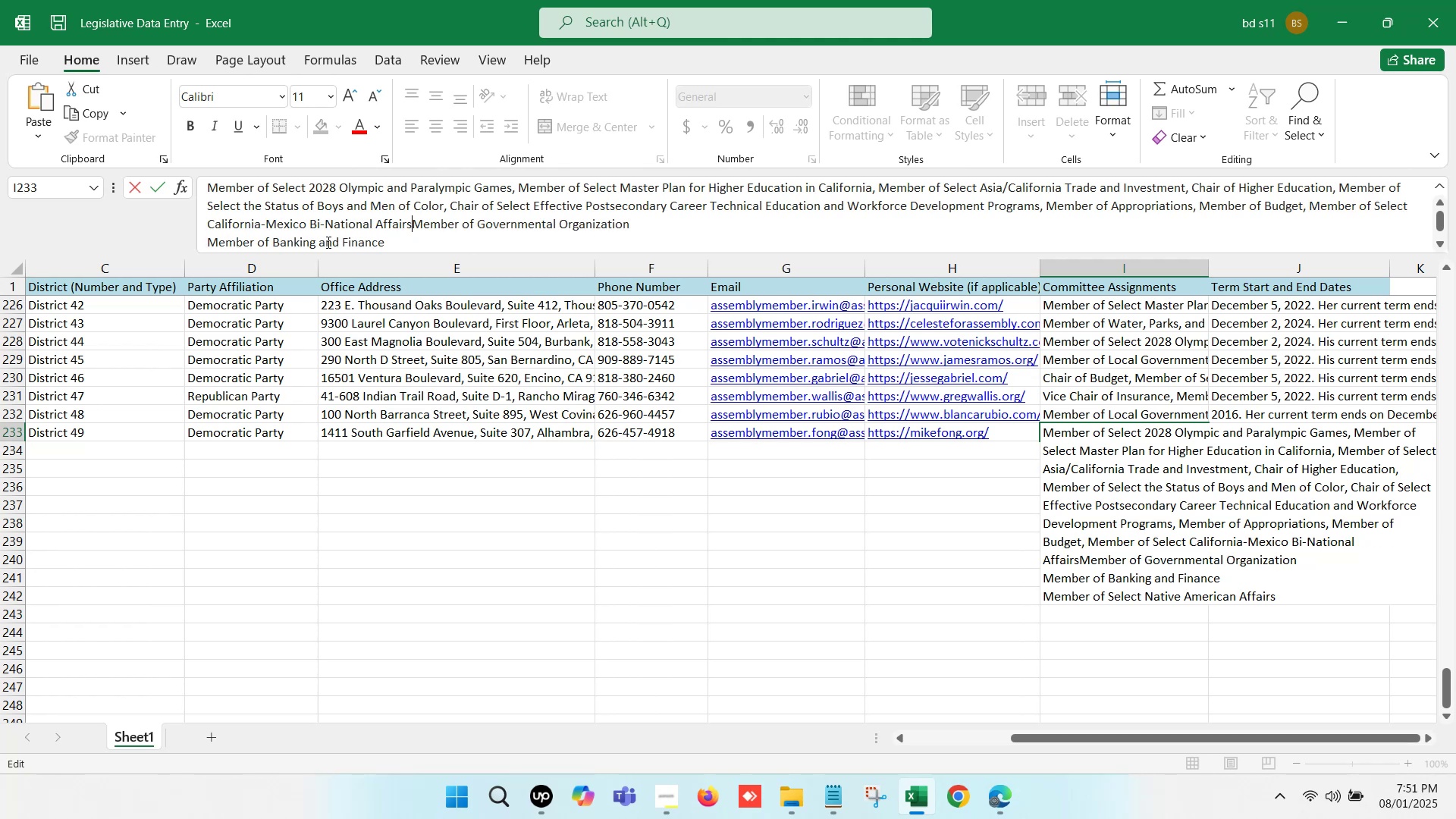 
key(Comma)
 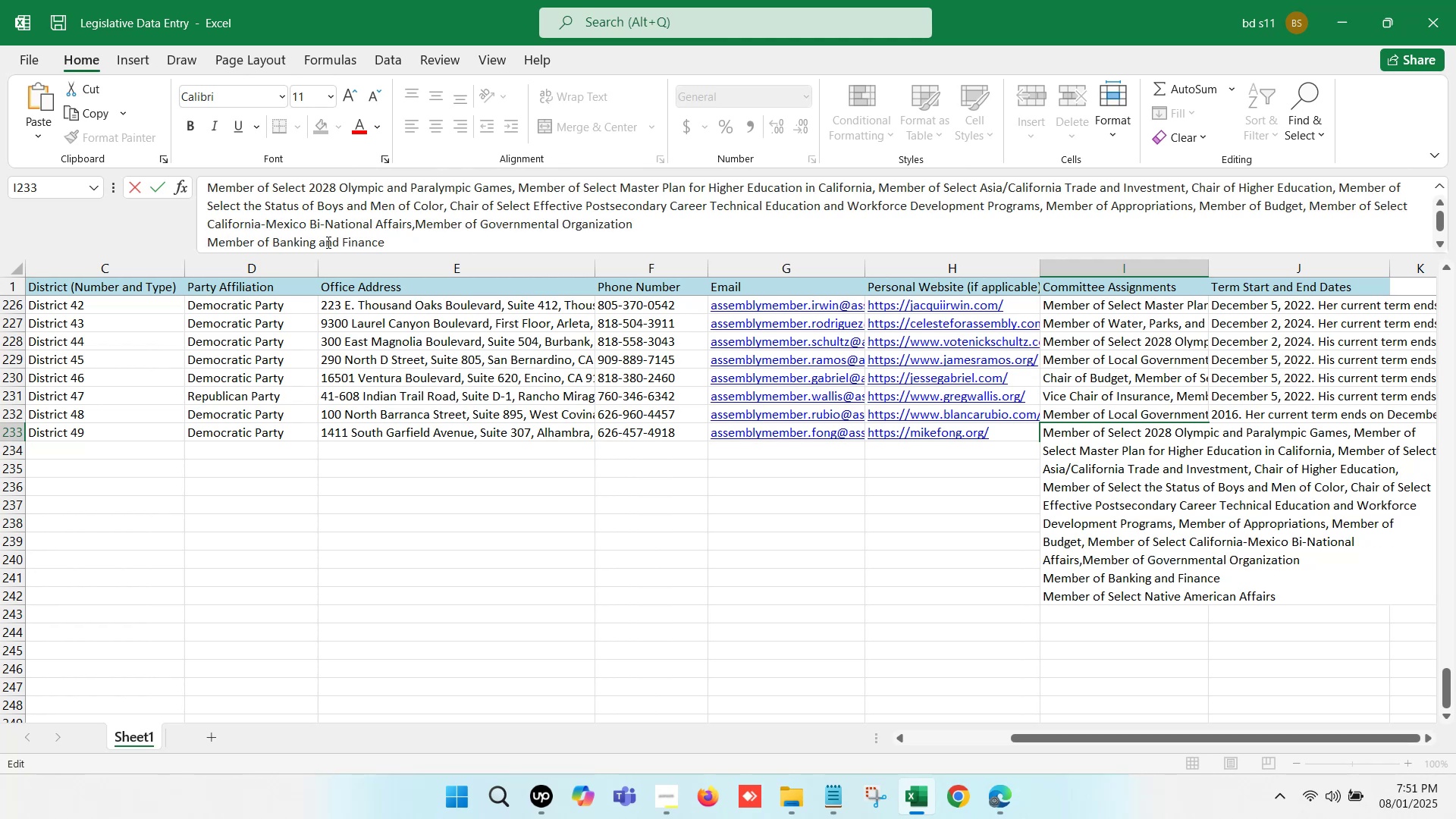 
key(Space)
 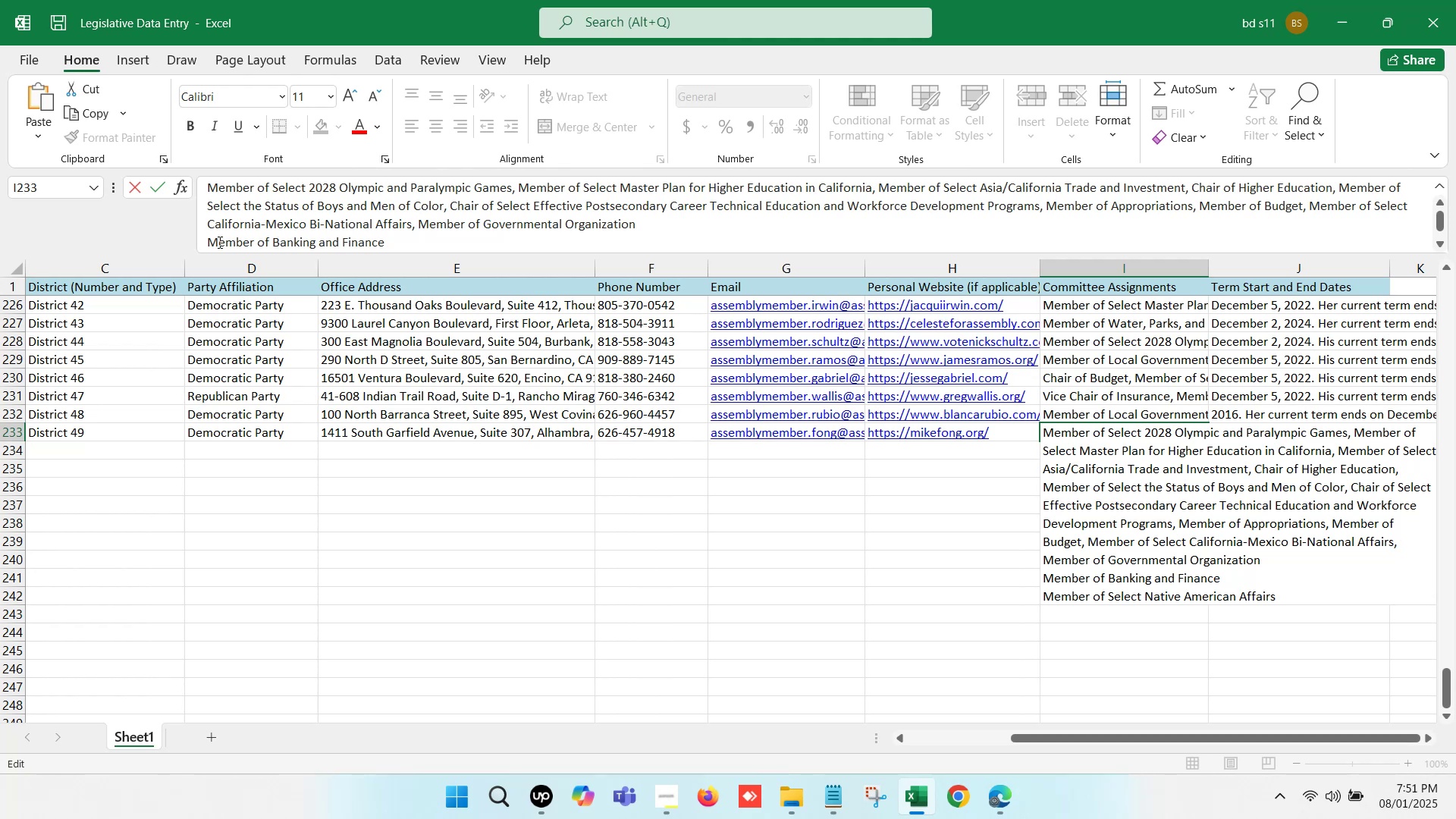 
left_click([196, 234])
 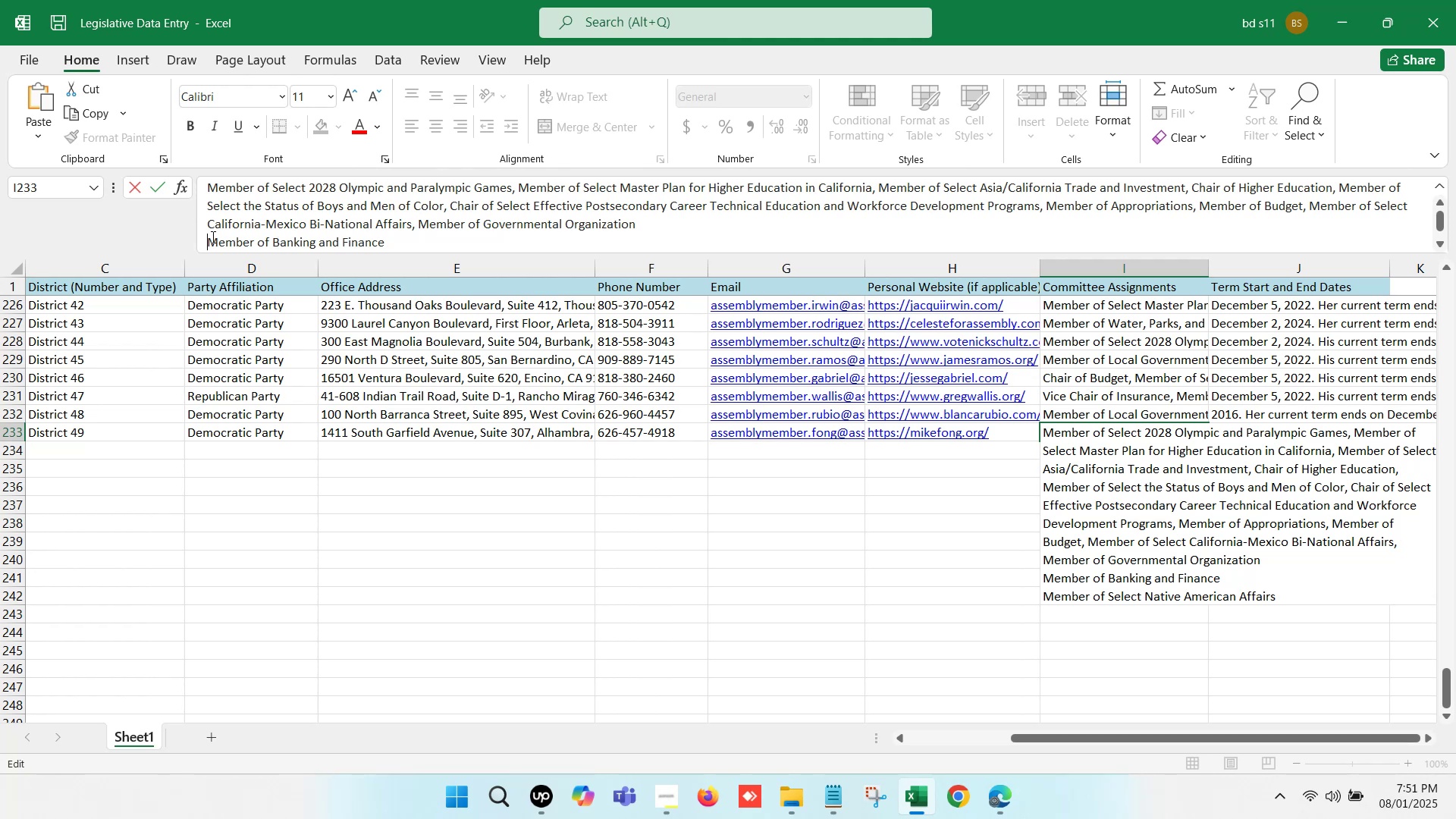 
key(Backspace)
 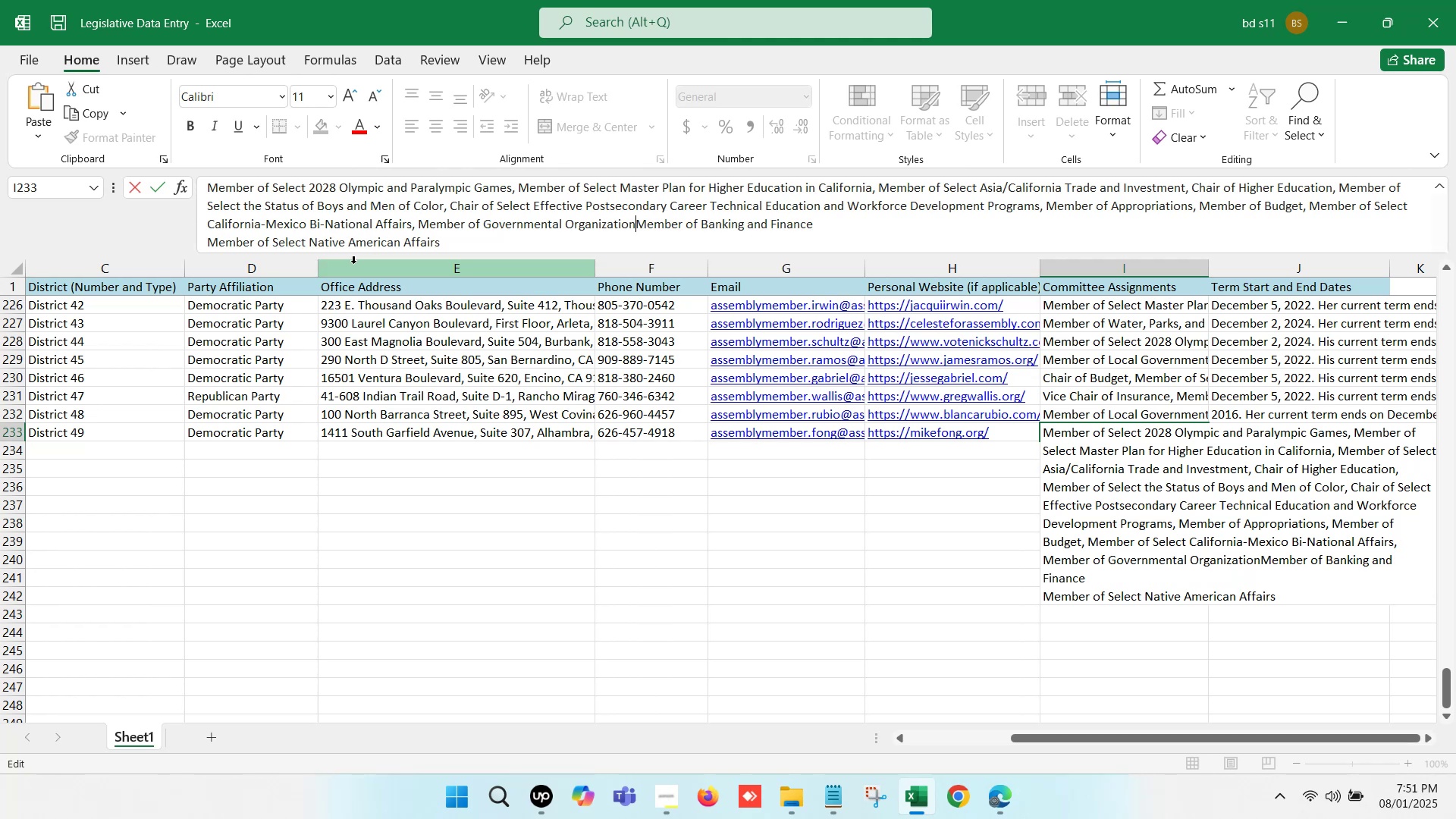 
key(Comma)
 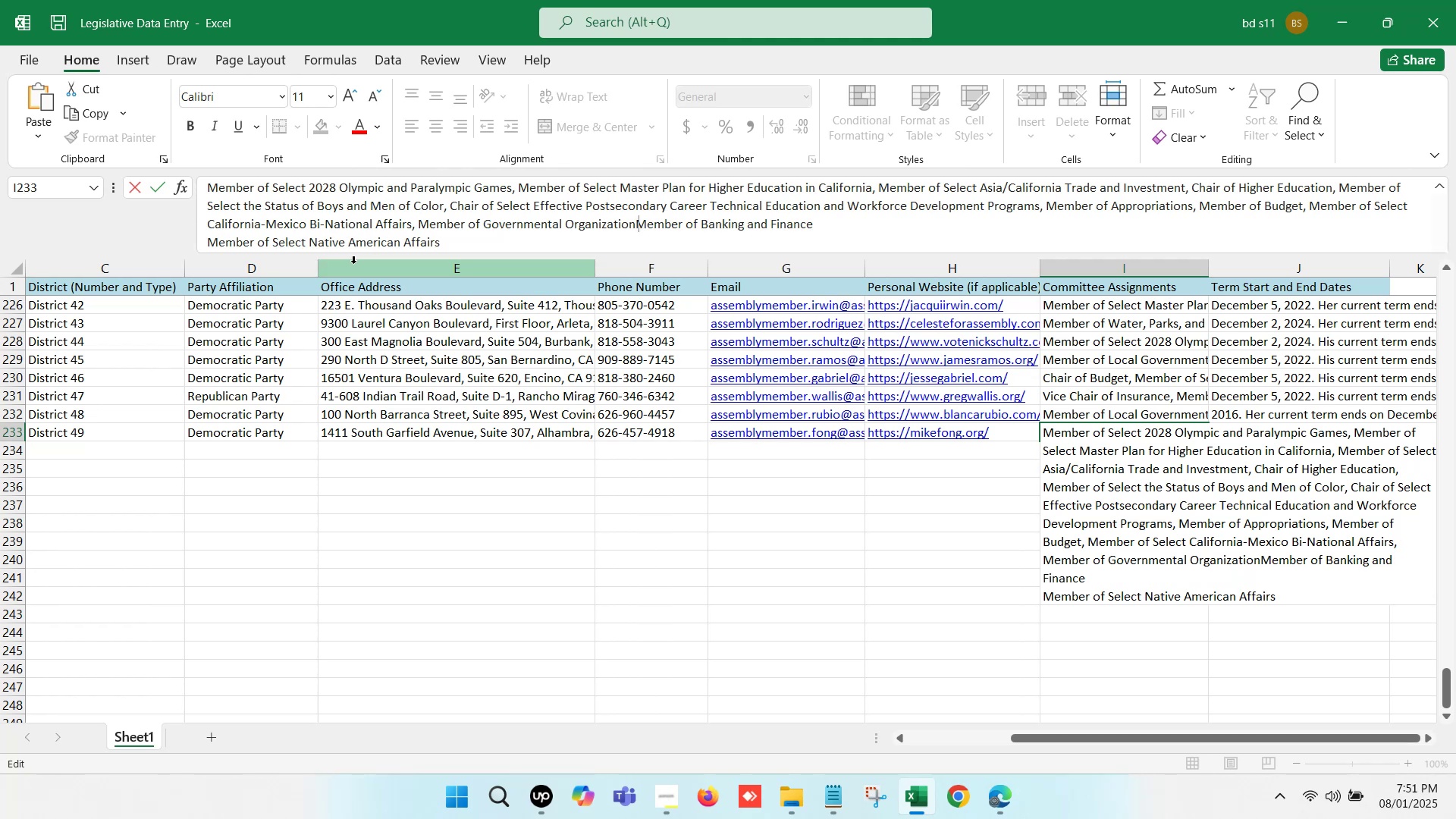 
key(Space)
 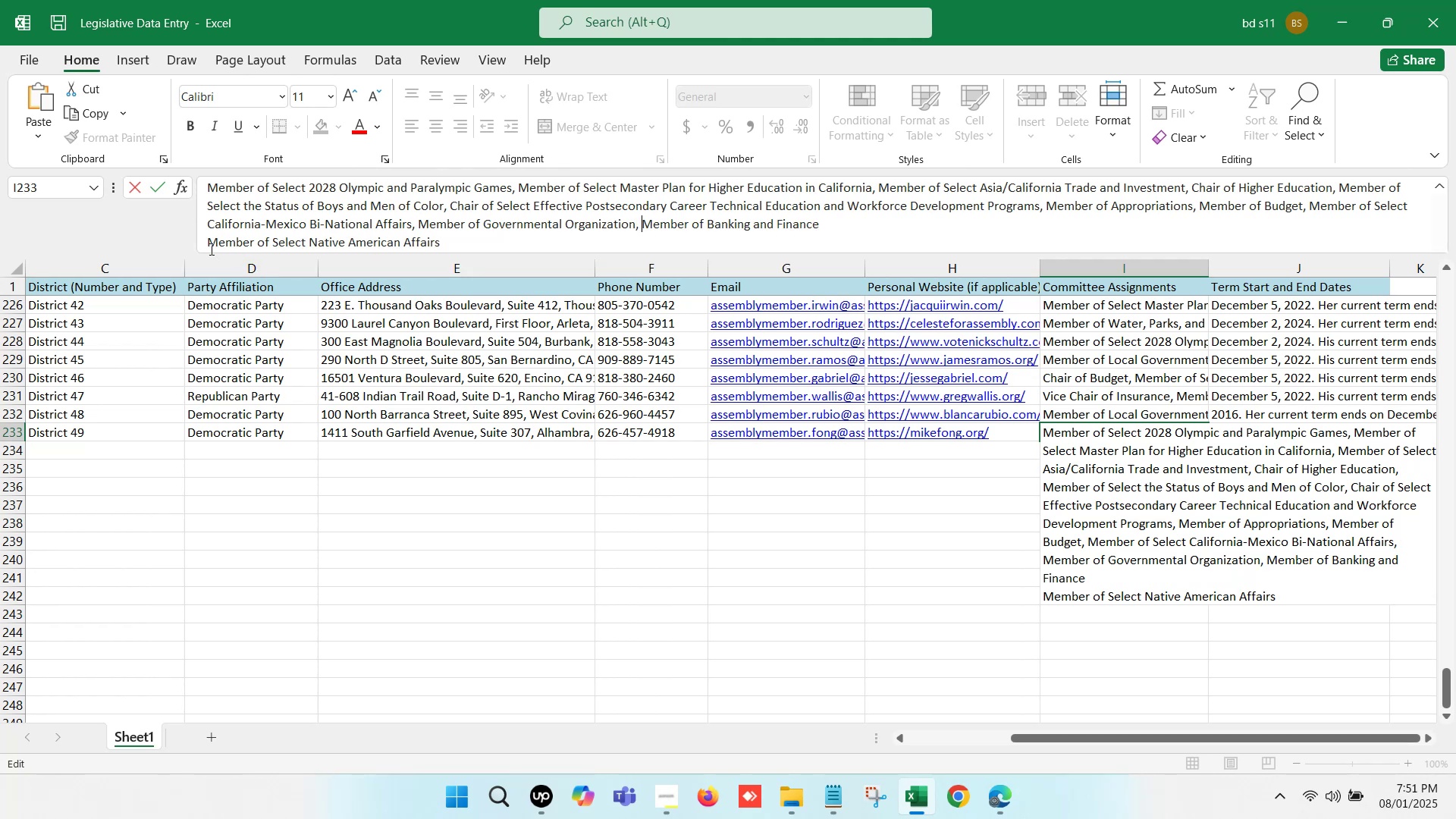 
left_click([210, 243])
 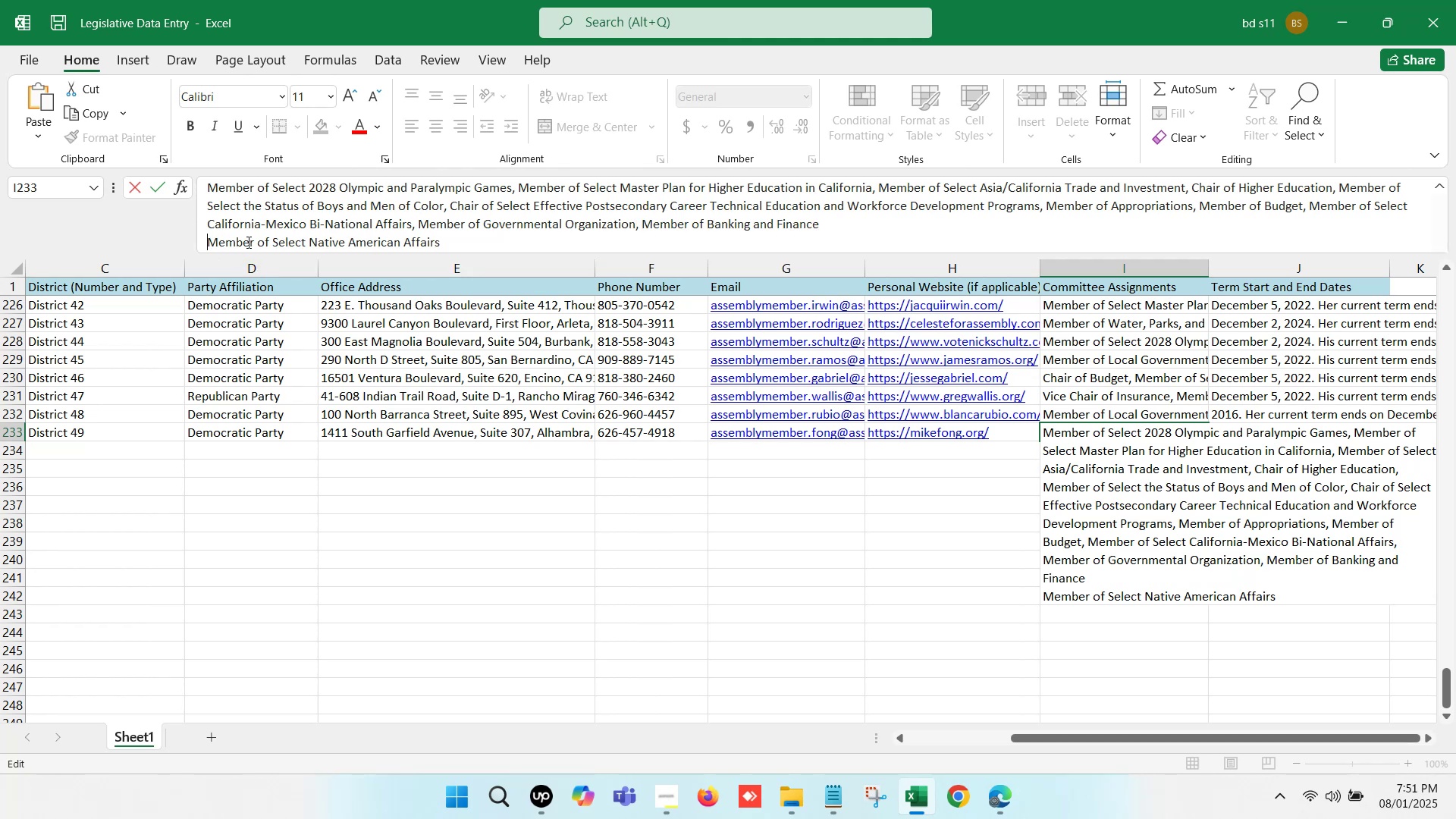 
key(Backspace)
 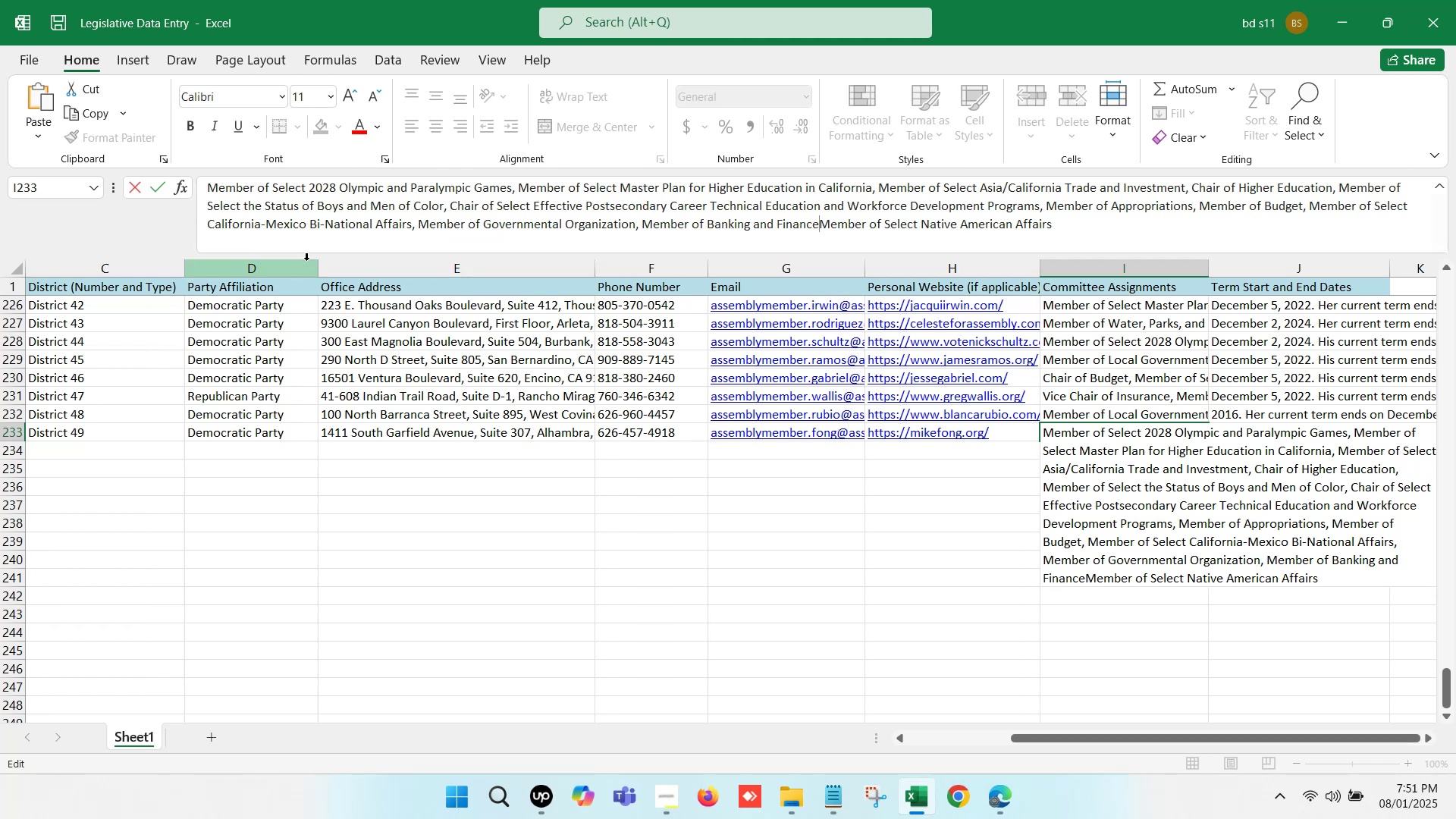 
key(Comma)
 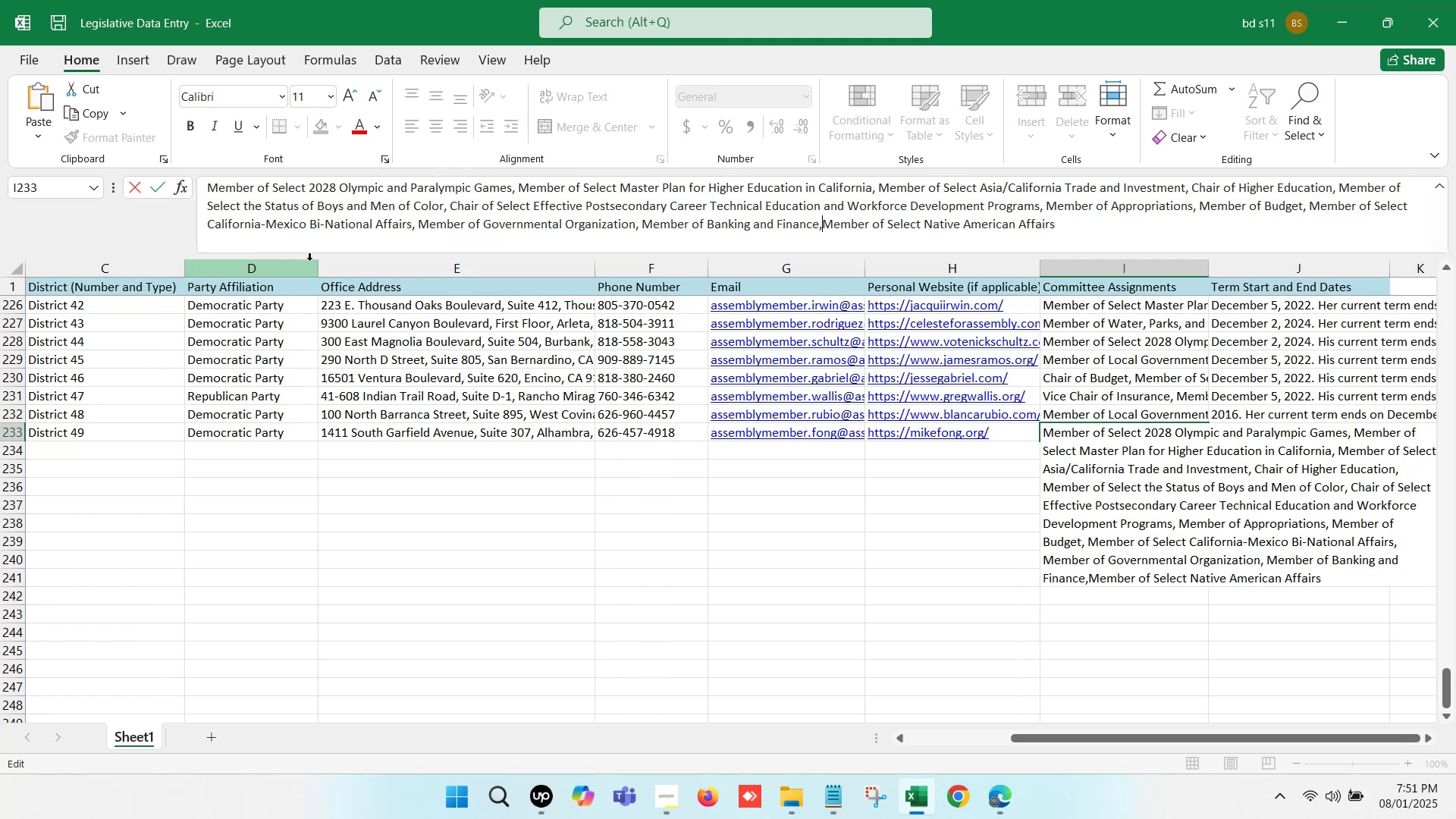 
key(Space)
 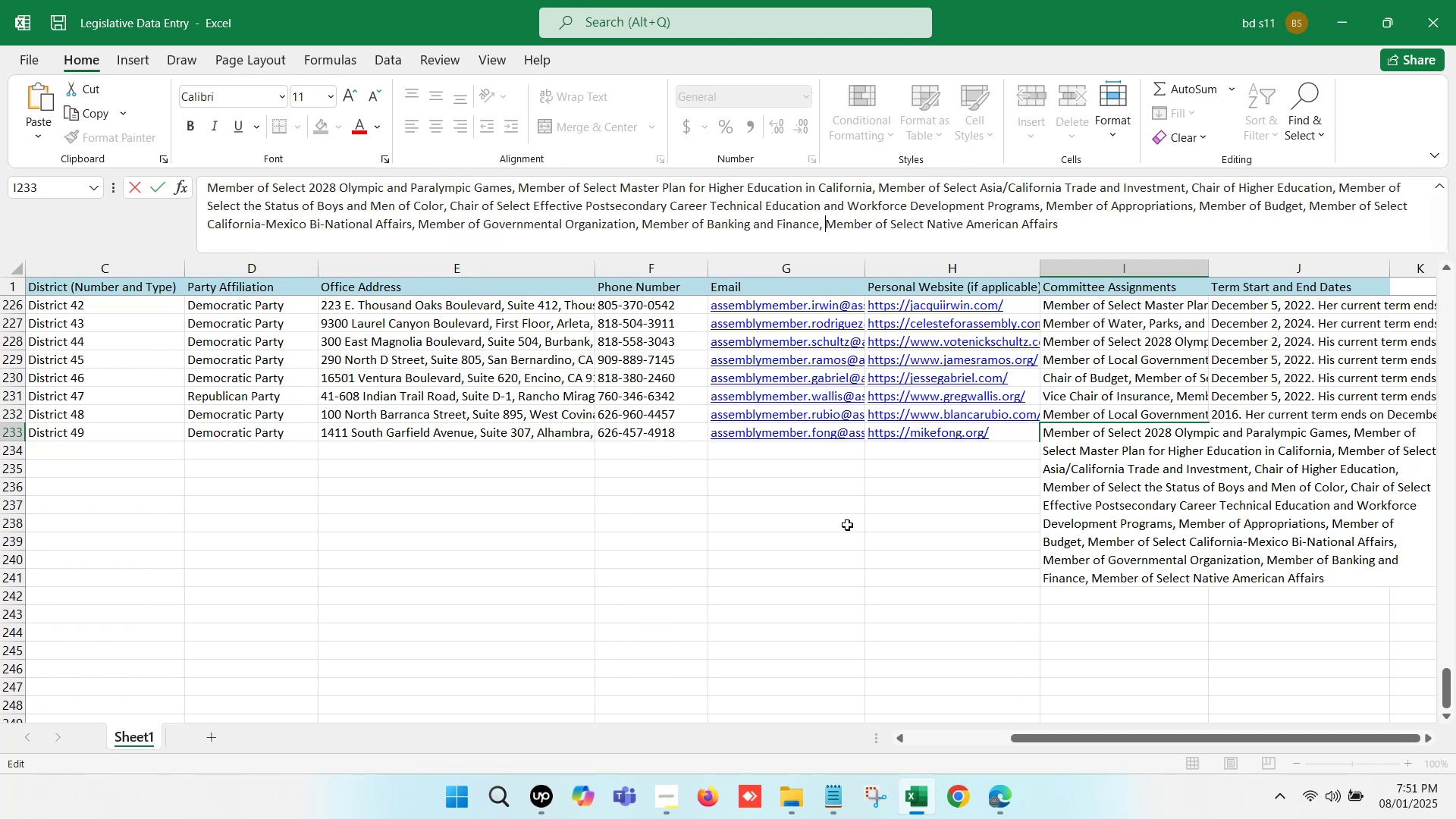 
left_click([861, 556])
 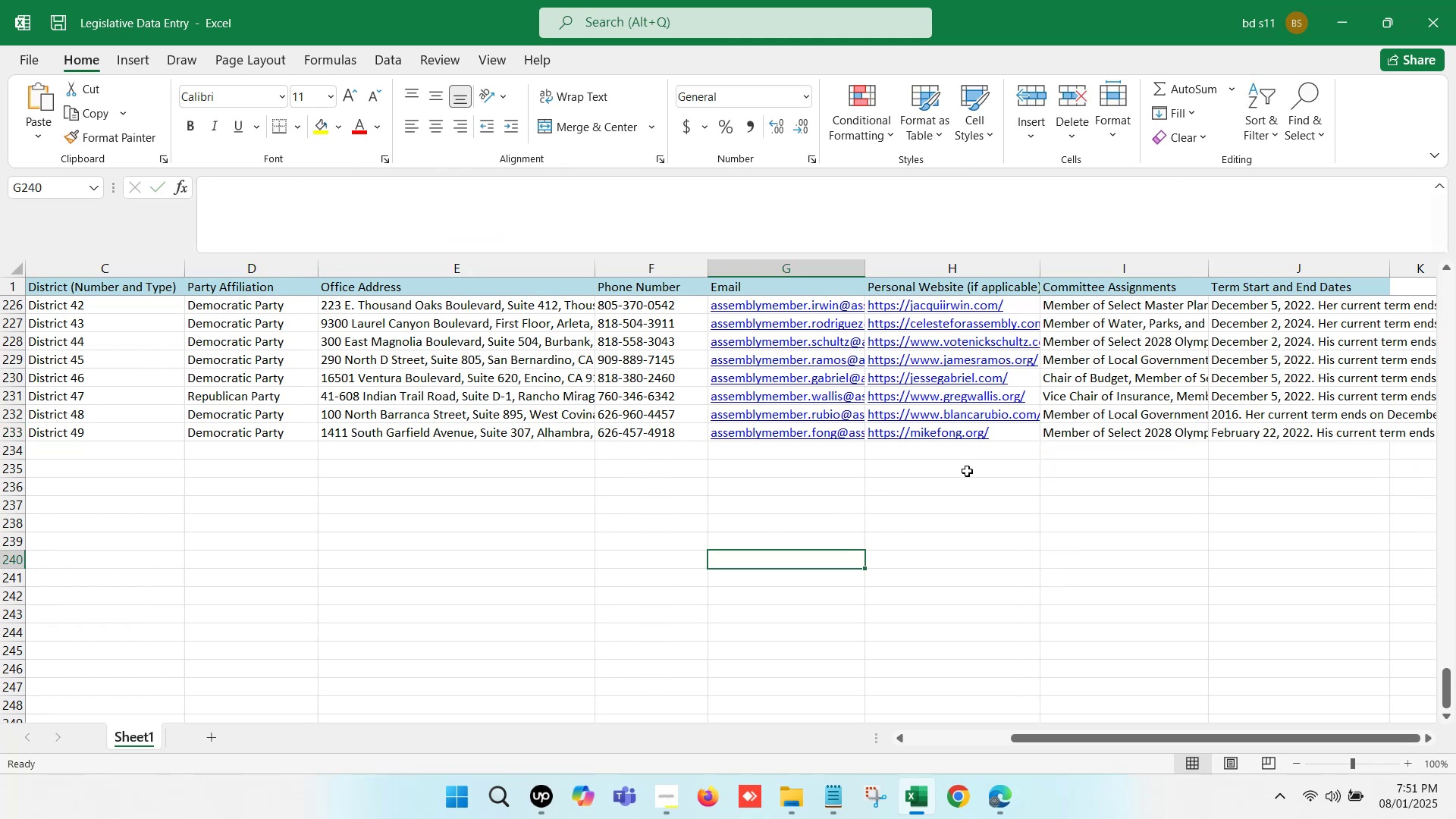 
key(Control+S)
 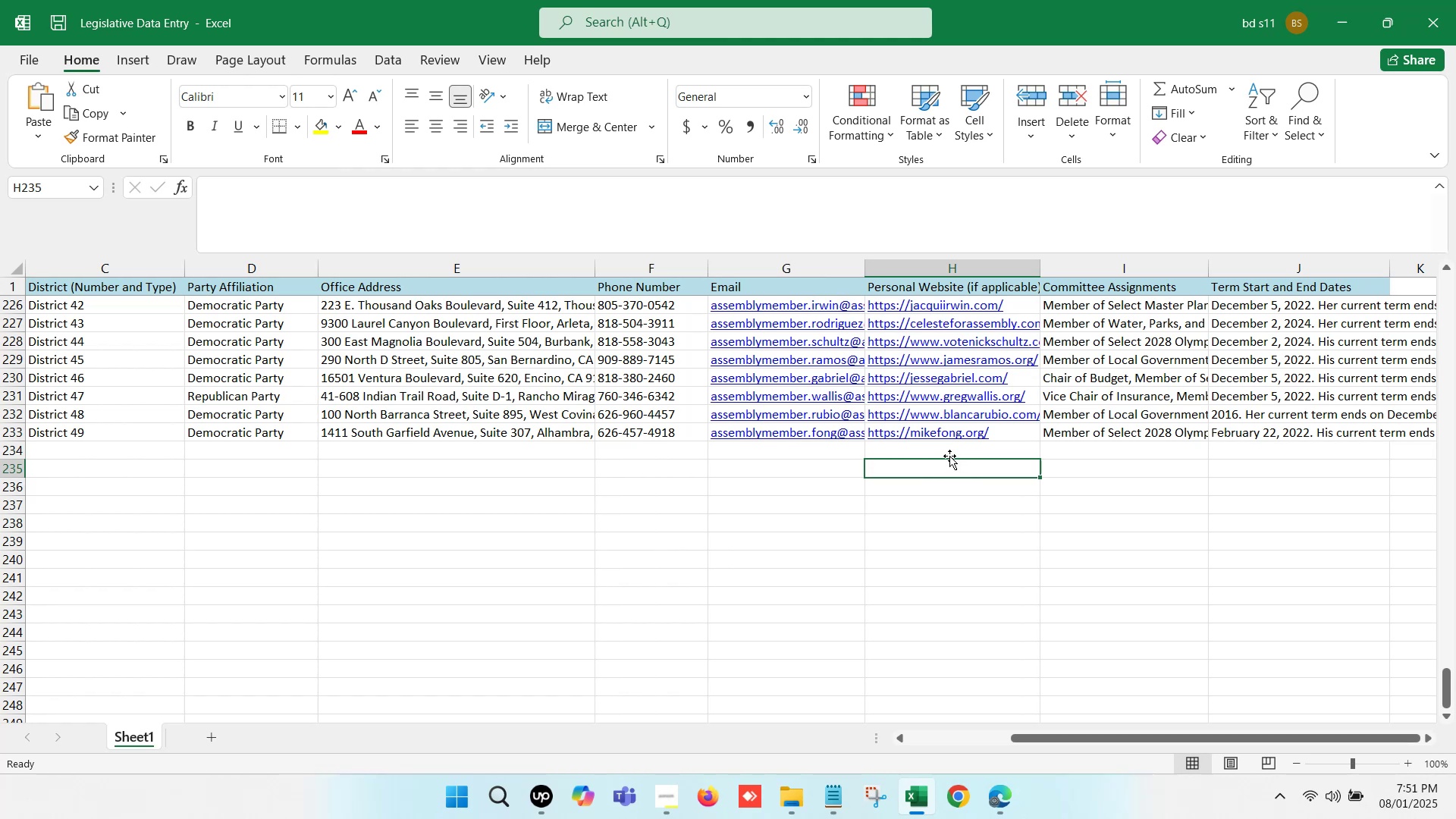 
left_click([946, 455])
 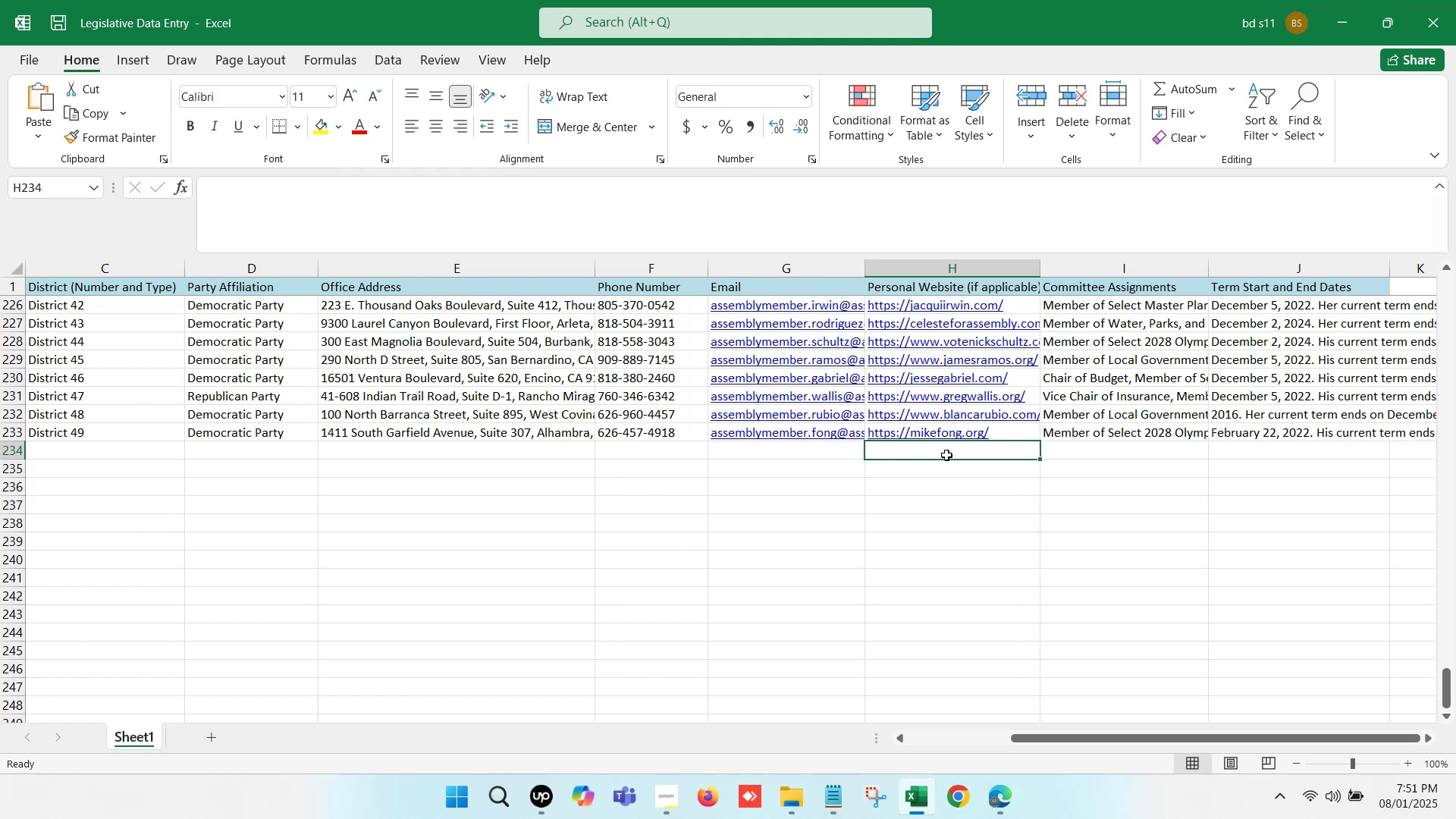 
key(ArrowLeft)
 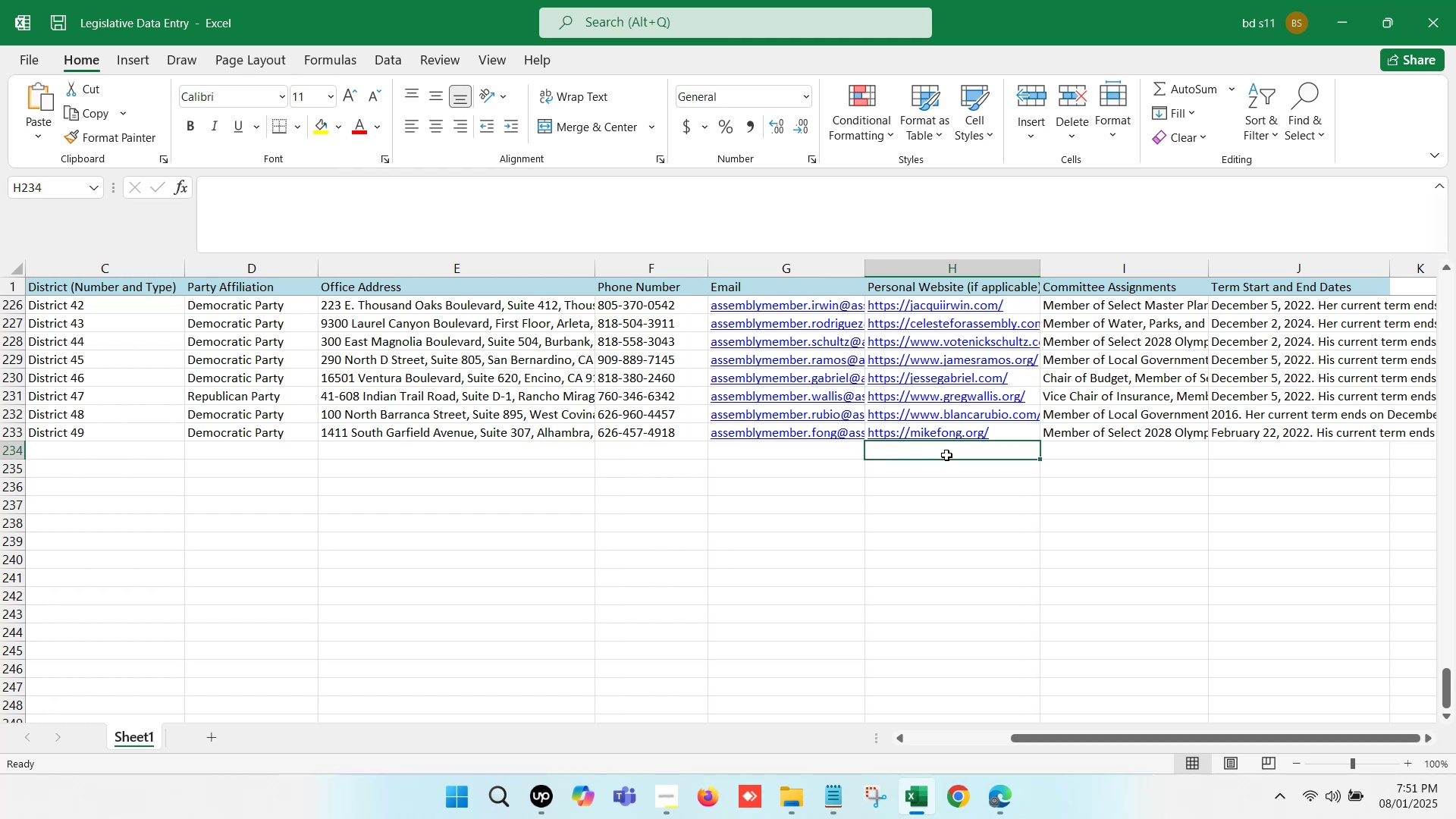 
key(ArrowLeft)
 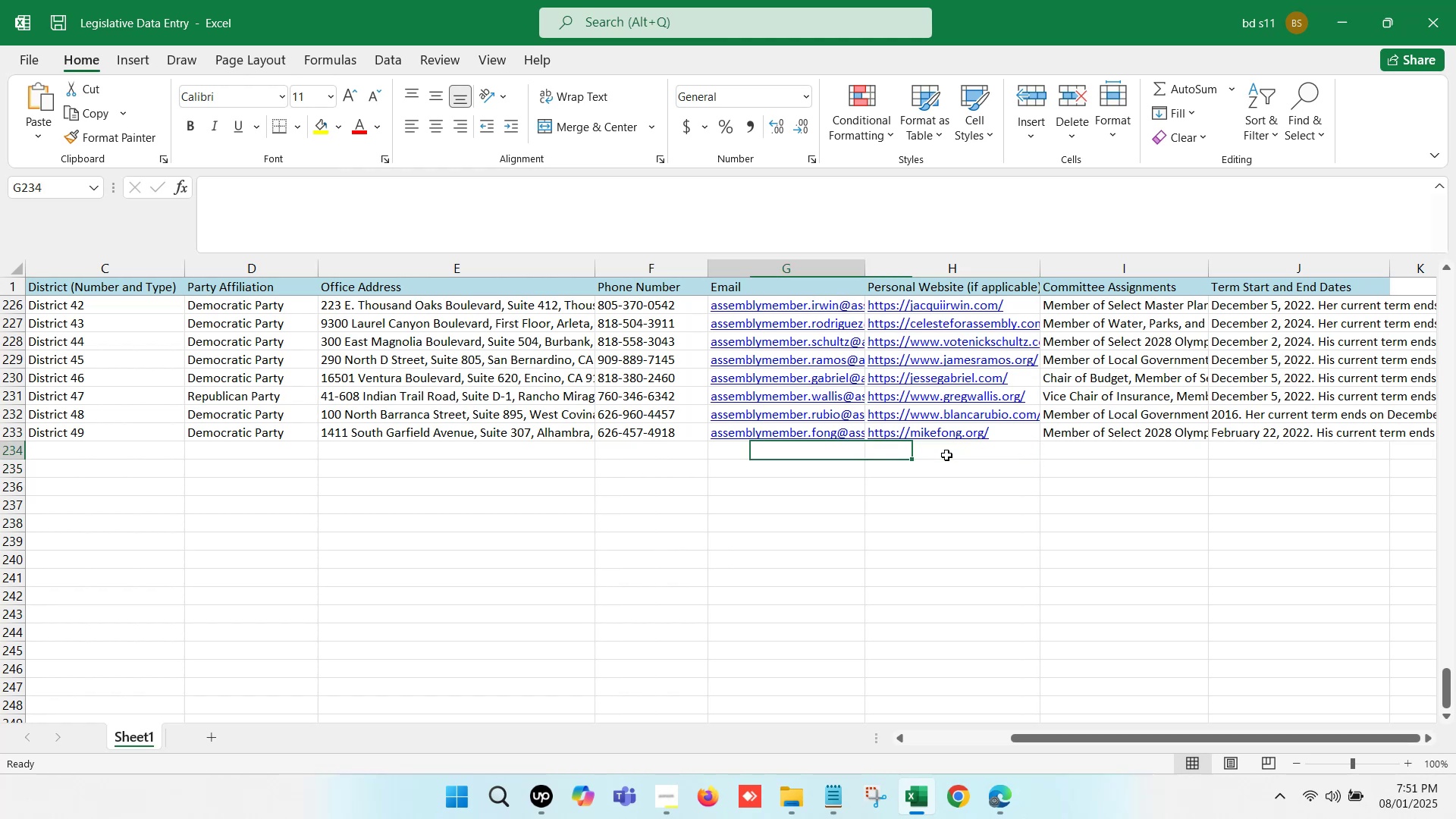 
key(ArrowLeft)
 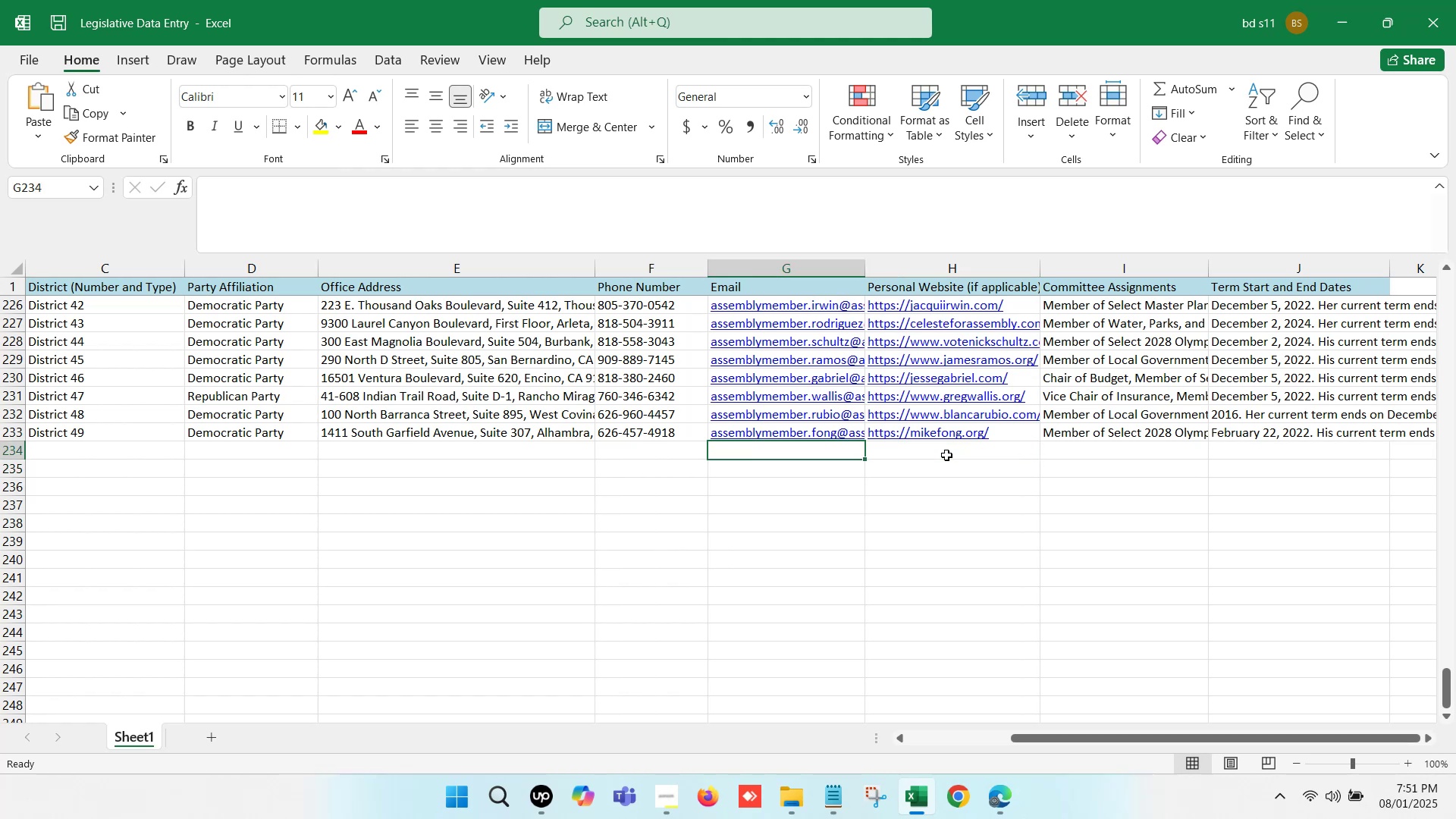 
key(ArrowLeft)
 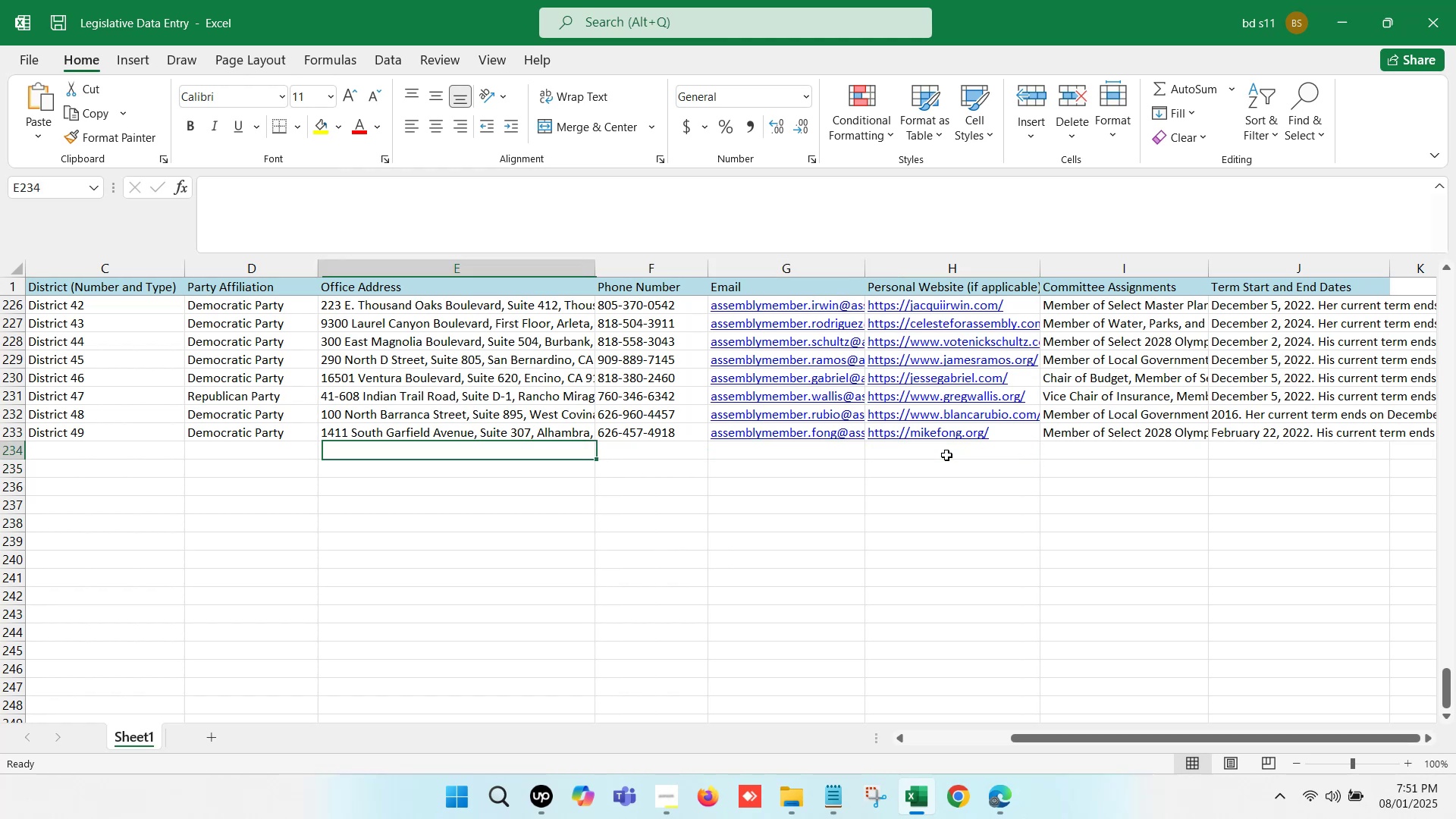 
key(ArrowLeft)
 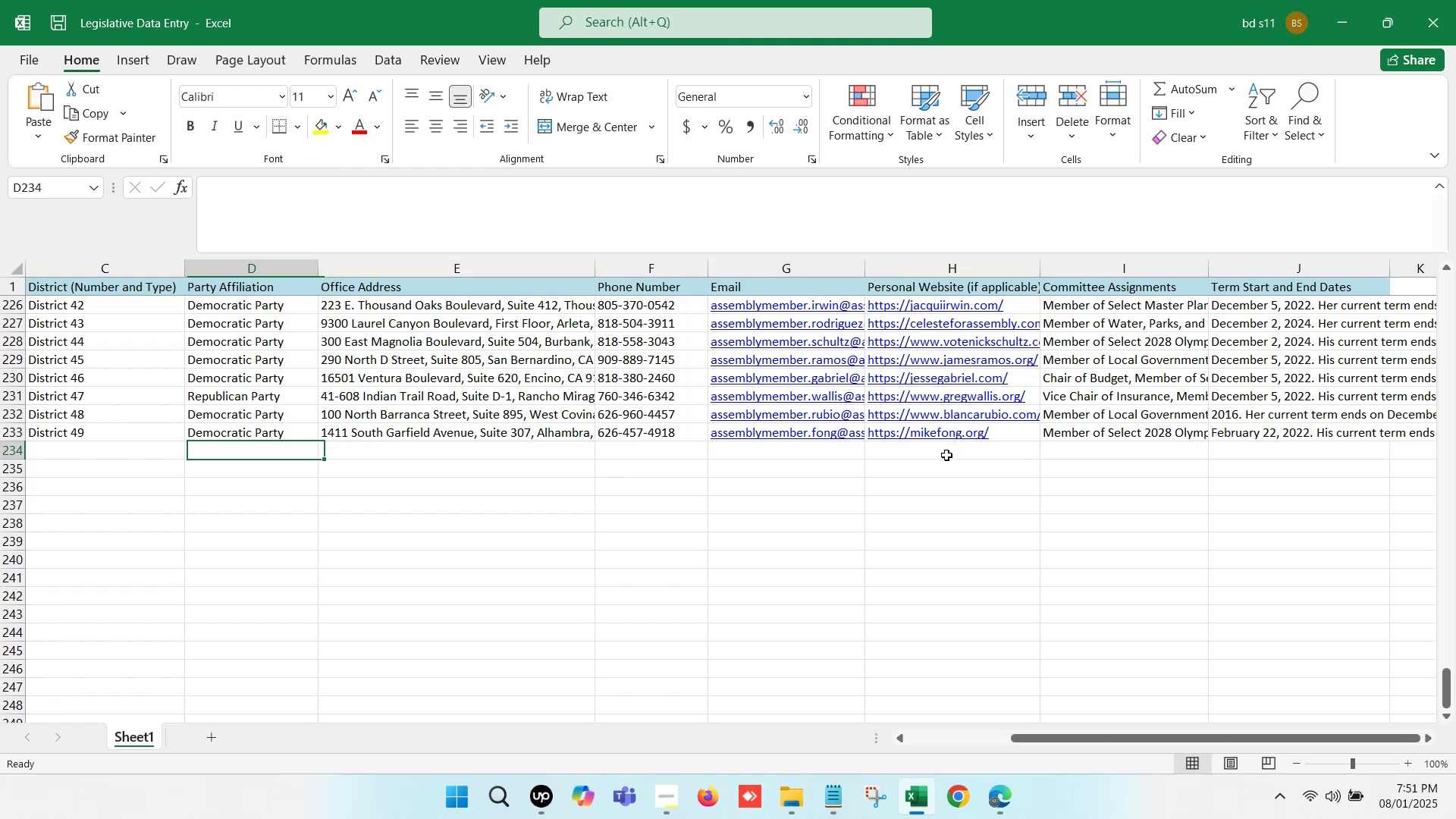 
key(ArrowLeft)
 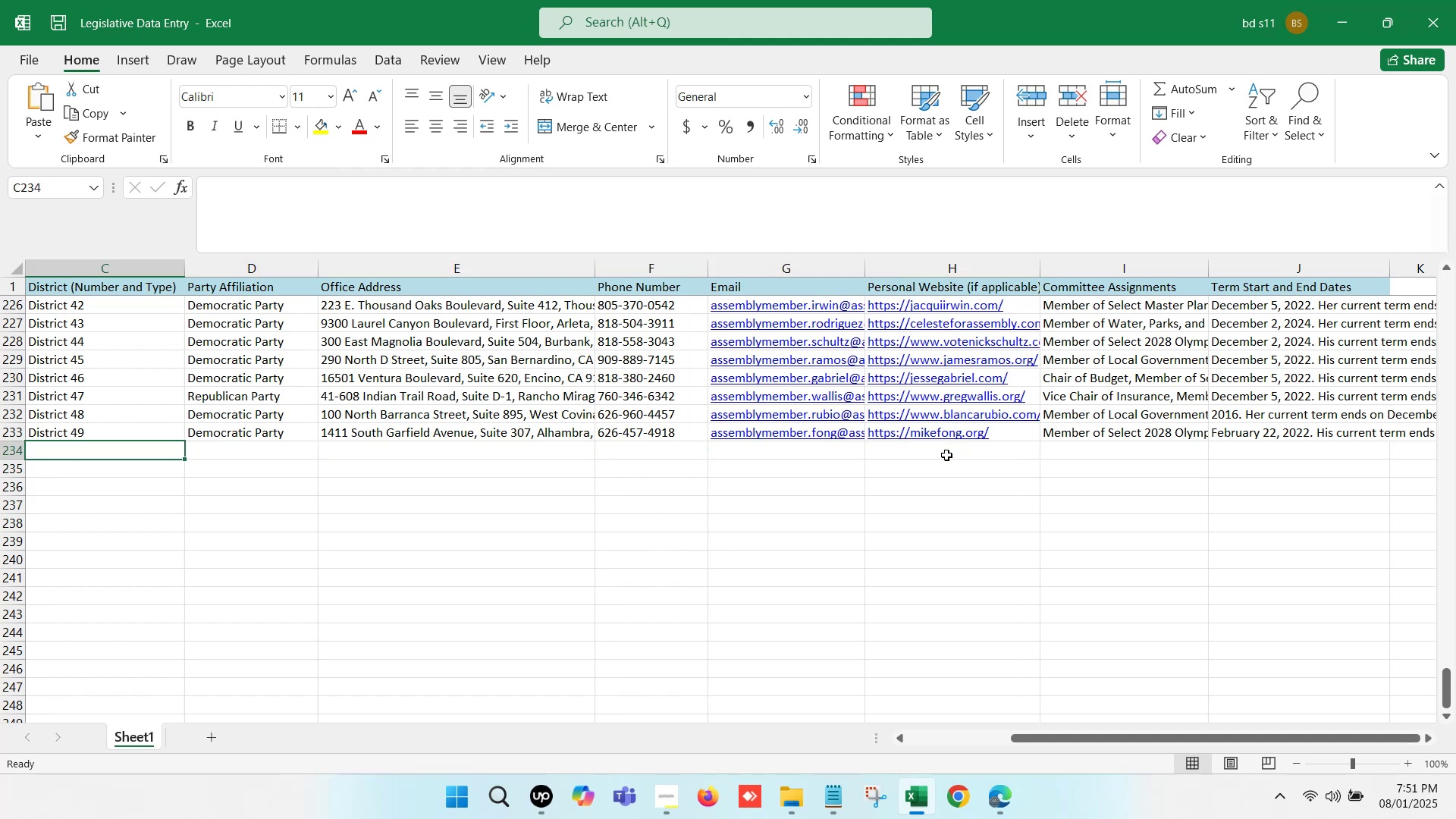 
key(ArrowLeft)
 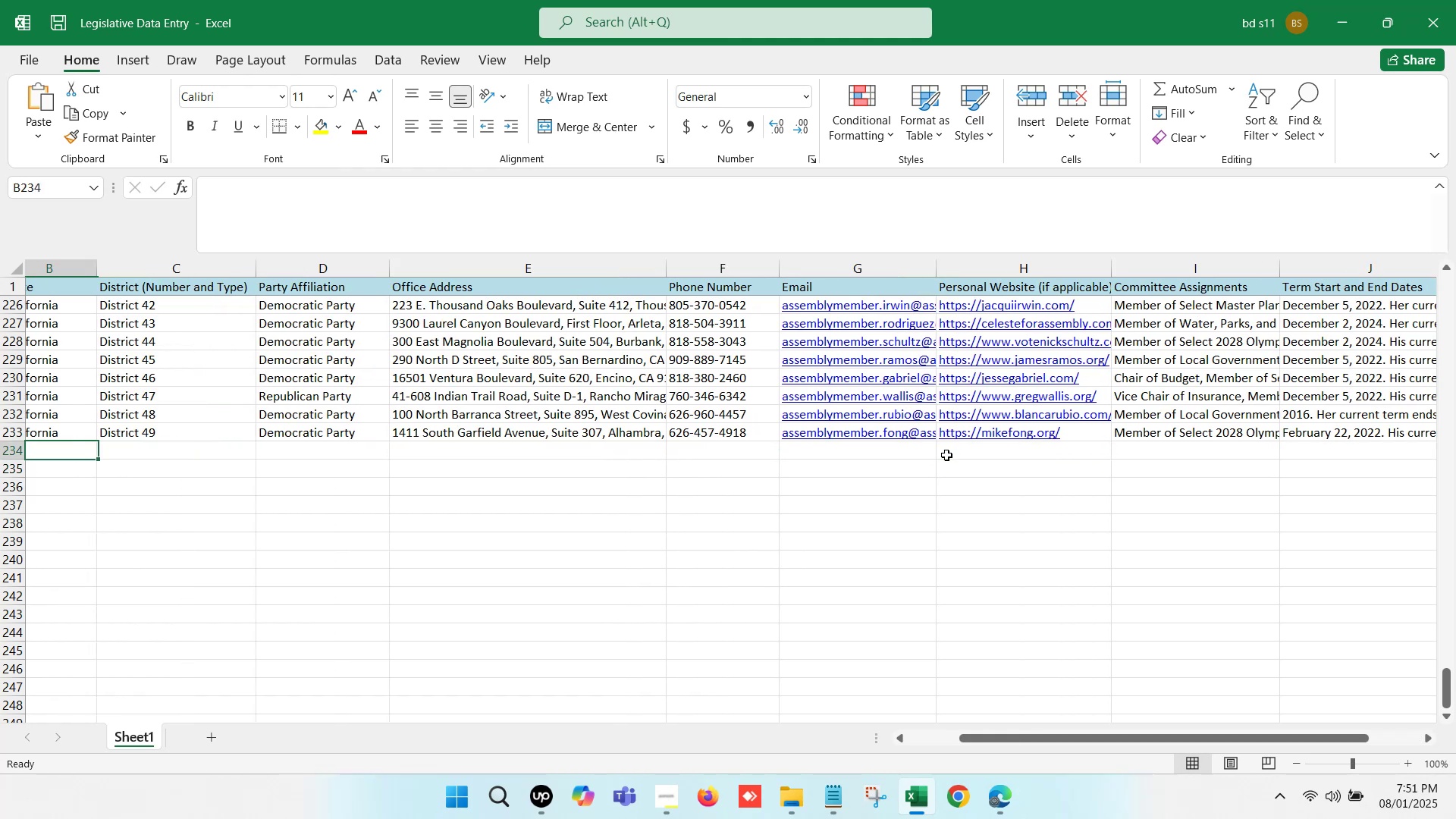 
key(ArrowLeft)
 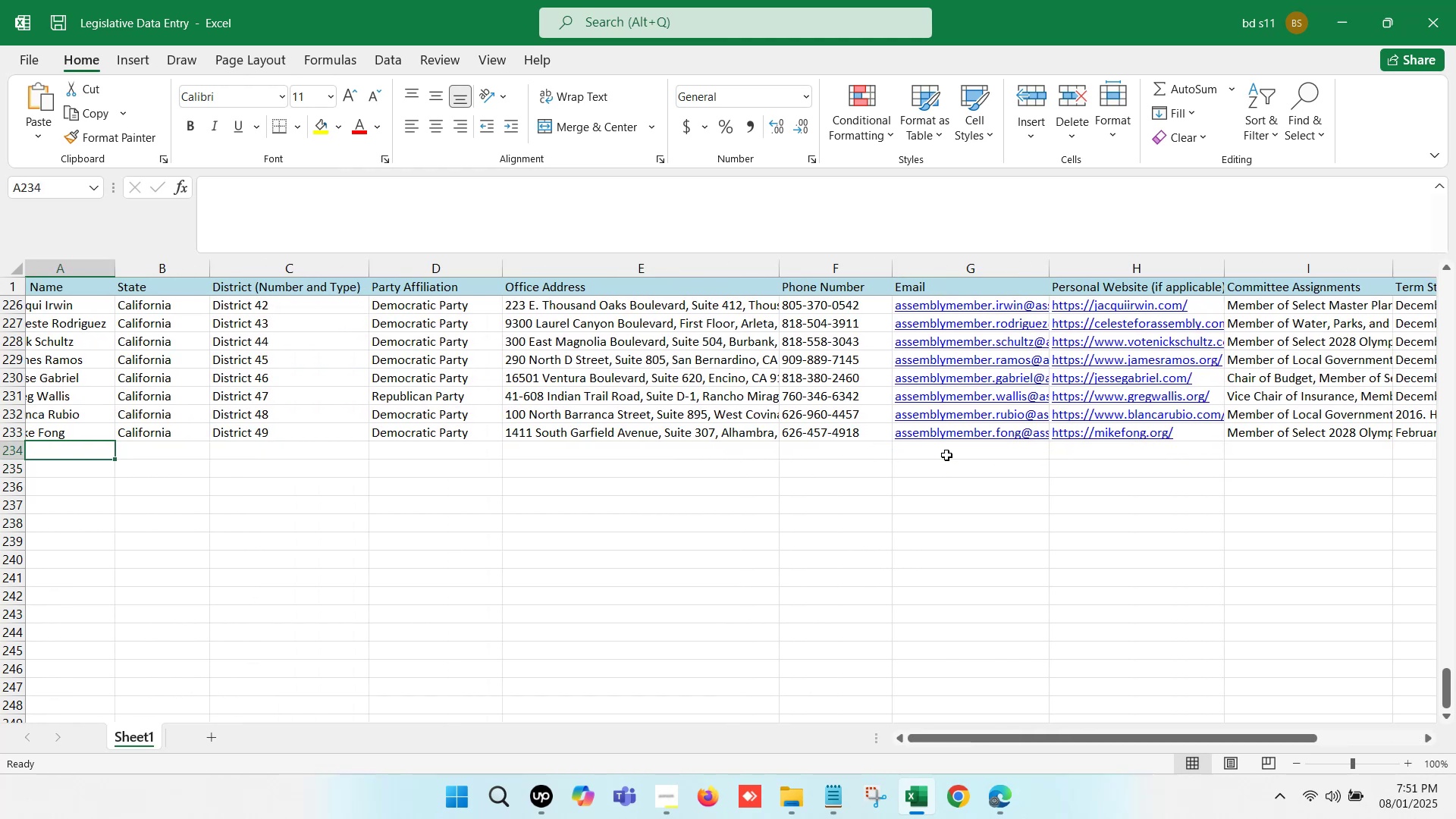 
key(ArrowLeft)
 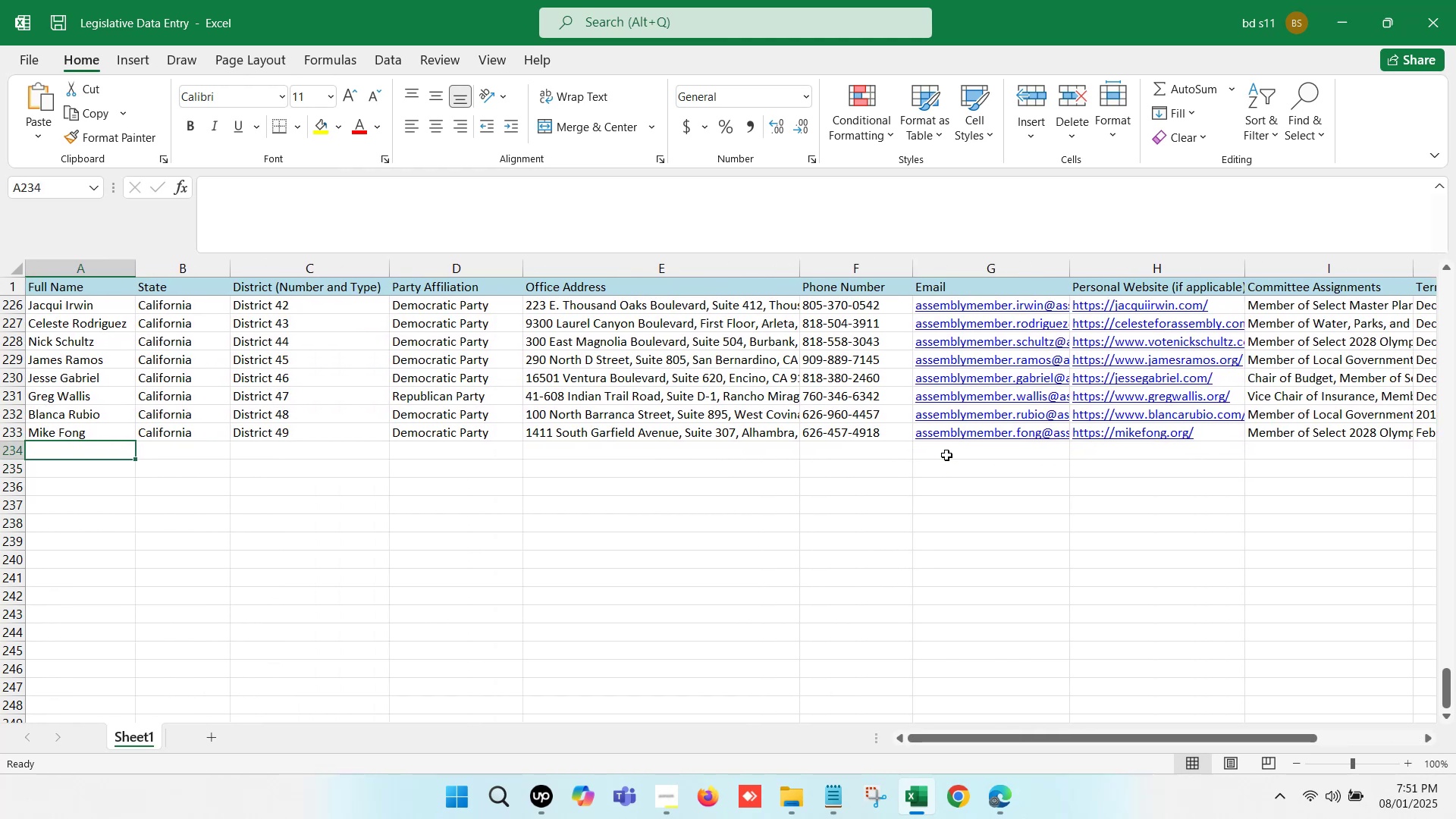 
key(ArrowLeft)
 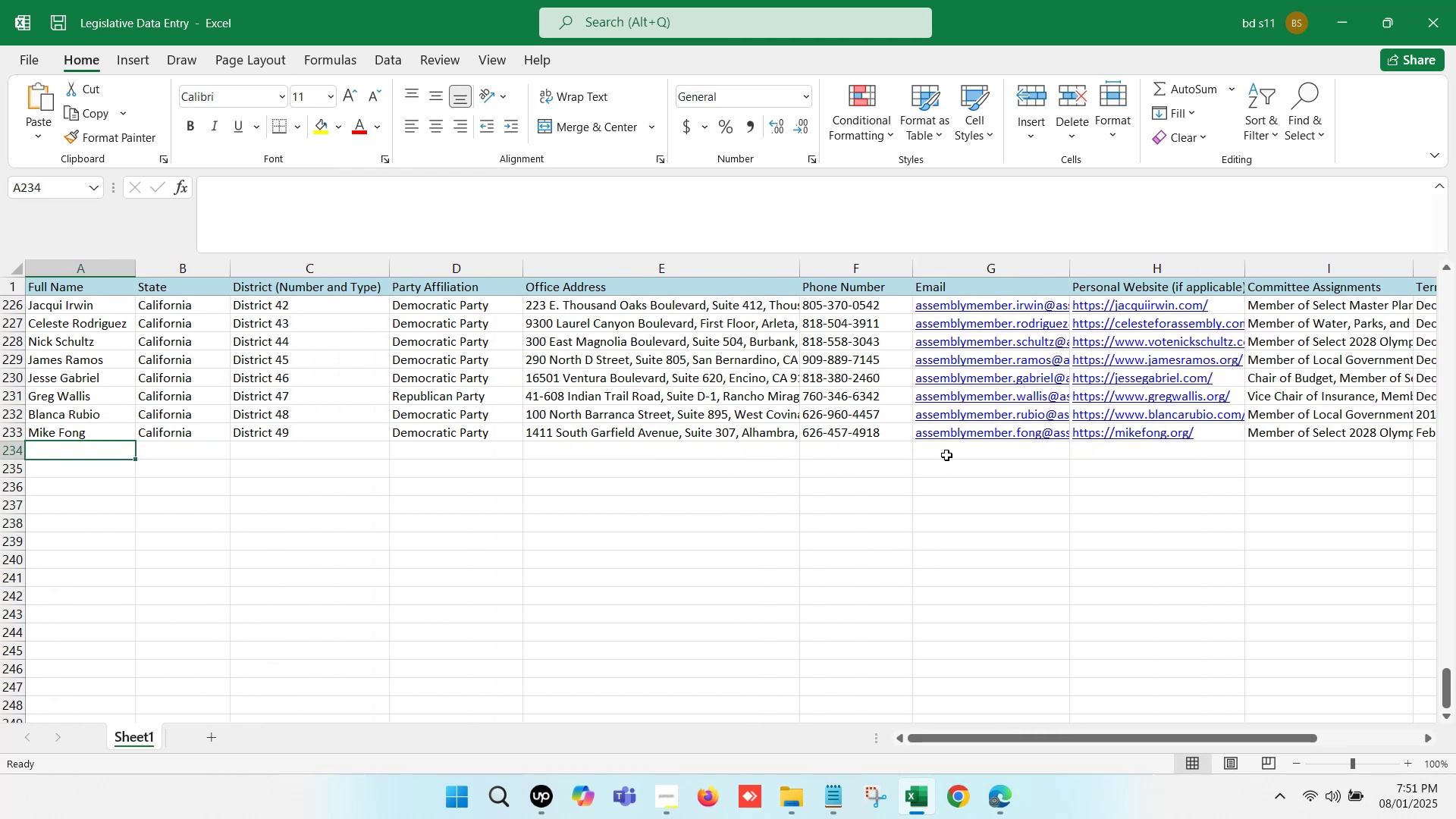 
key(ArrowLeft)
 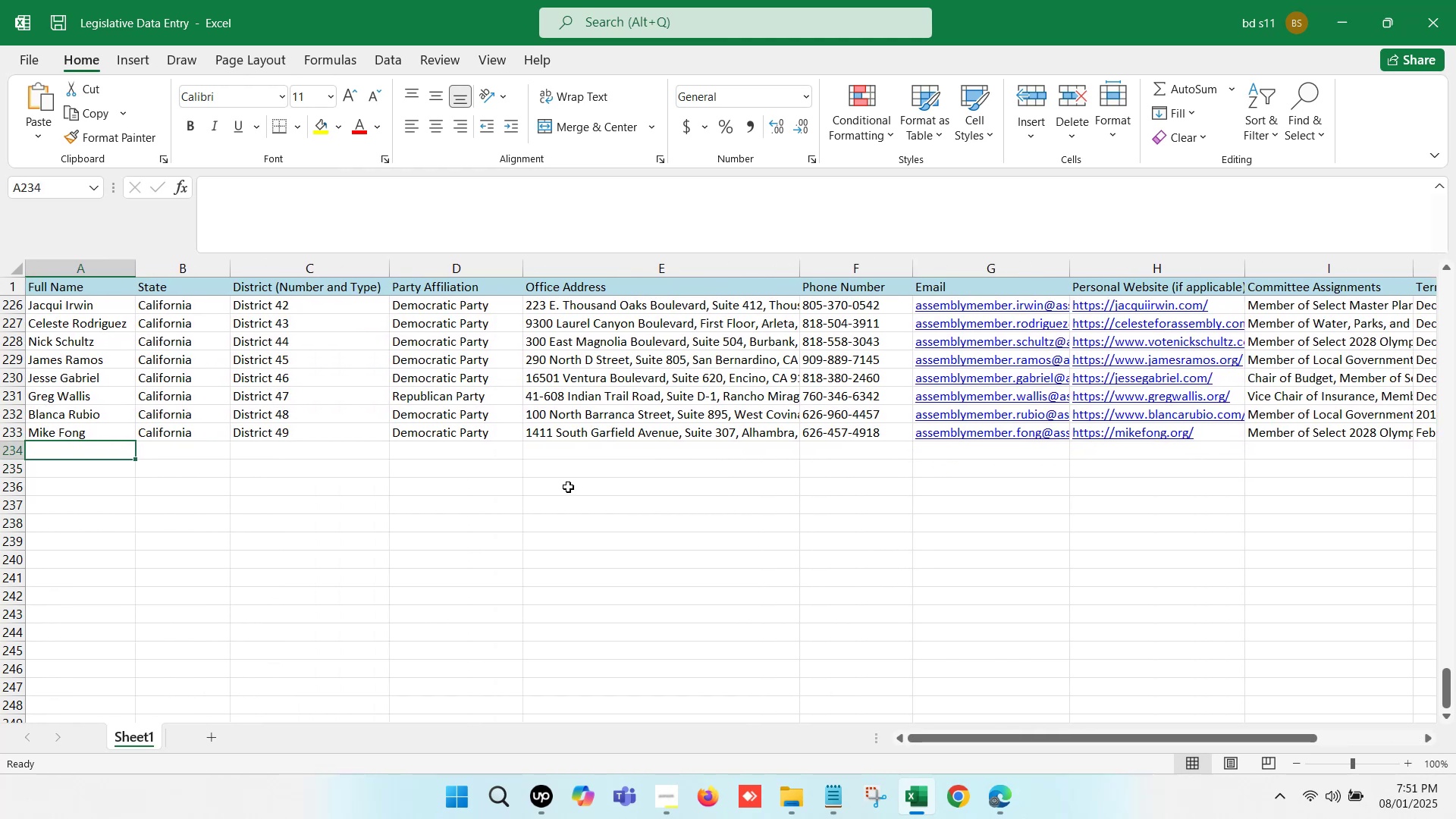 
scroll: coordinate [561, 483], scroll_direction: down, amount: 1.0
 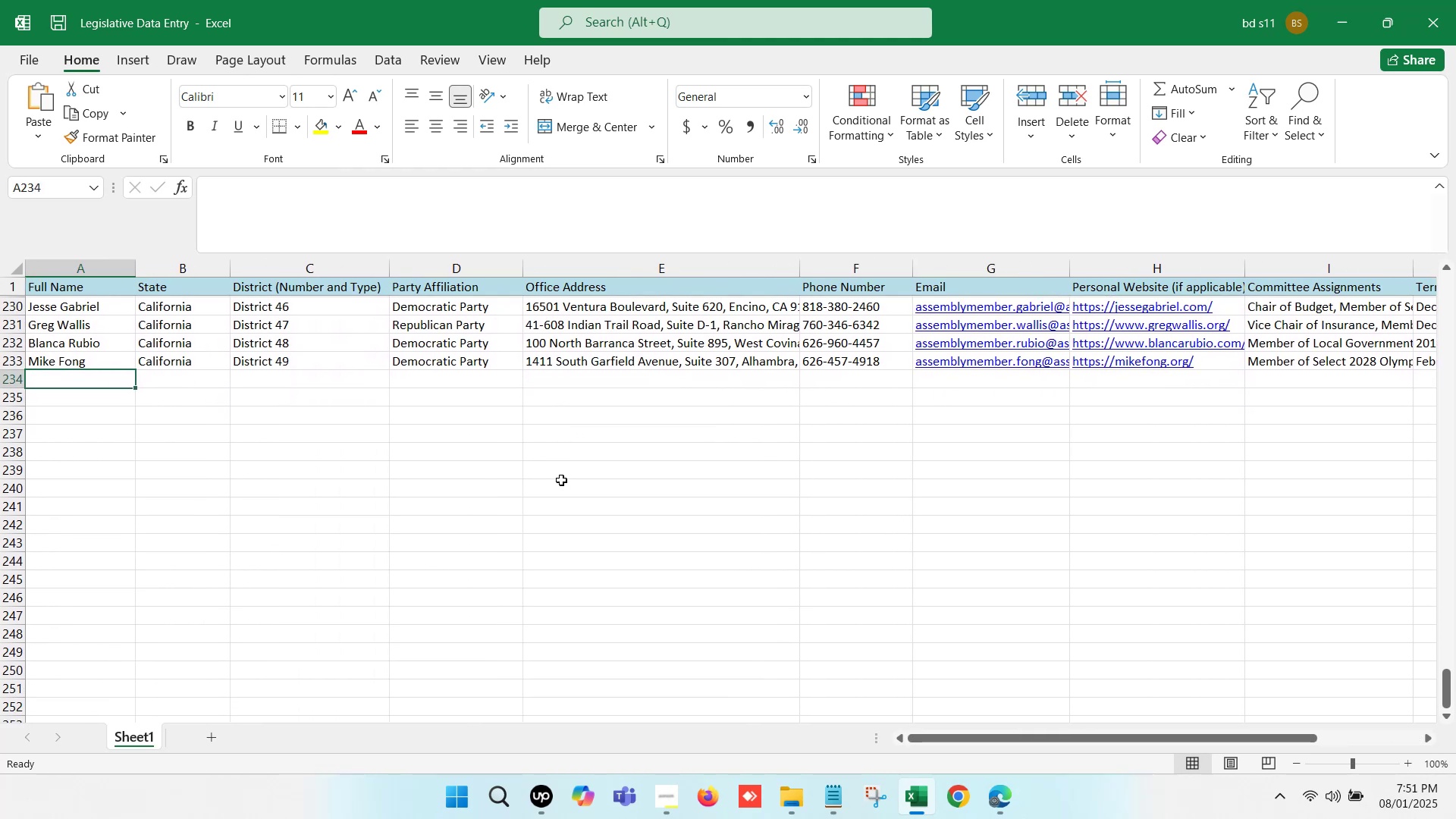 
scroll: coordinate [560, 478], scroll_direction: up, amount: 1.0
 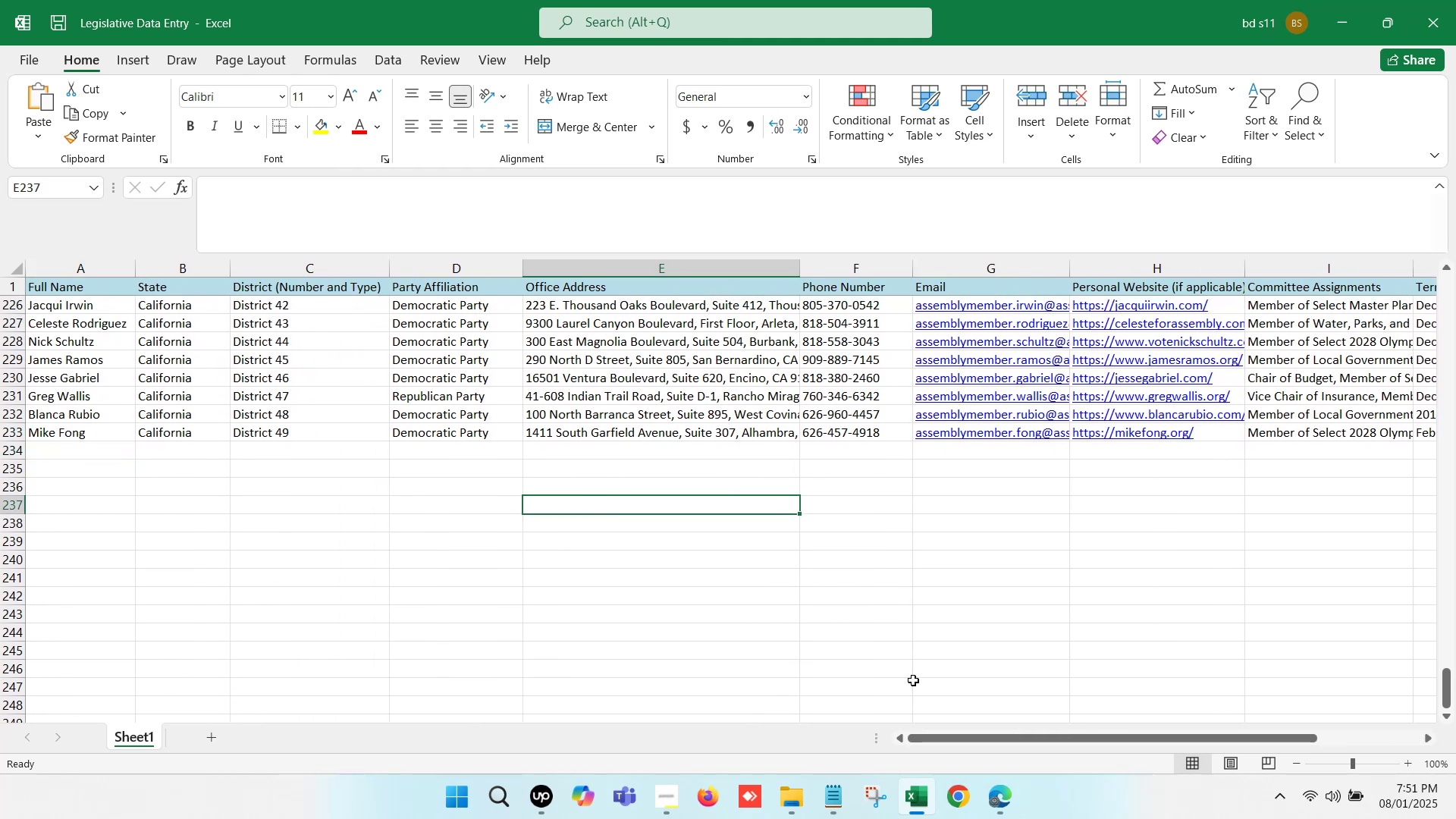 
left_click([1009, 799])
 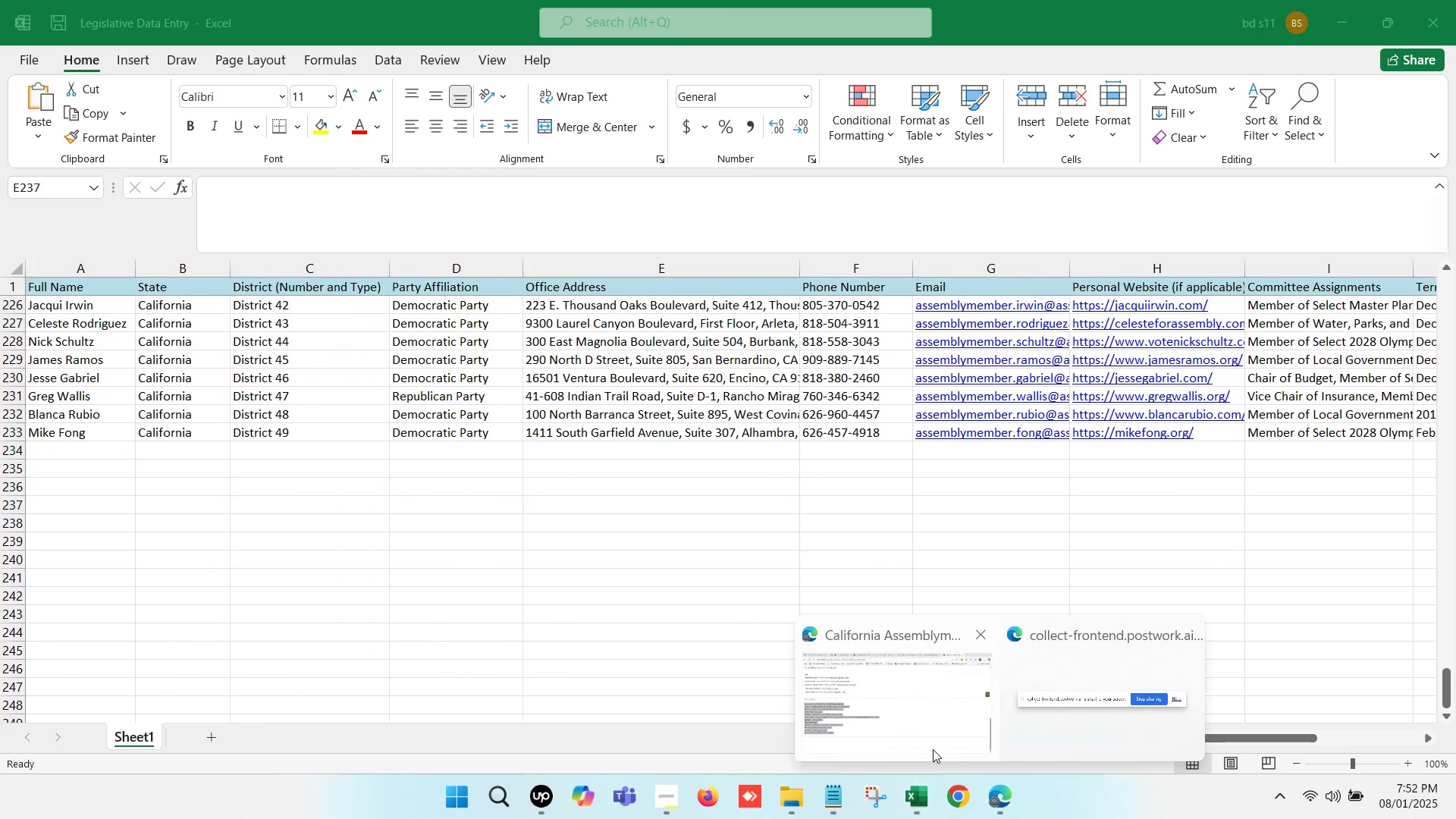 
left_click([839, 696])
 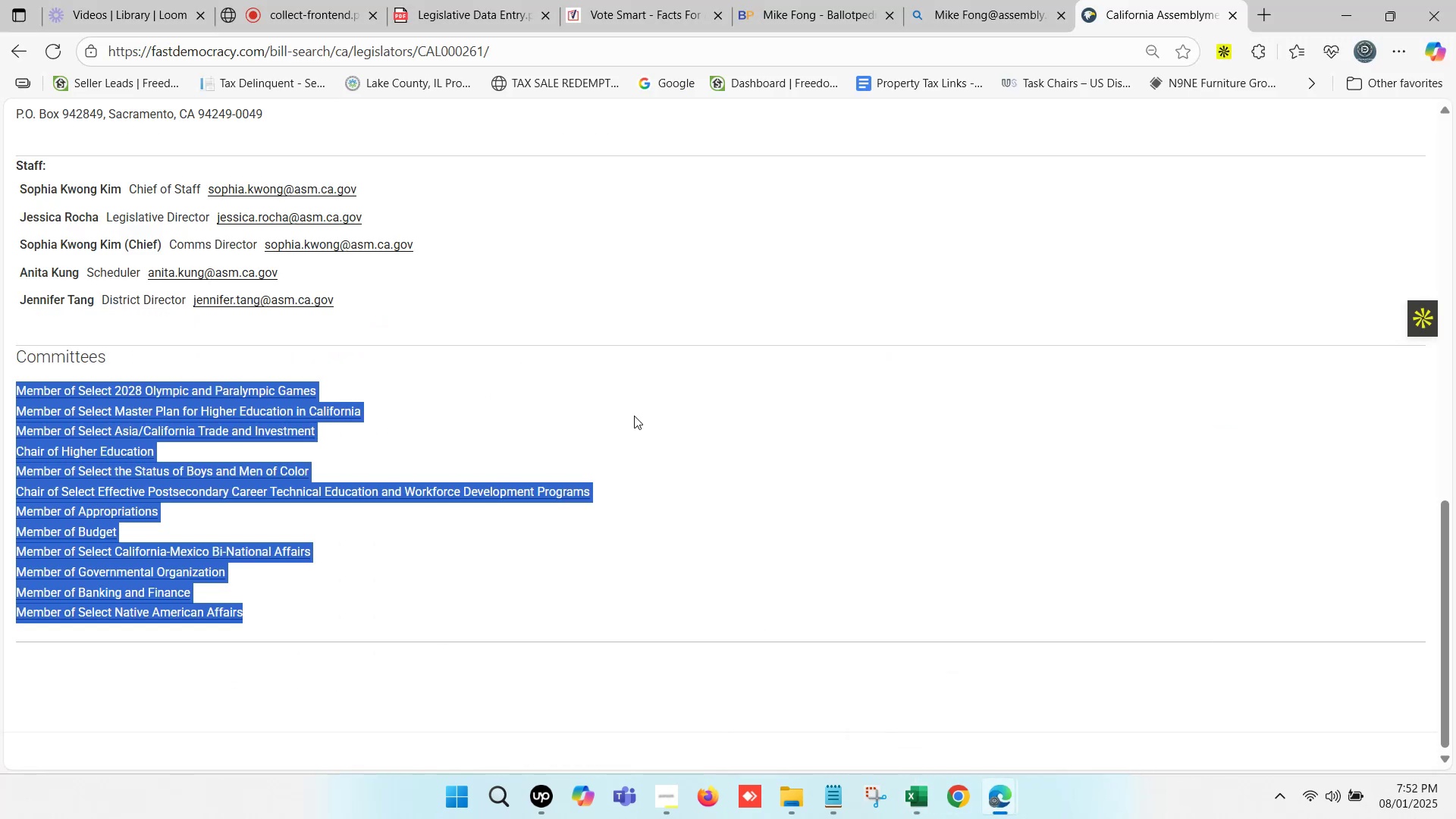 
scroll: coordinate [618, 373], scroll_direction: up, amount: 15.0
 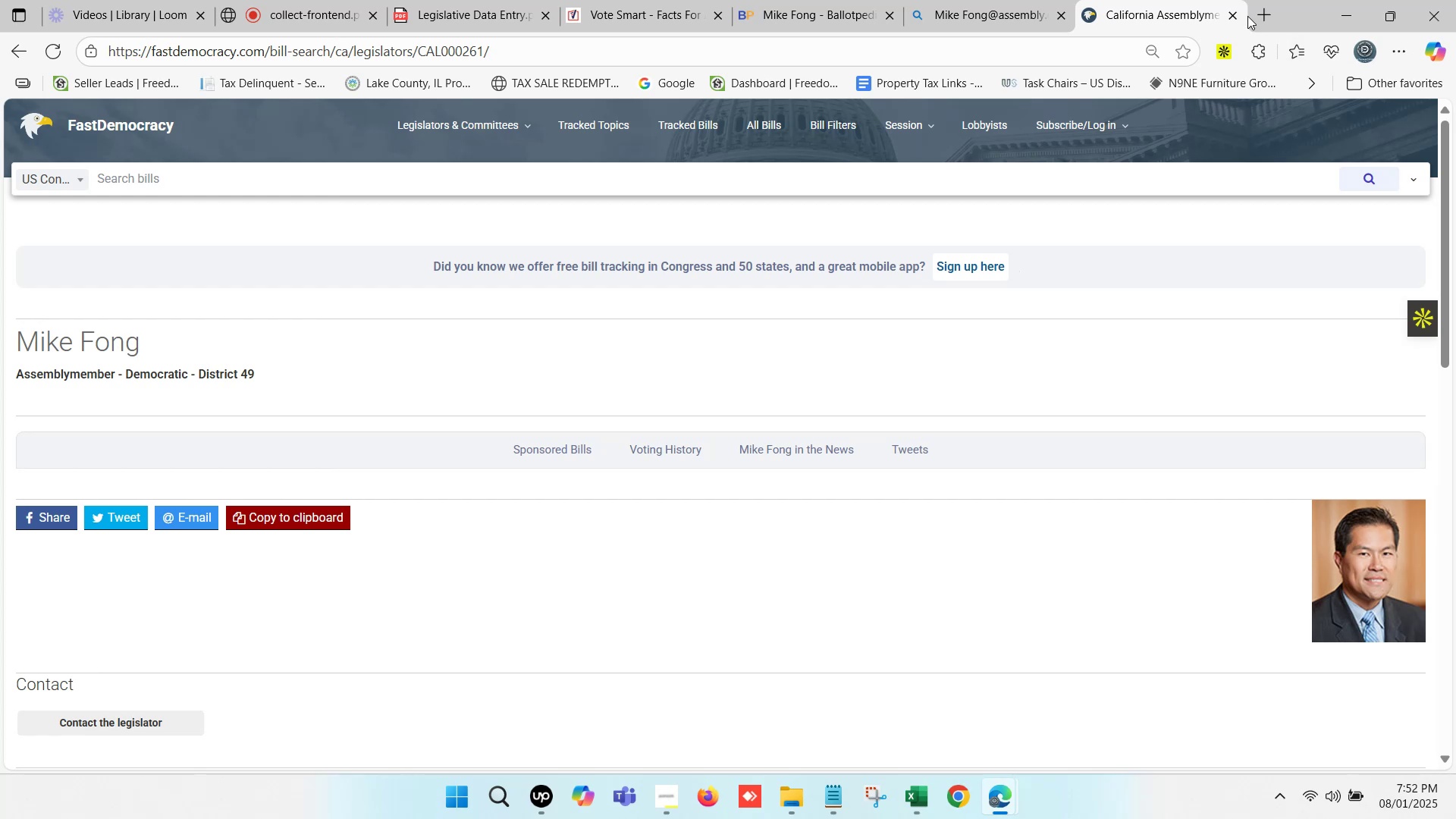 
left_click([1237, 16])
 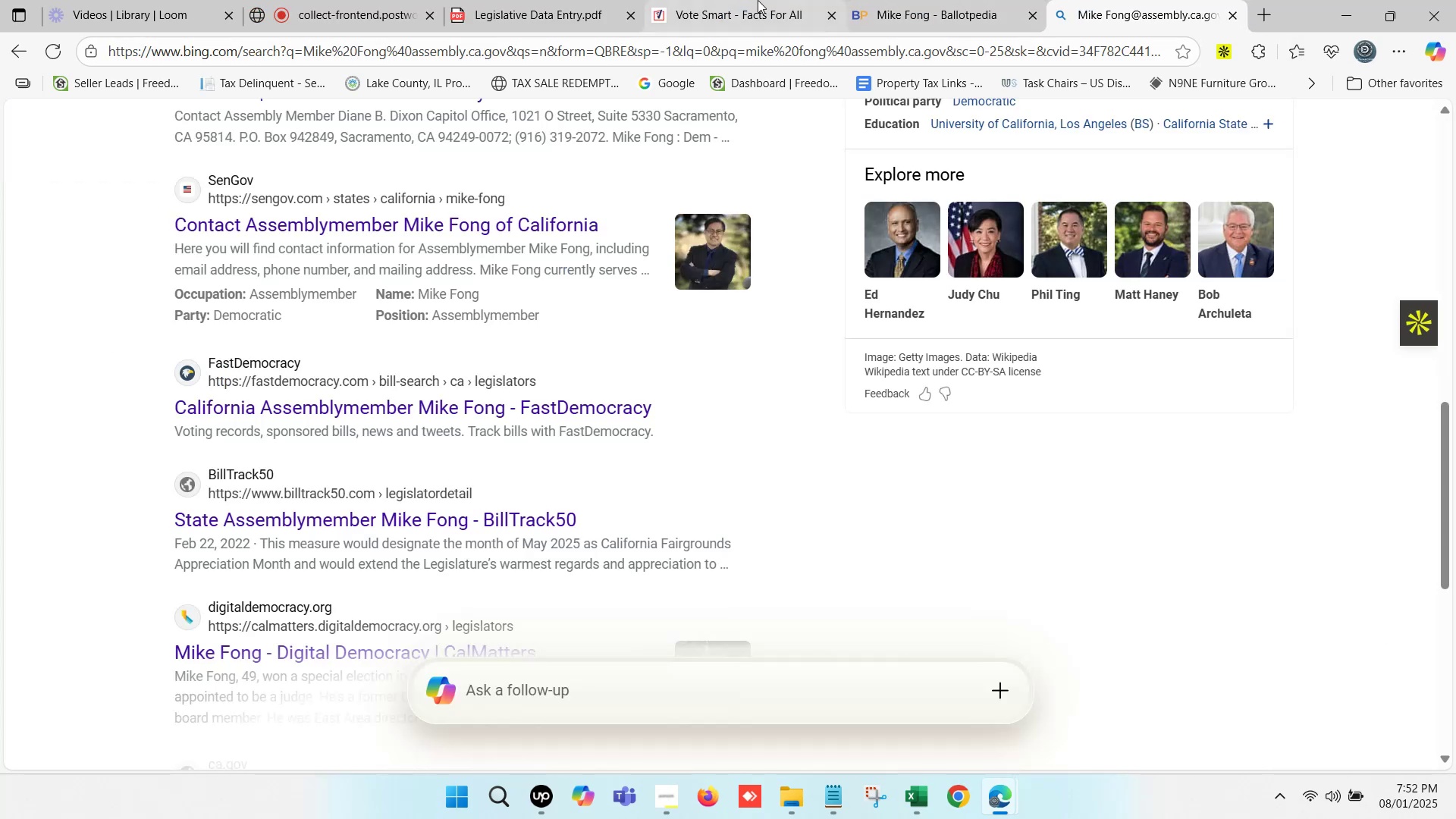 
left_click([758, 0])
 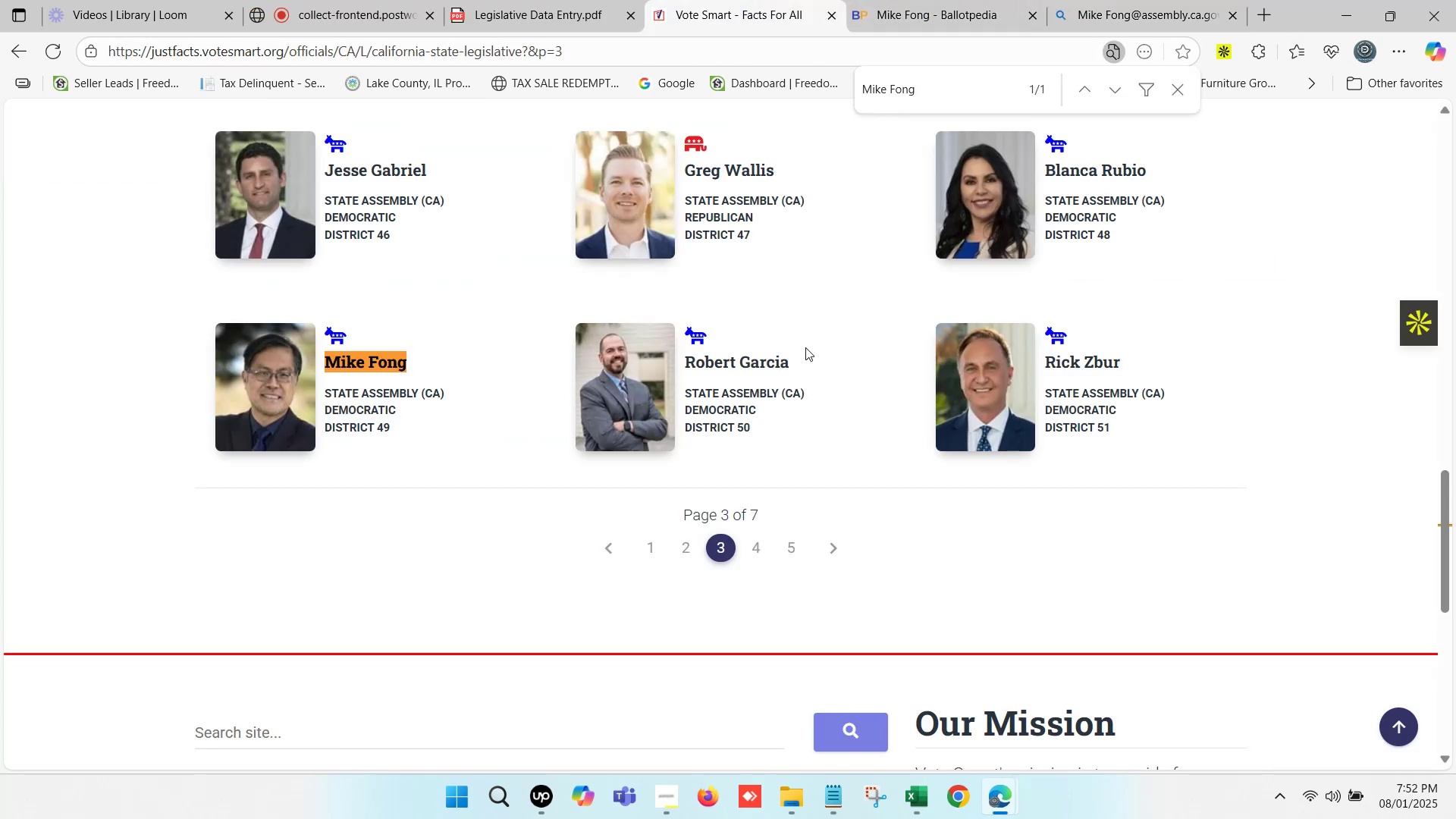 
left_click_drag(start_coordinate=[801, 359], to_coordinate=[689, 369])
 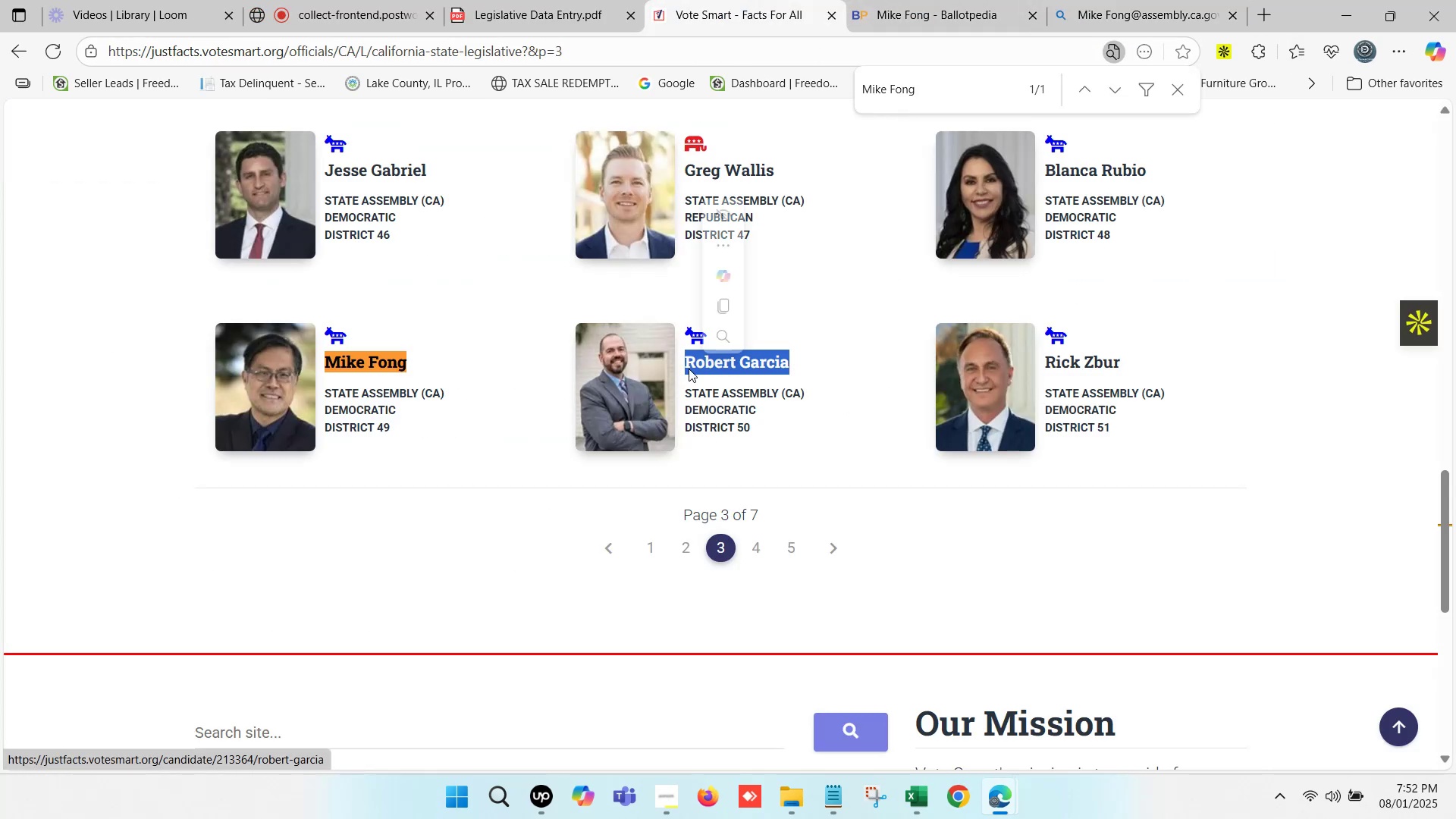 
key(Control+C)
 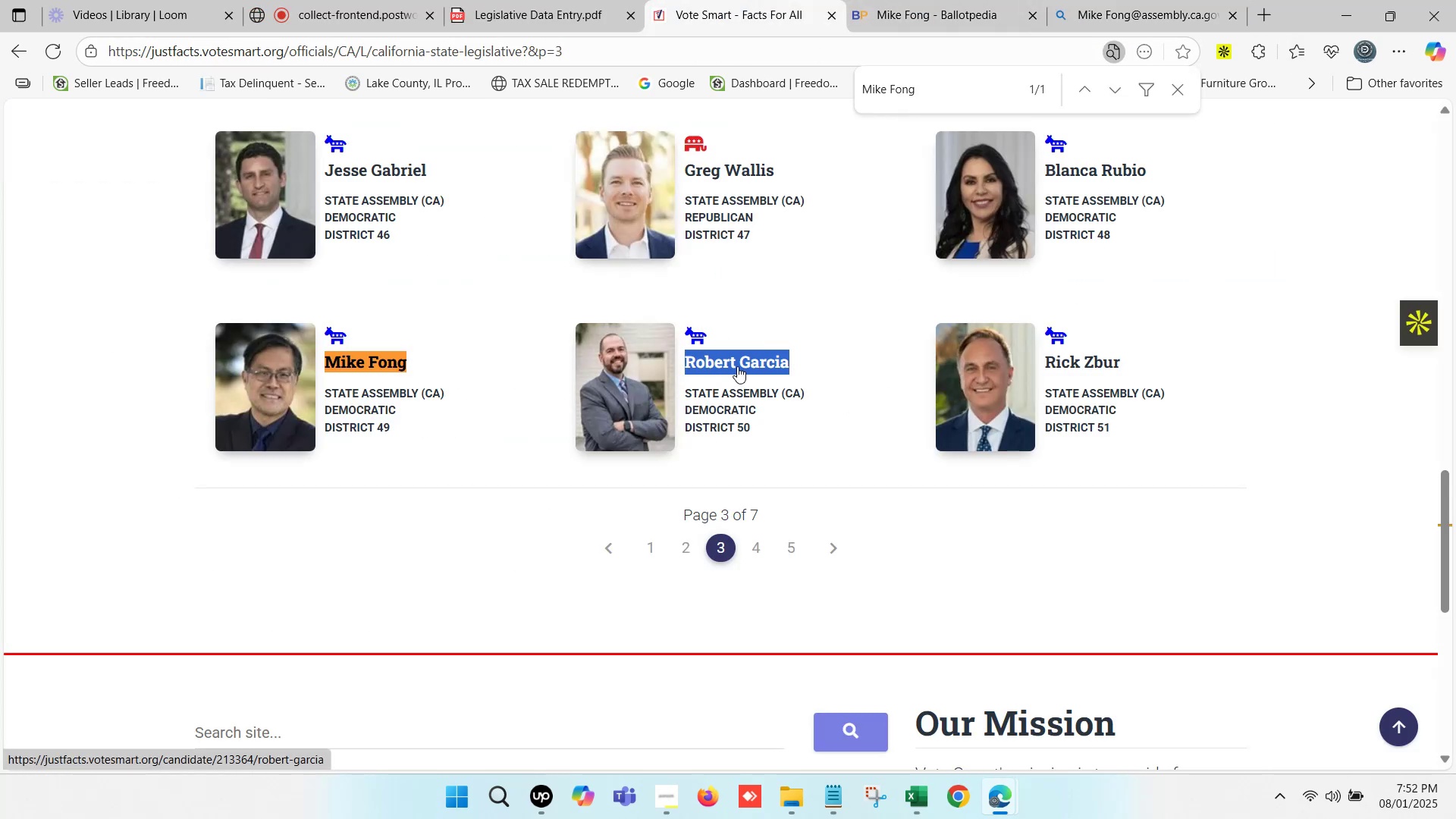 
key(Control+F)
 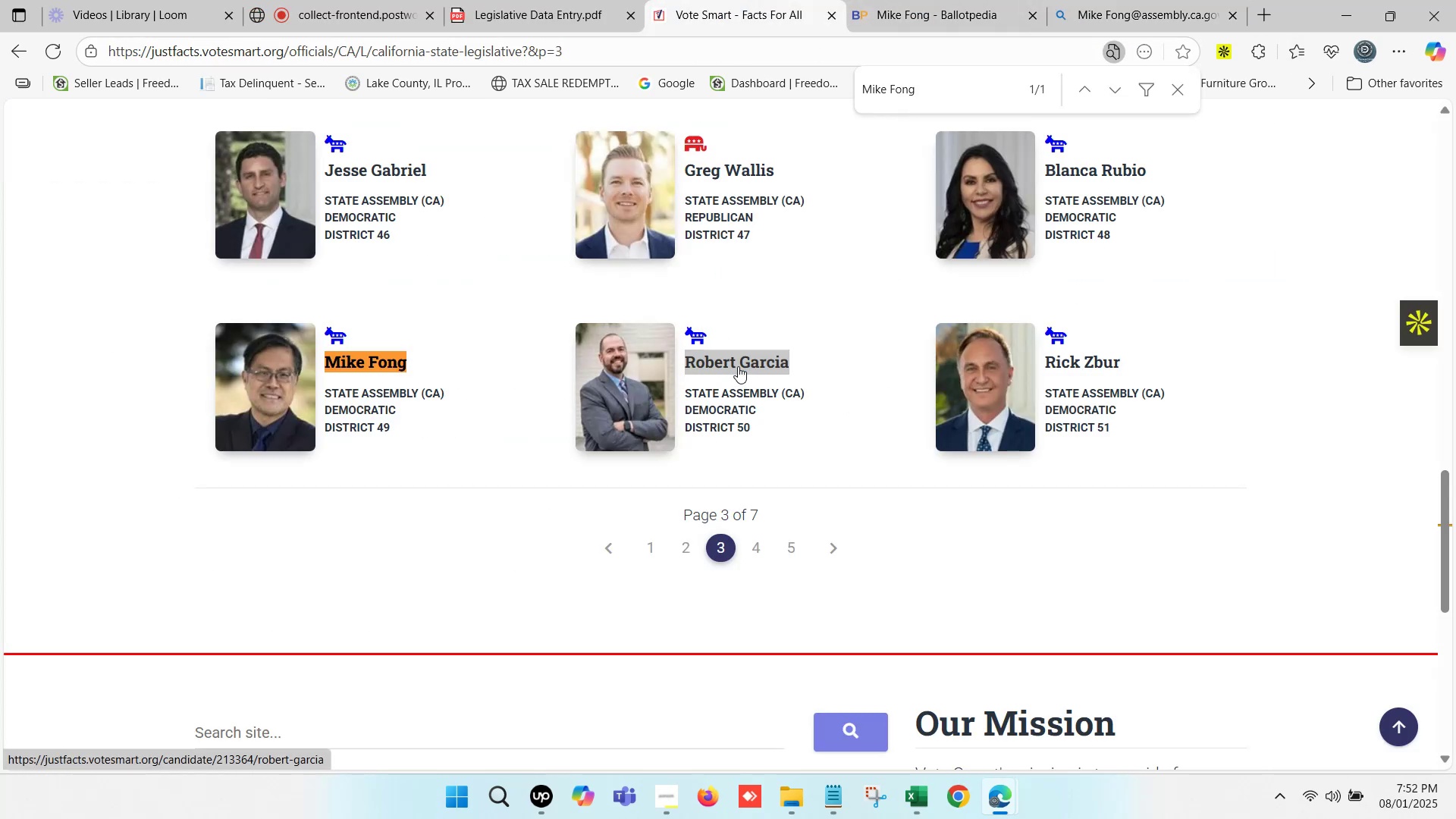 
key(Control+V)
 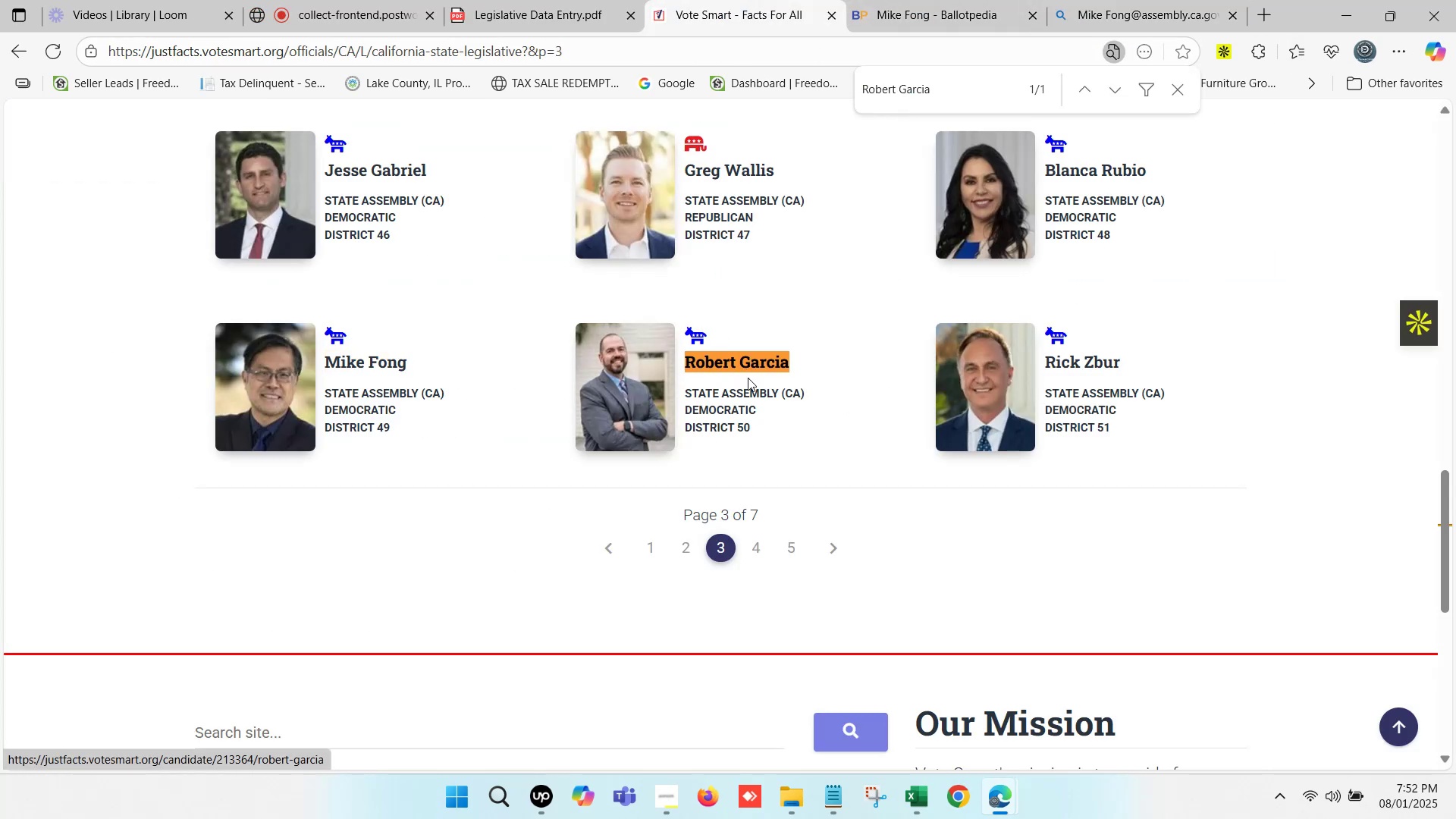 
hold_key(key=ControlLeft, duration=1.29)
left_click([745, 363])
 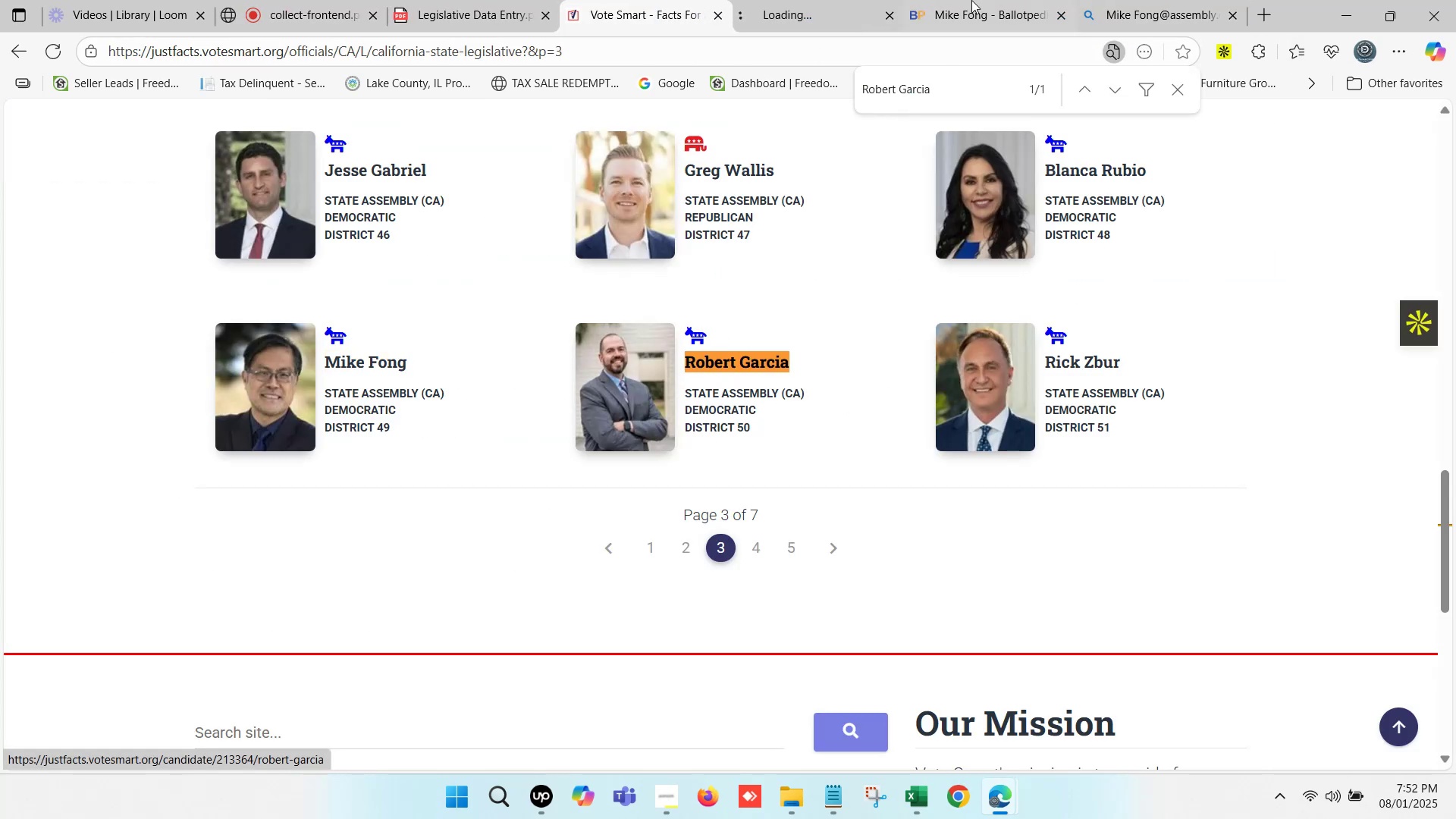 
left_click([991, 0])
 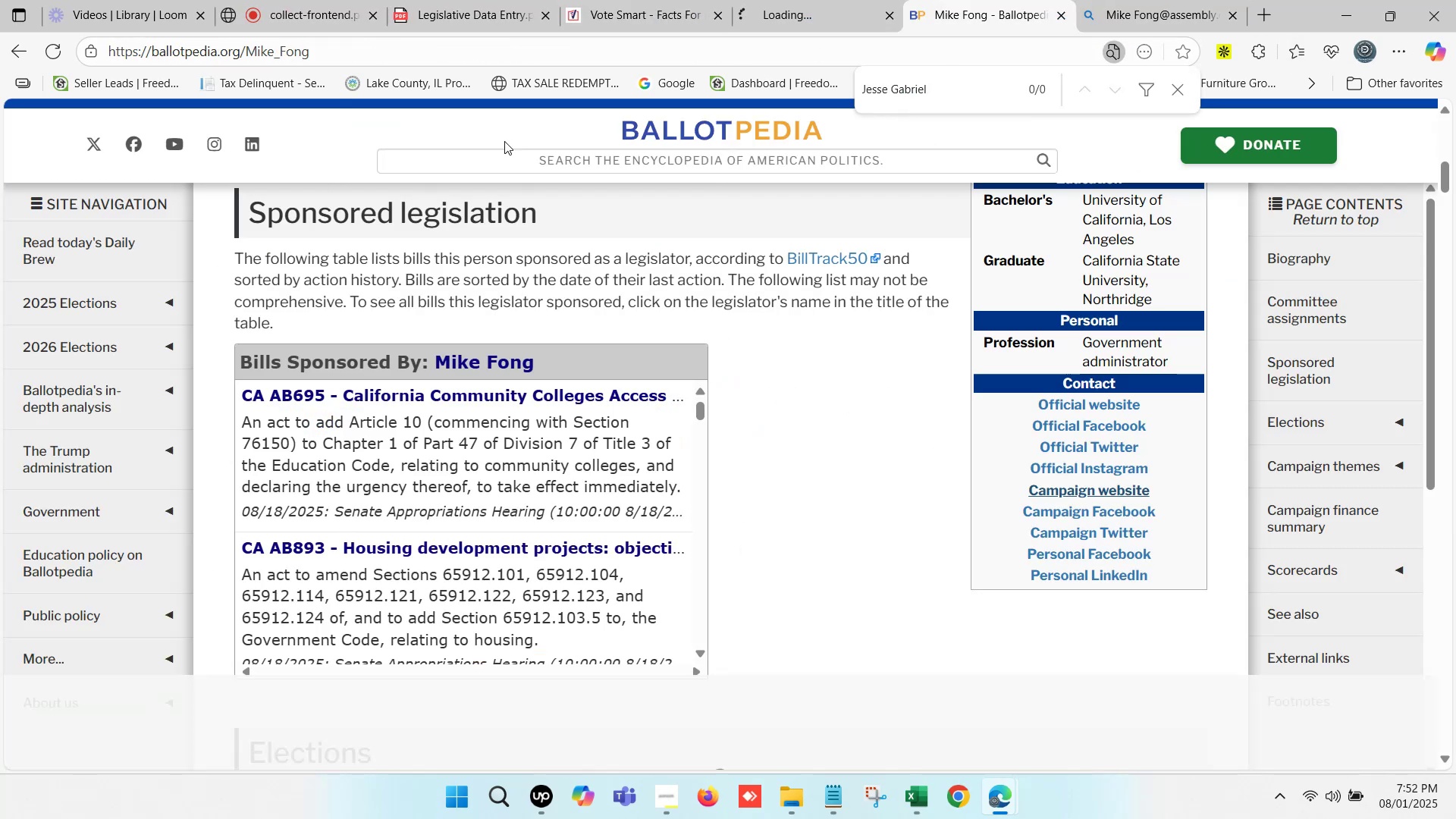 
scroll: coordinate [422, 159], scroll_direction: up, amount: 3.0
 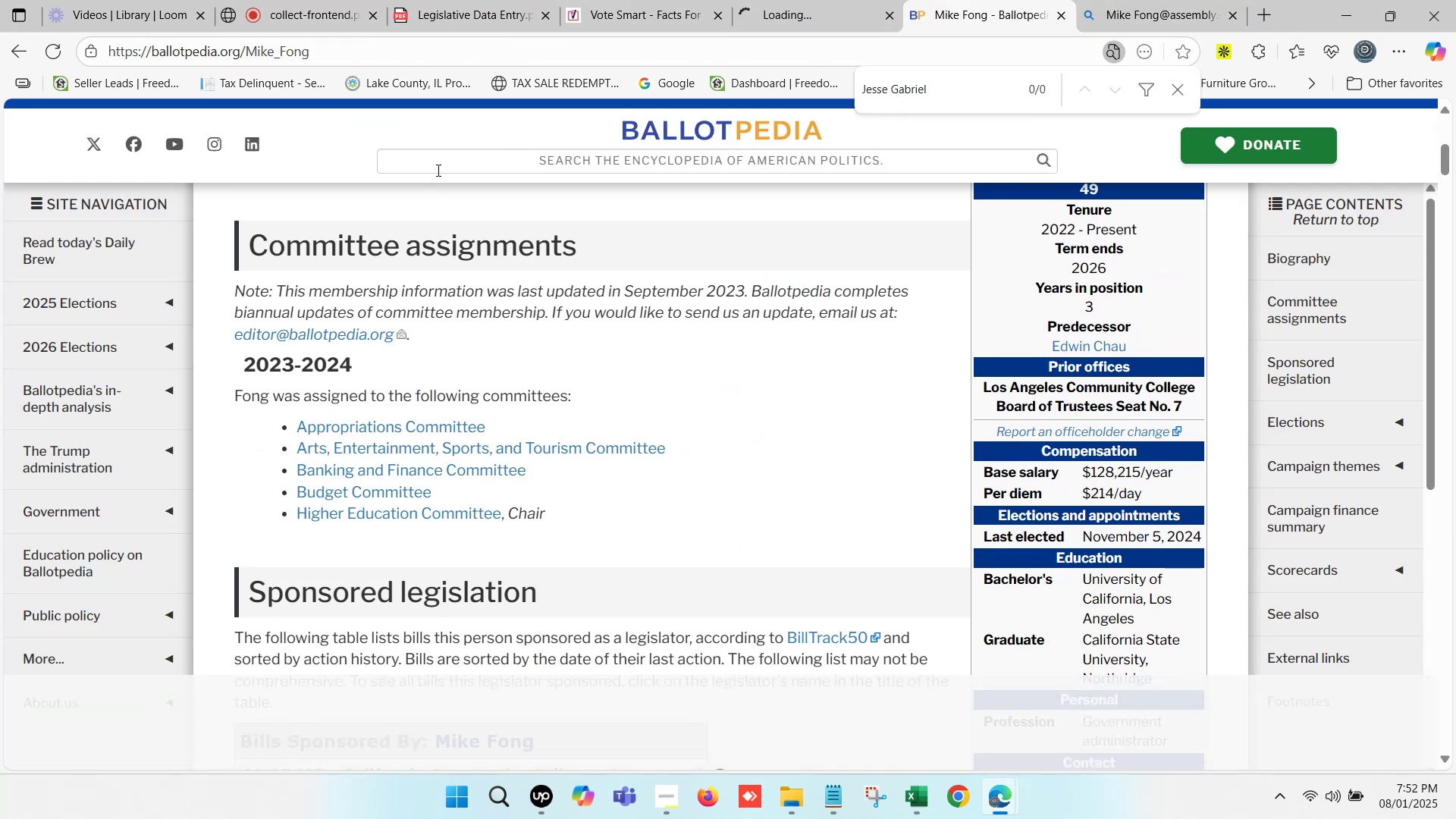 
left_click([458, 156])
 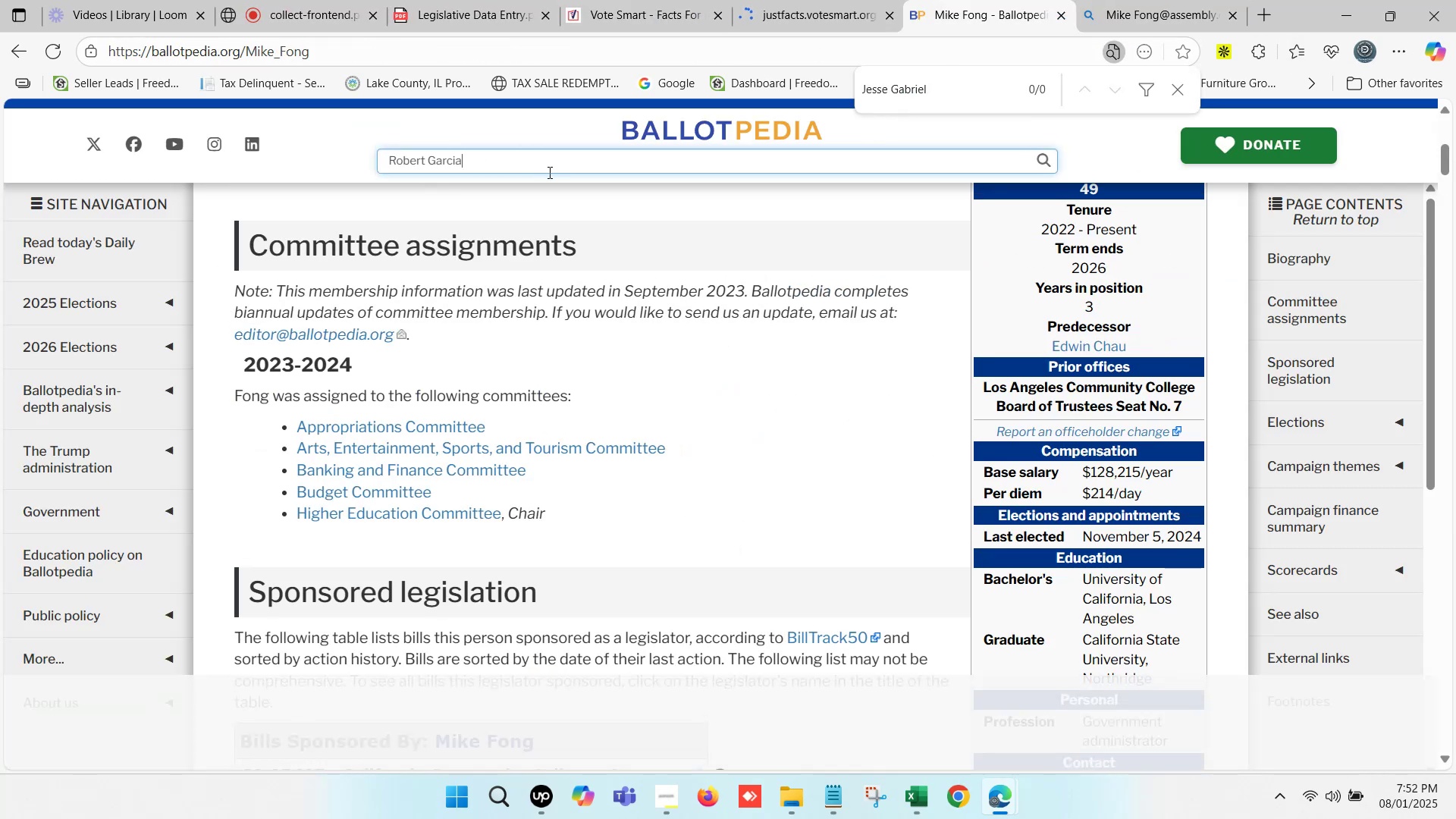 
key(Control+V)
 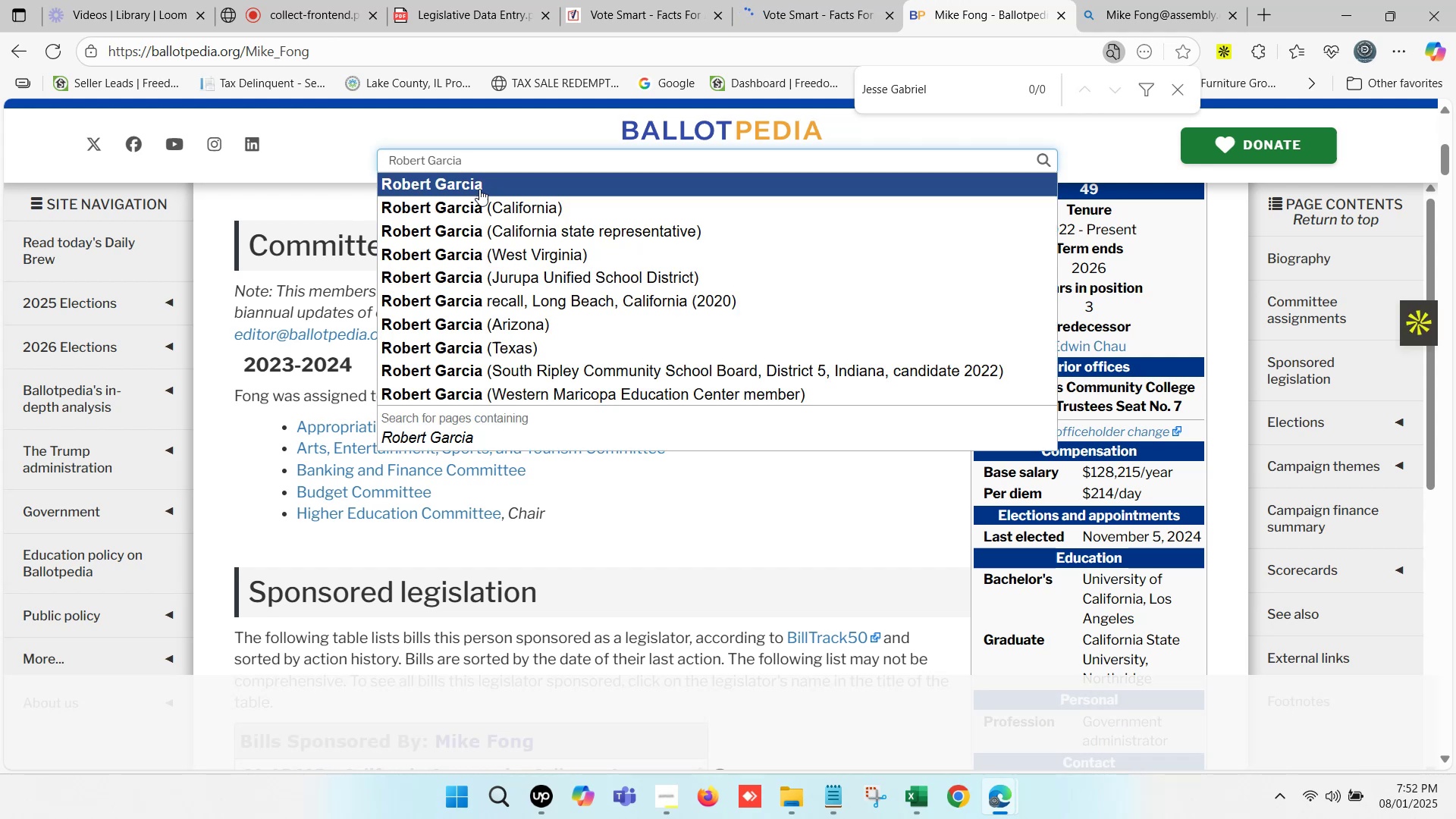 
left_click([475, 186])
 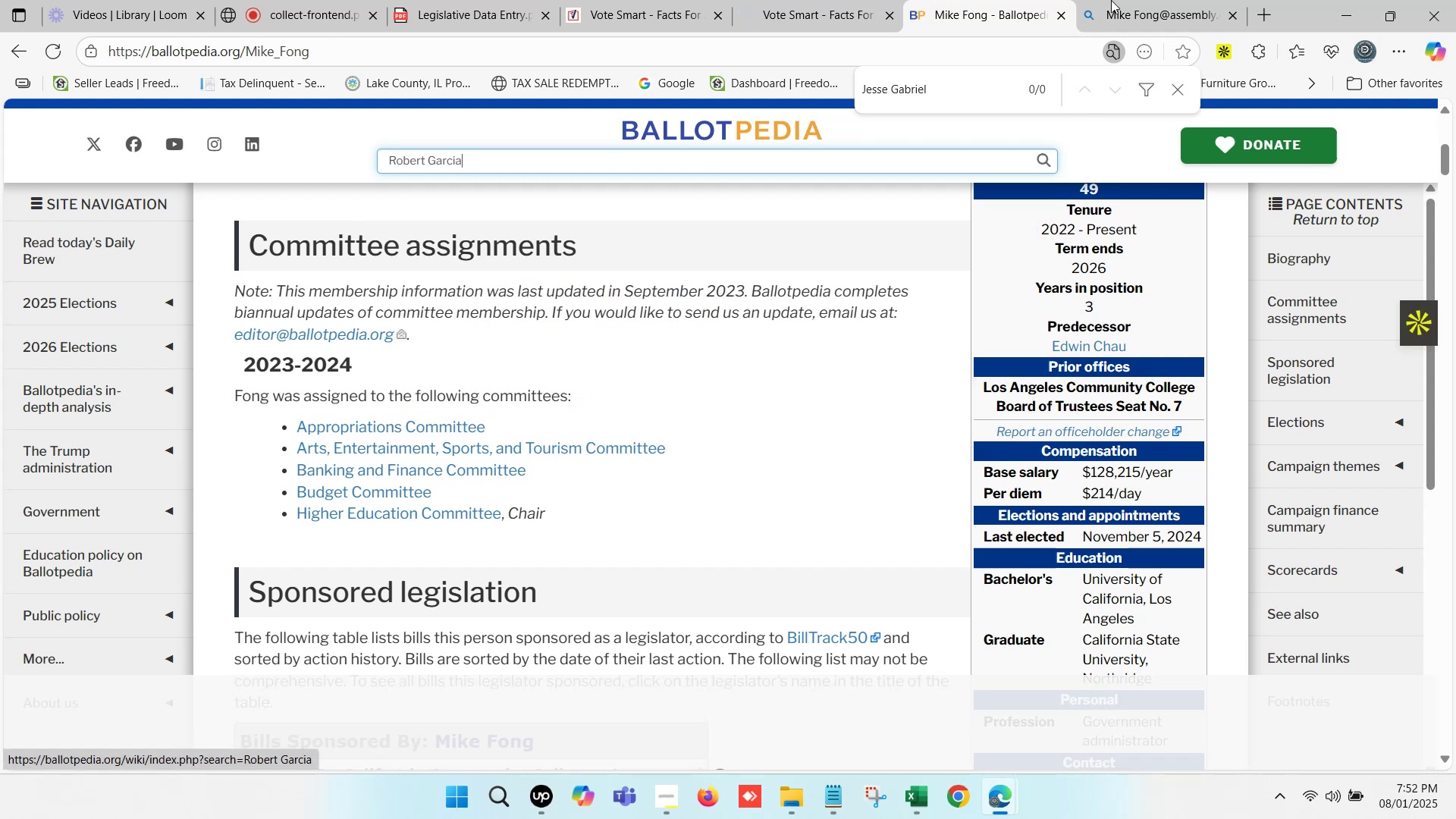 
left_click([1112, 0])
 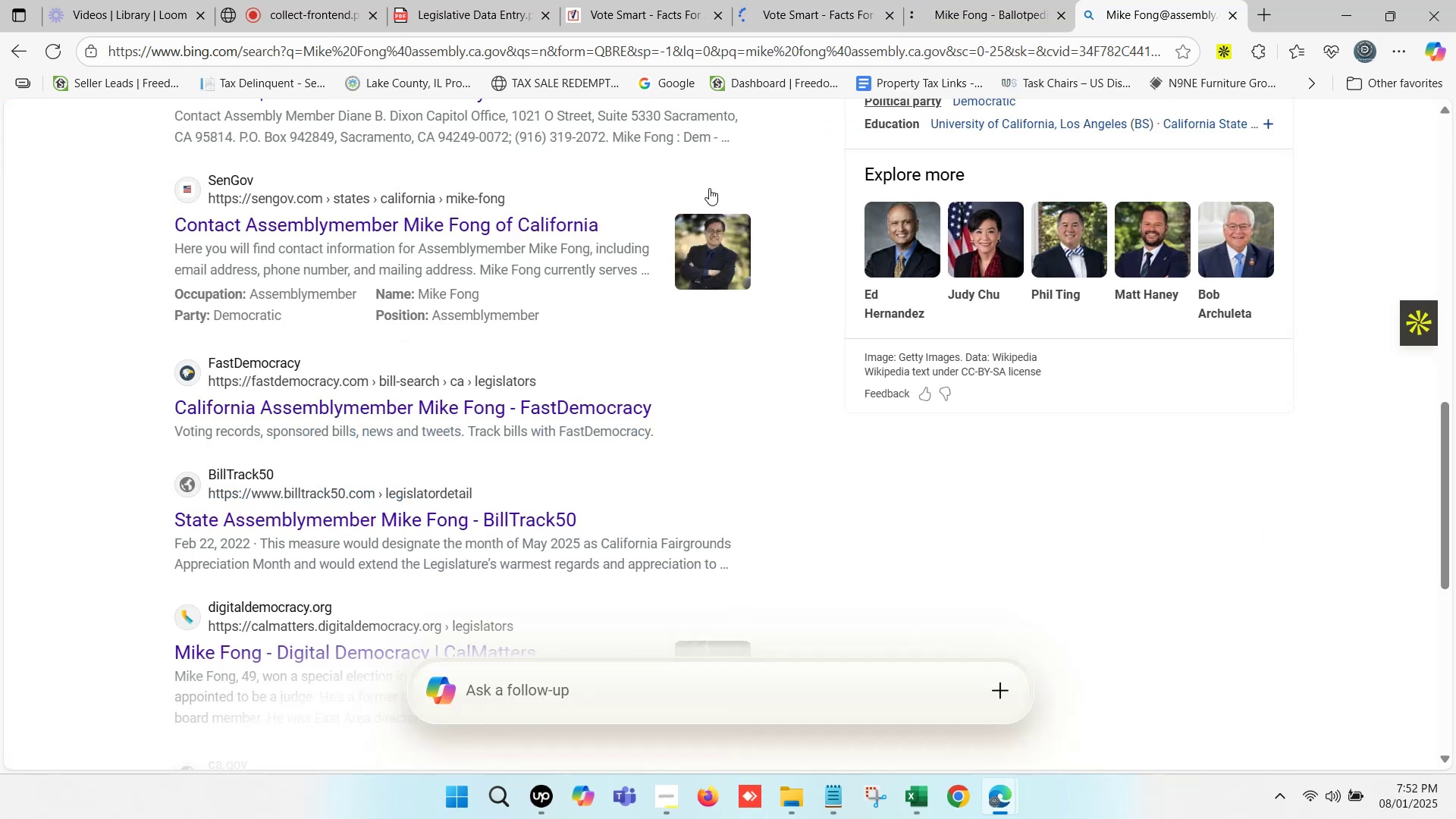 
scroll: coordinate [358, 139], scroll_direction: up, amount: 15.0
 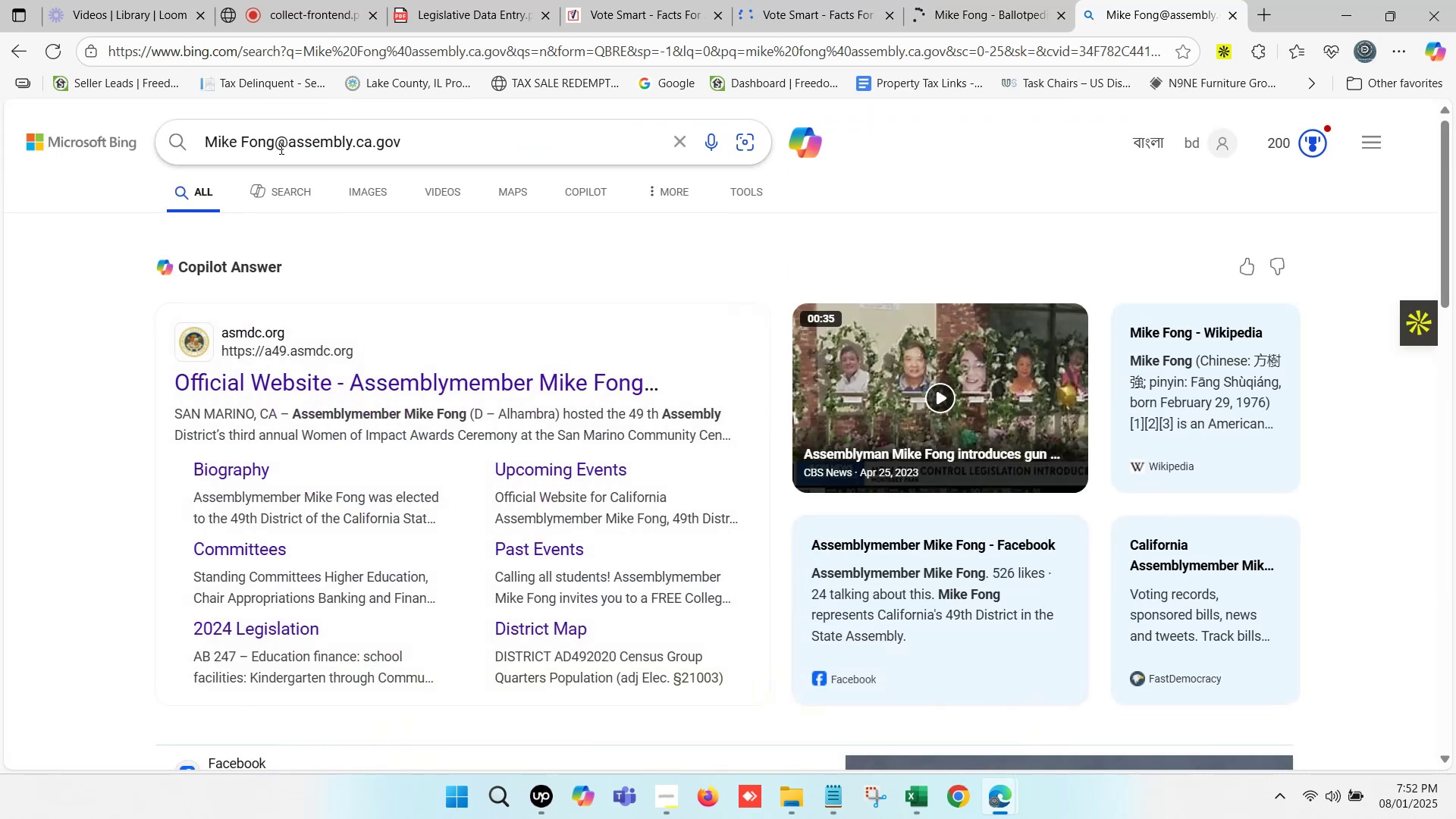 
left_click_drag(start_coordinate=[271, 150], to_coordinate=[224, 164])
 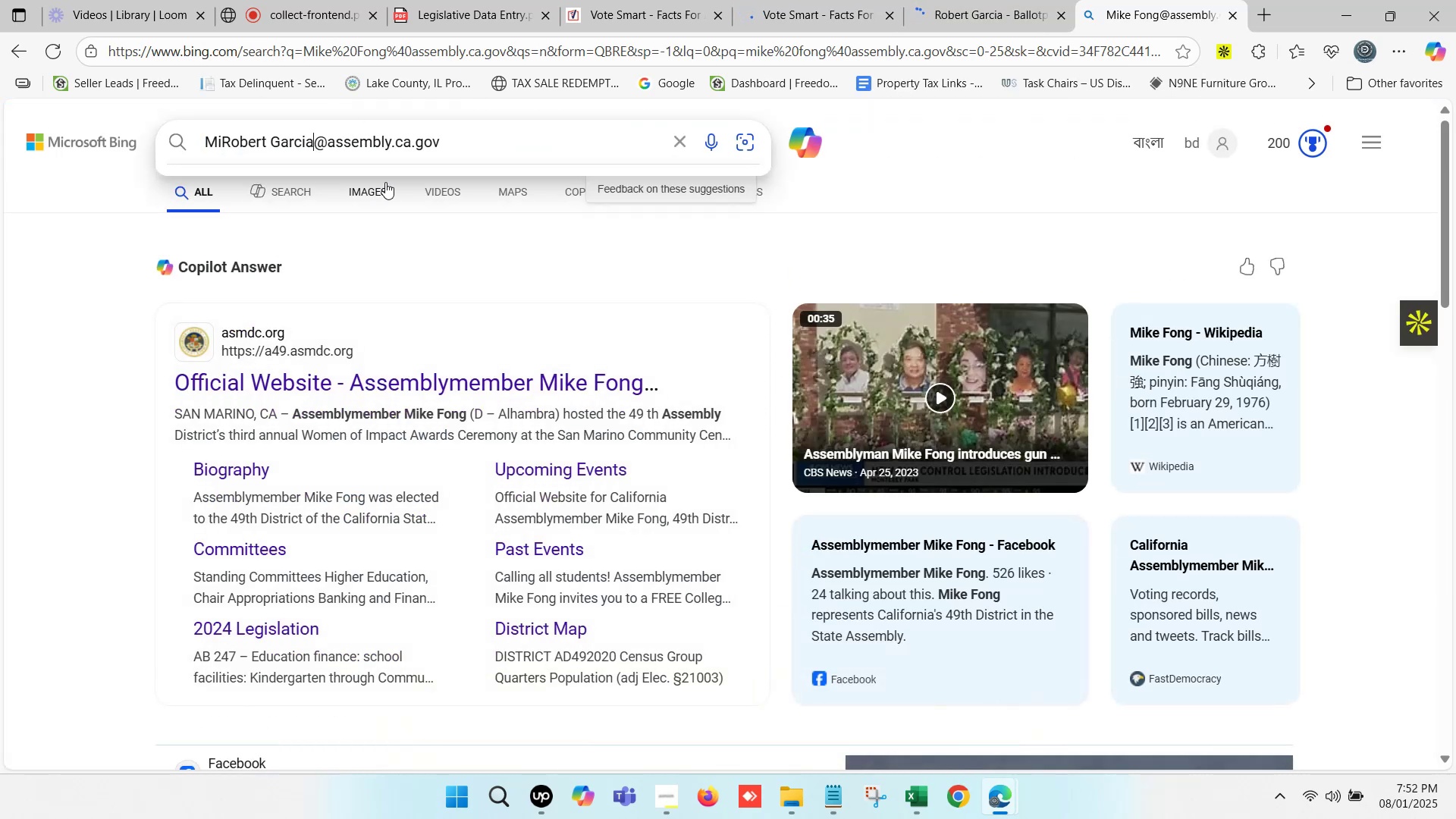 
key(Control+V)
 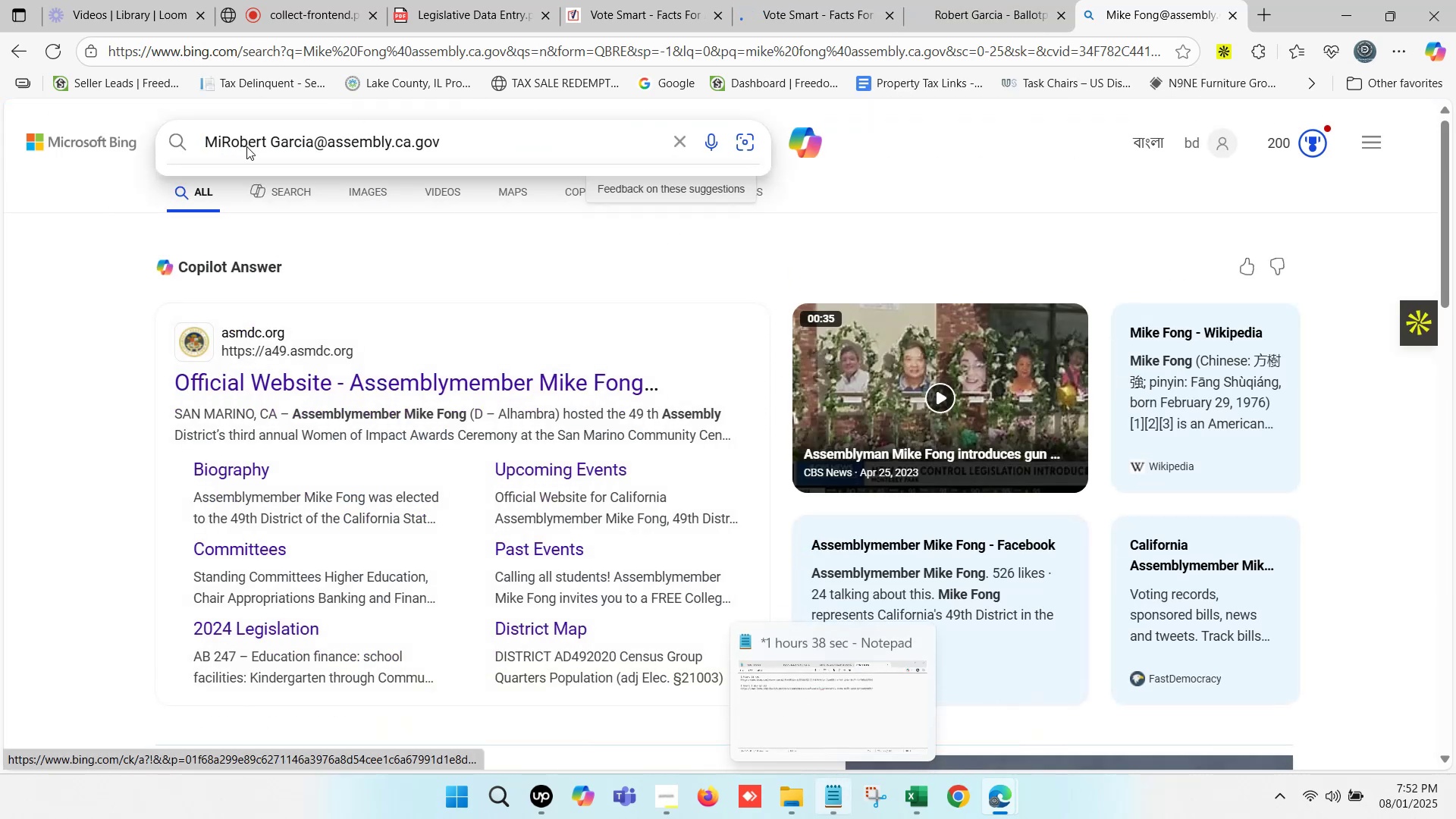 
left_click_drag(start_coordinate=[315, 140], to_coordinate=[202, 147])
 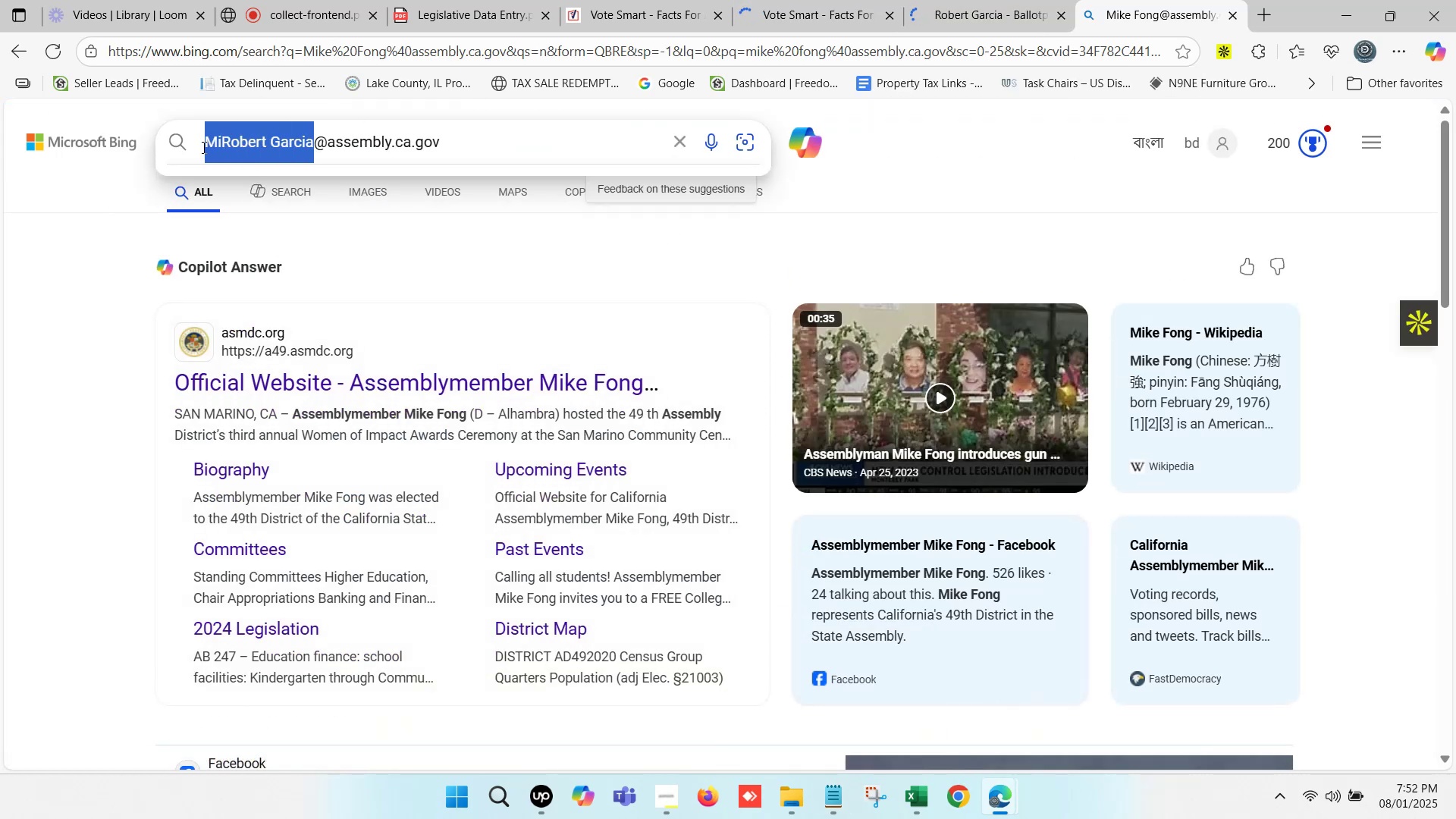 
key(Control+ControlLeft)
 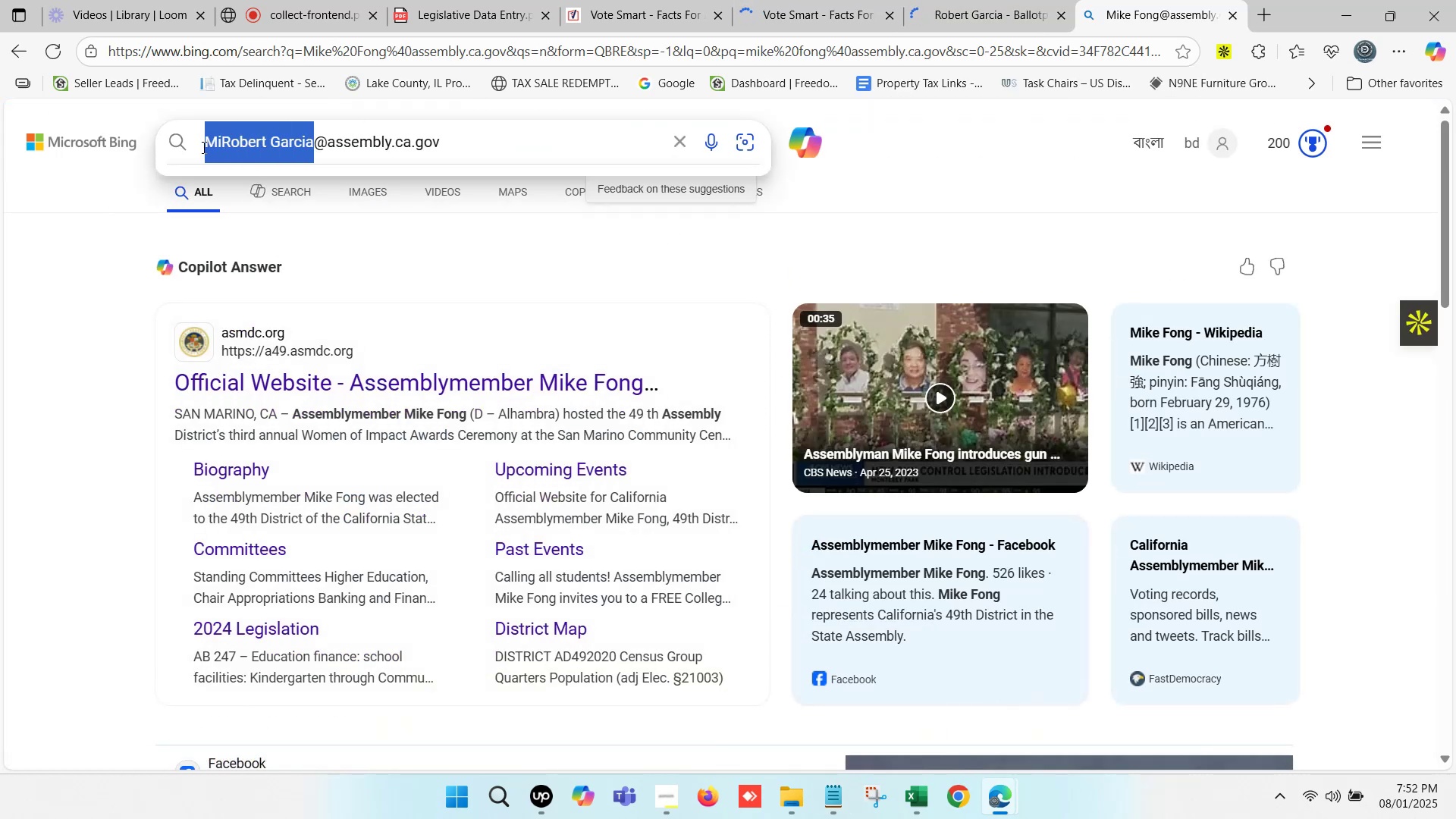 
key(Control+V)
 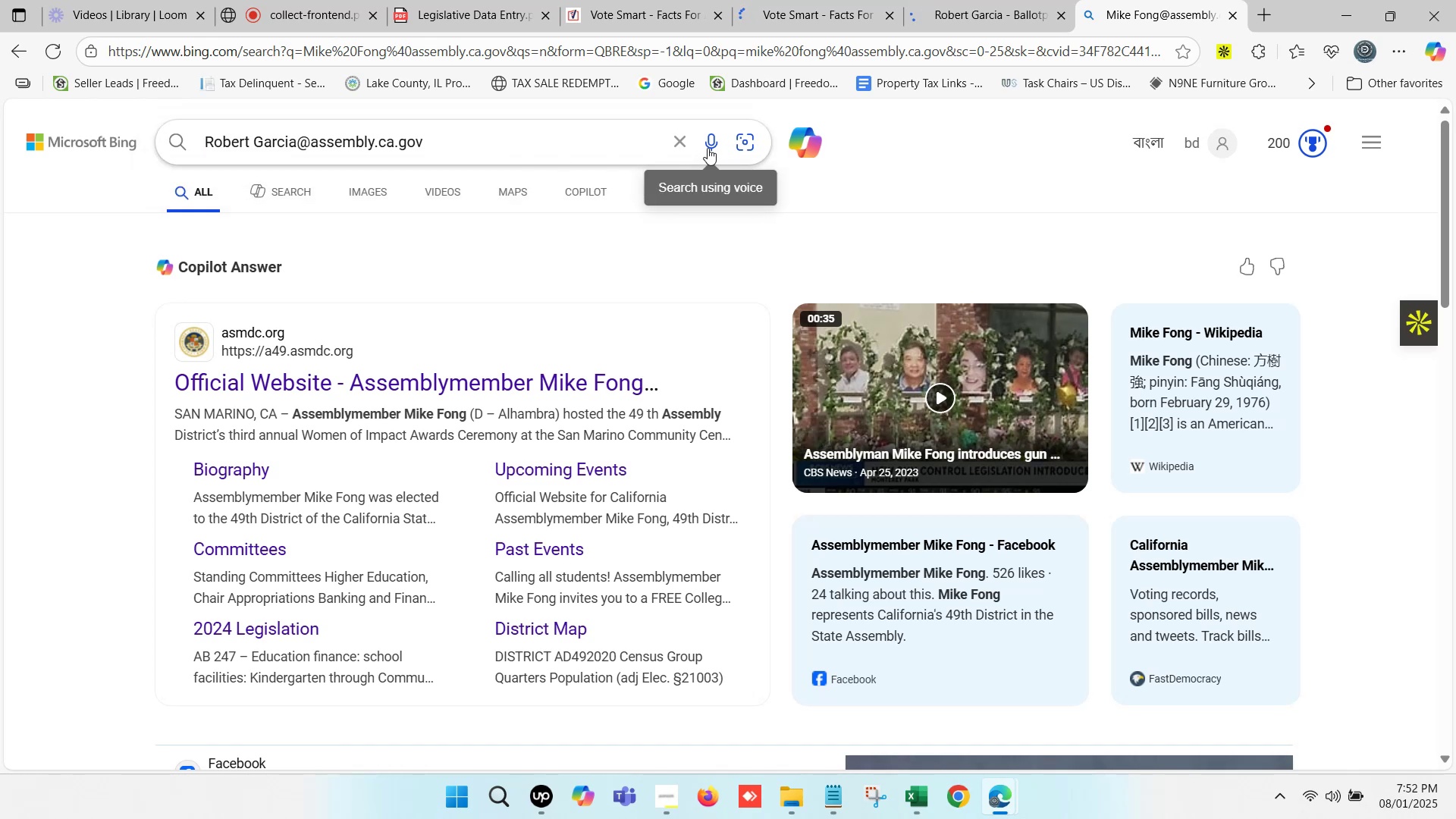 
key(Enter)
 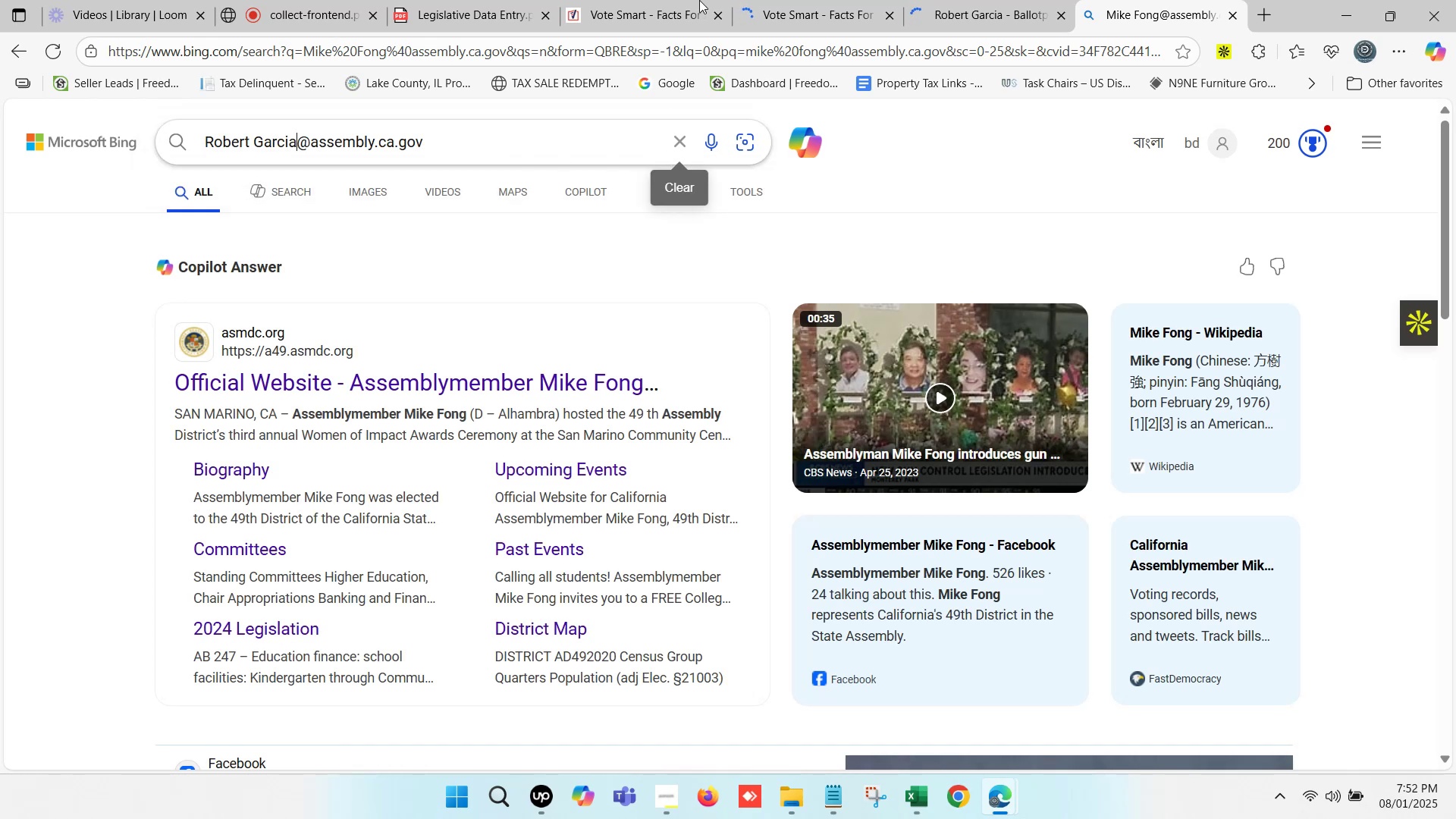 
left_click([610, 0])
 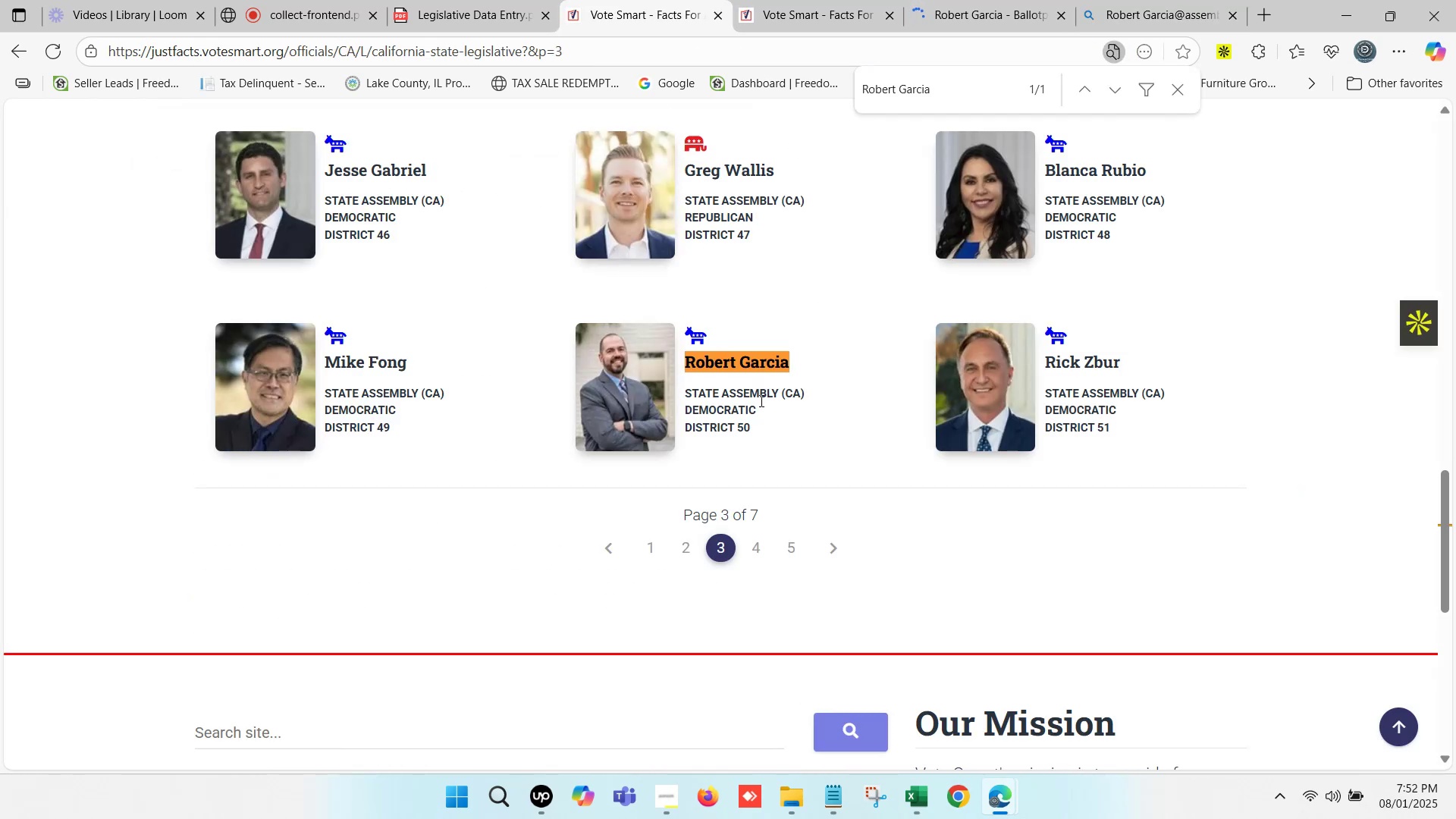 
left_click_drag(start_coordinate=[741, 435], to_coordinate=[746, 410])
 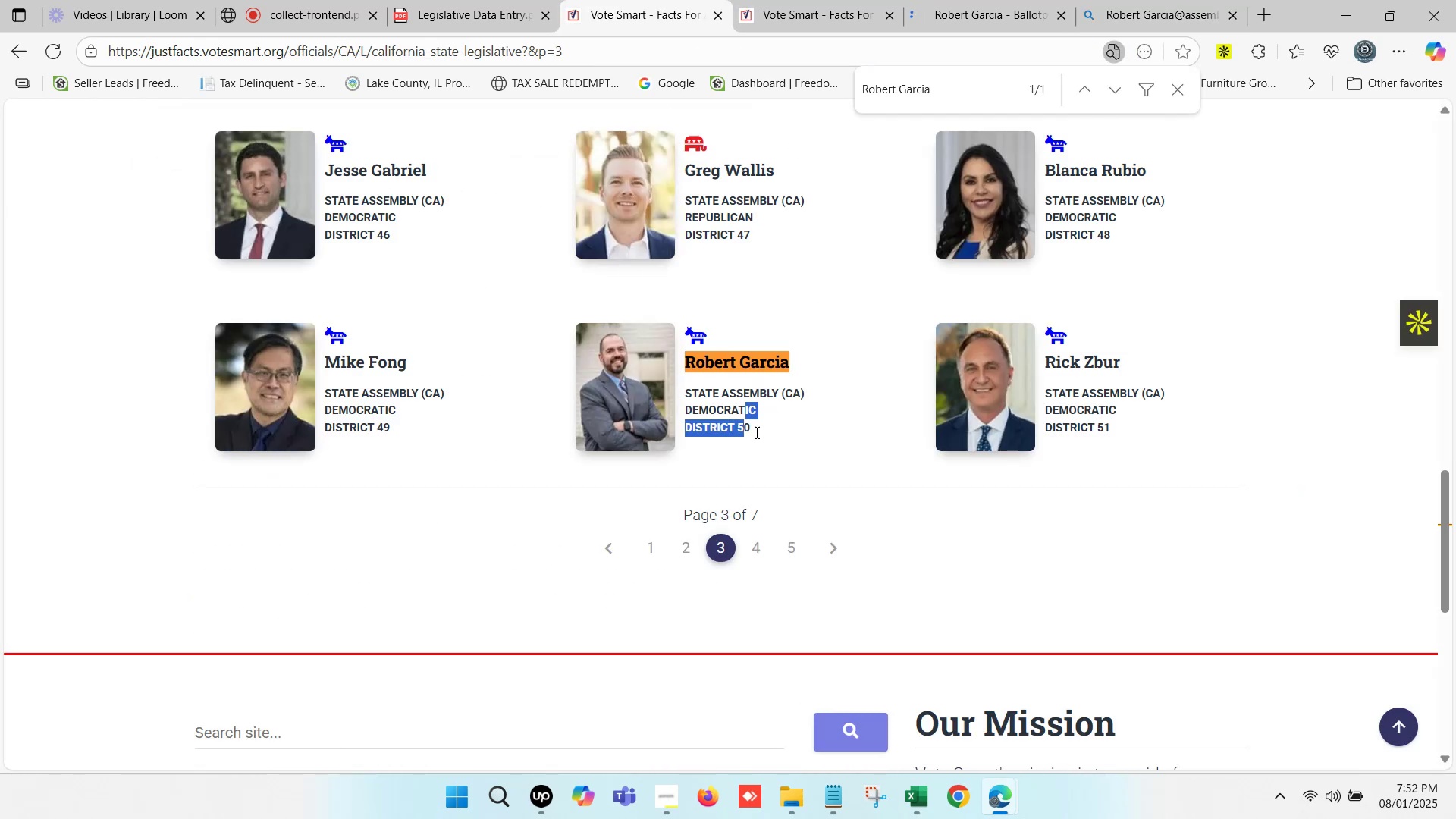 
left_click([756, 432])
 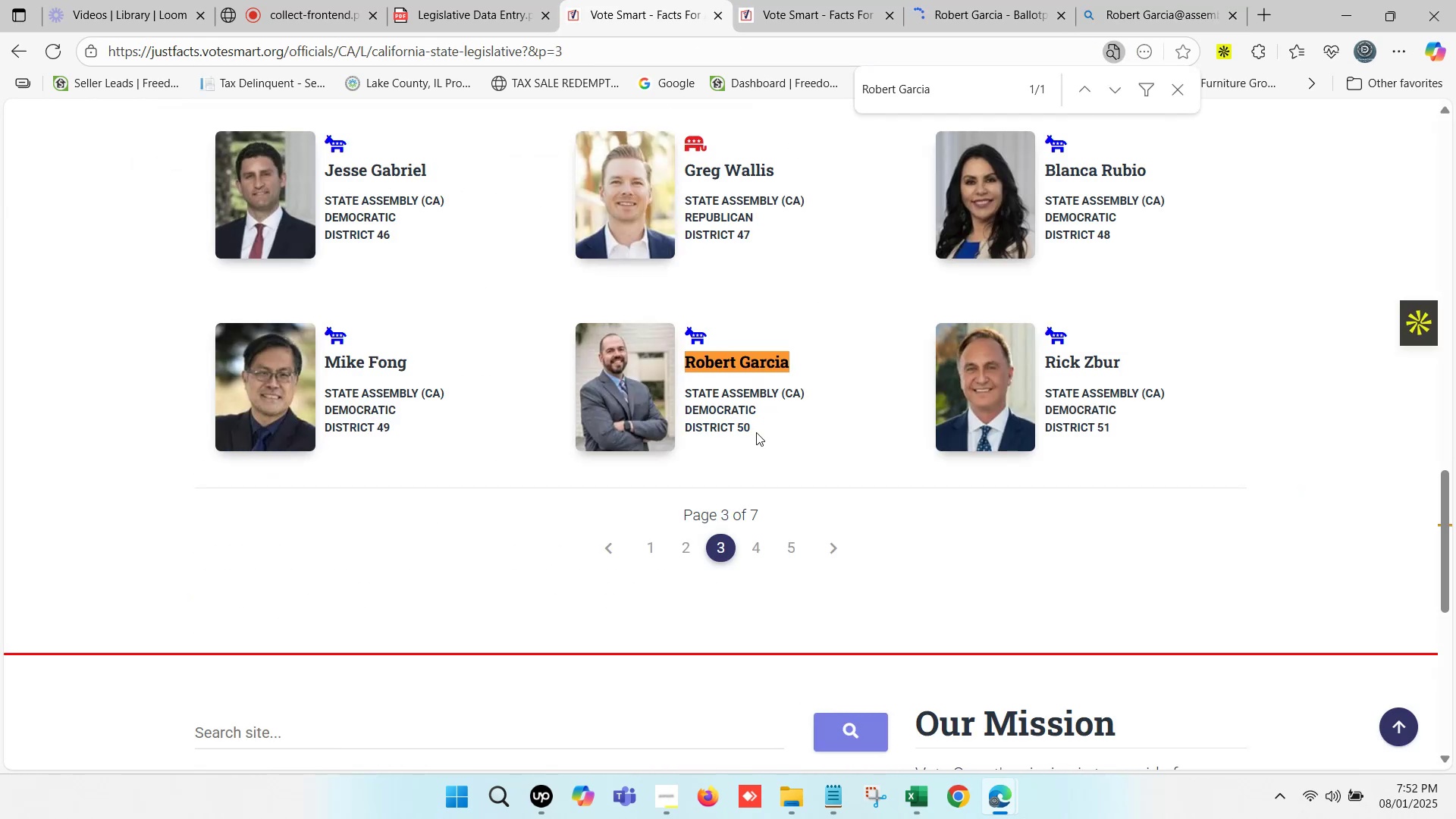 
left_click_drag(start_coordinate=[758, 428], to_coordinate=[715, 405])
 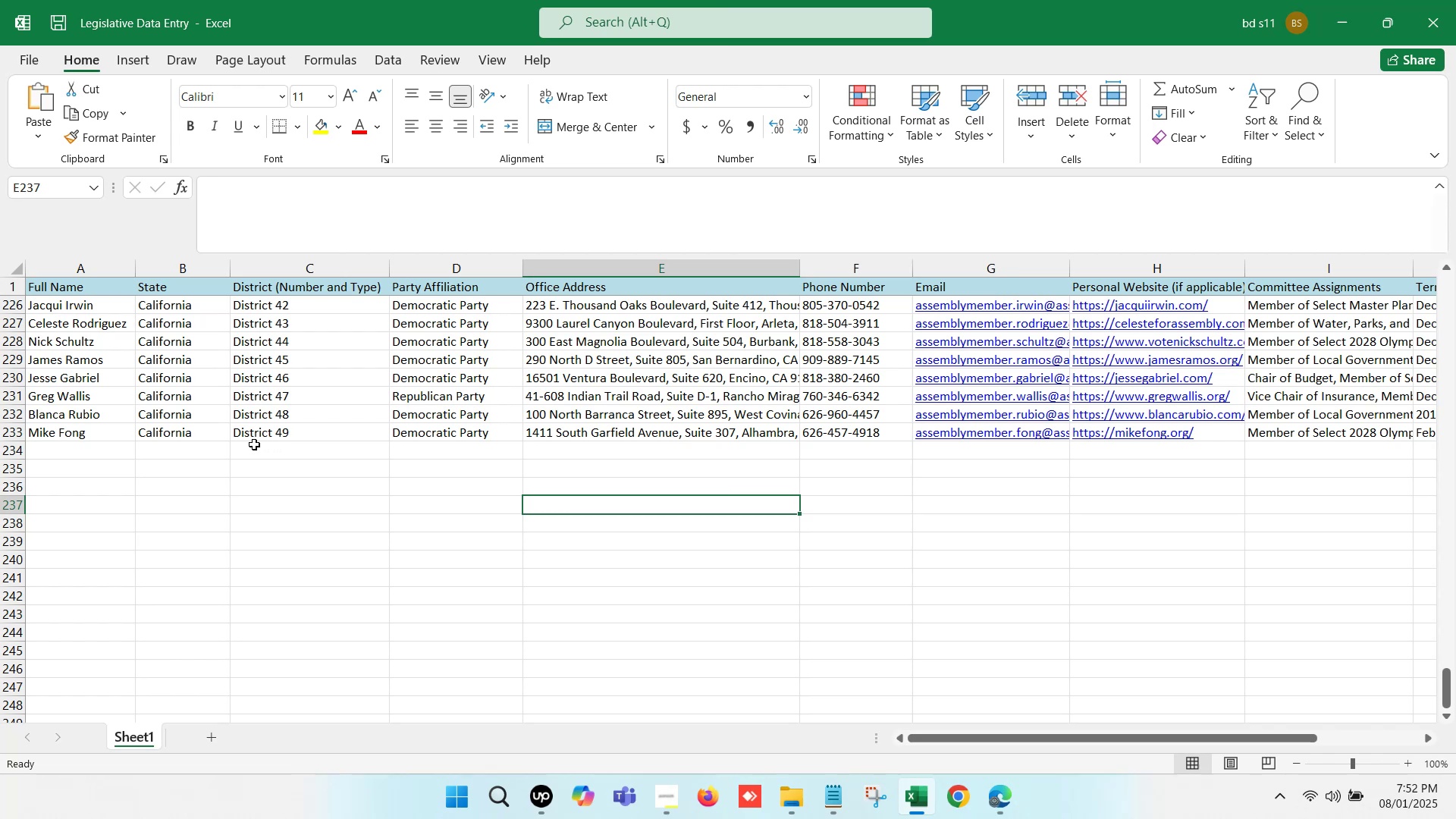 
double_click([93, 453])
 